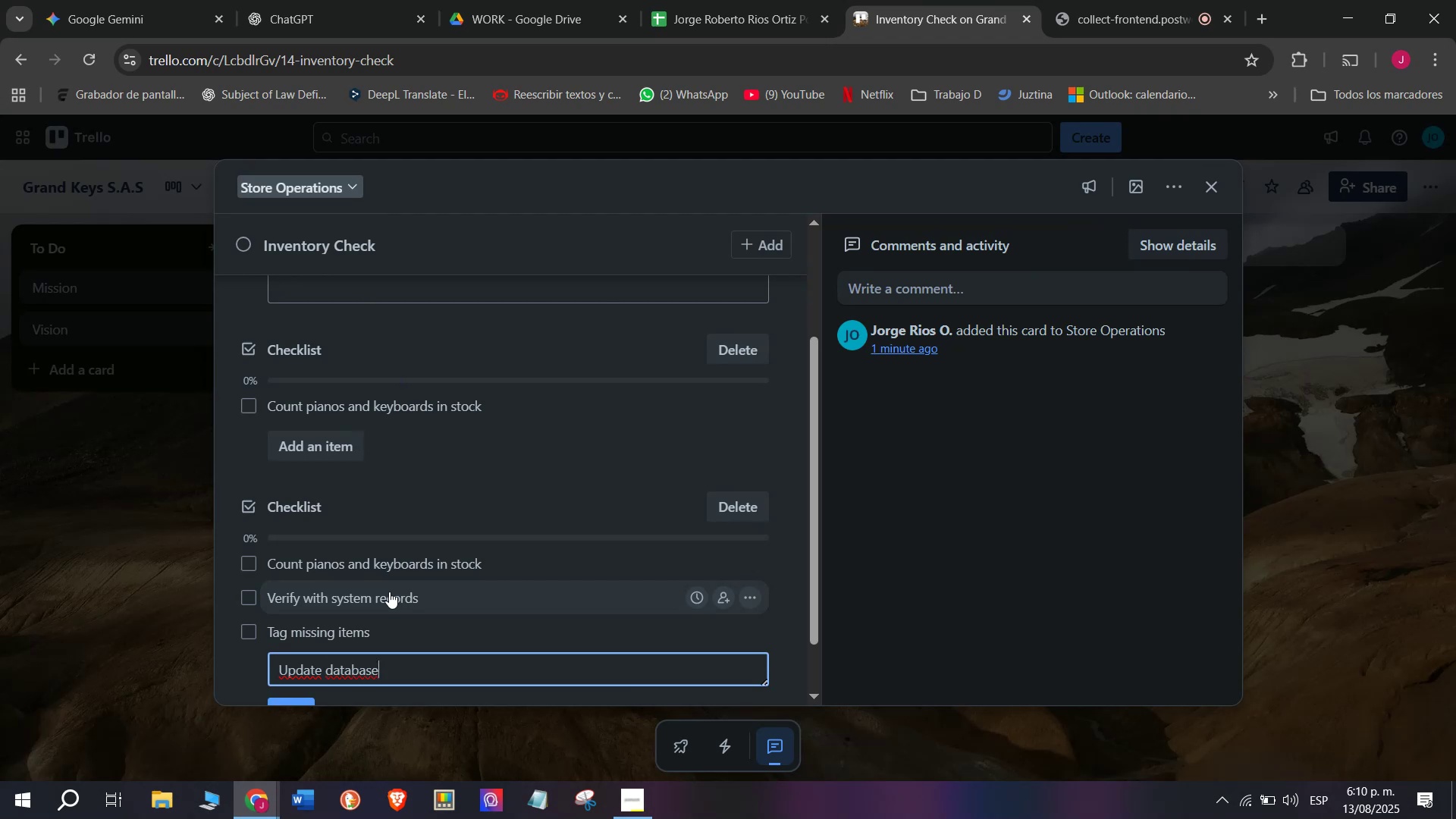 
key(Enter)
 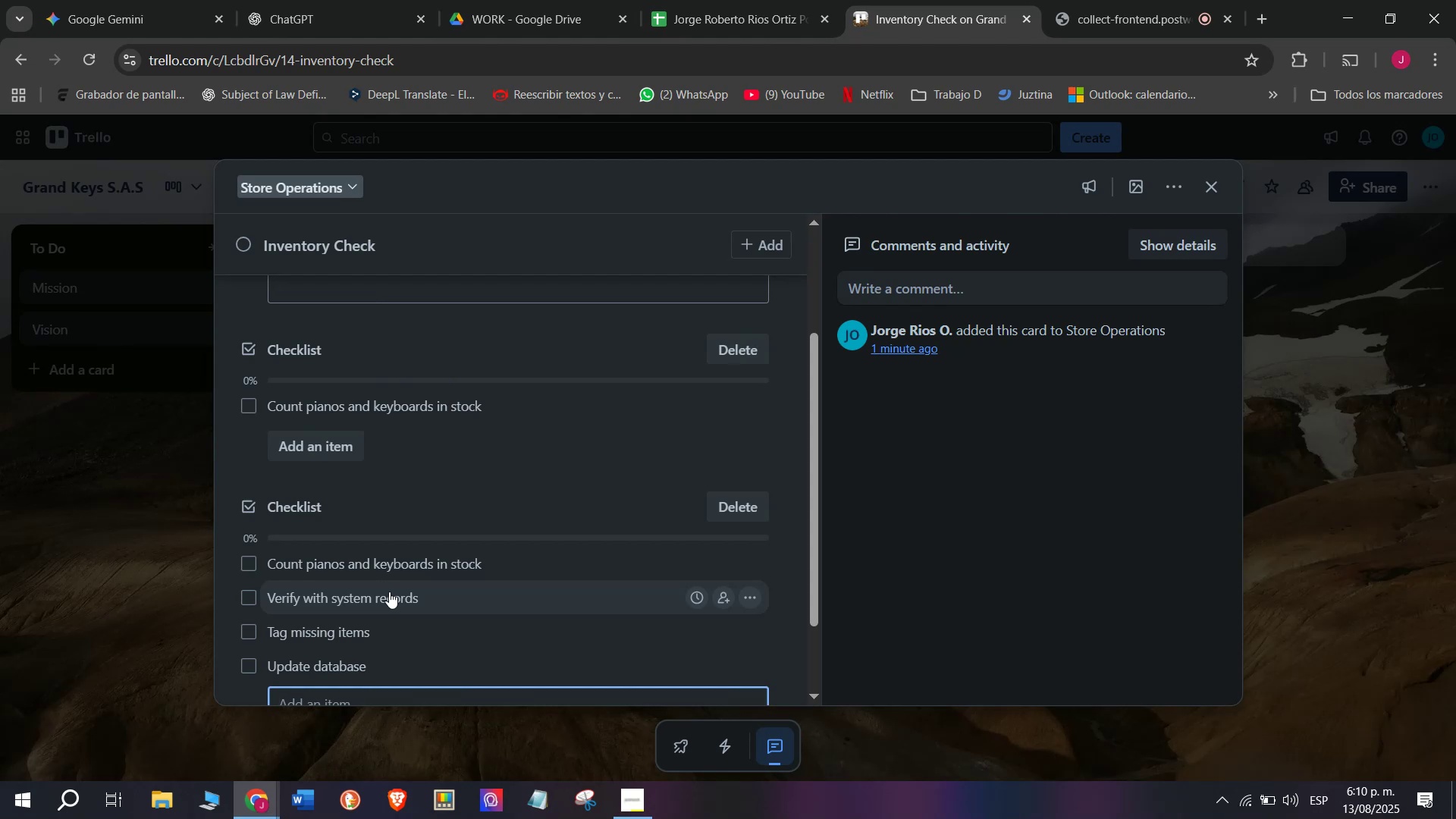 
wait(5.26)
 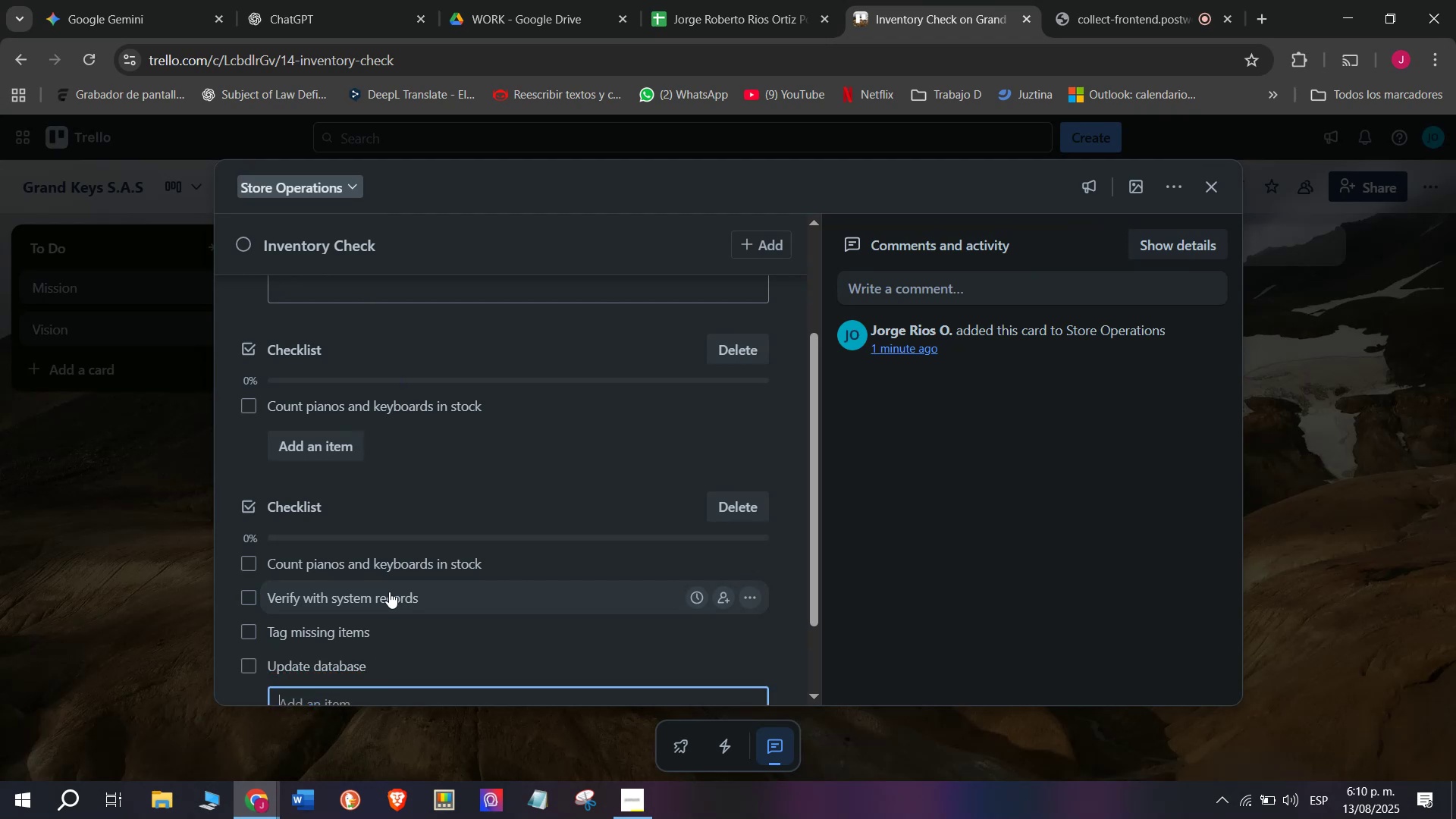 
type(Prepare )
 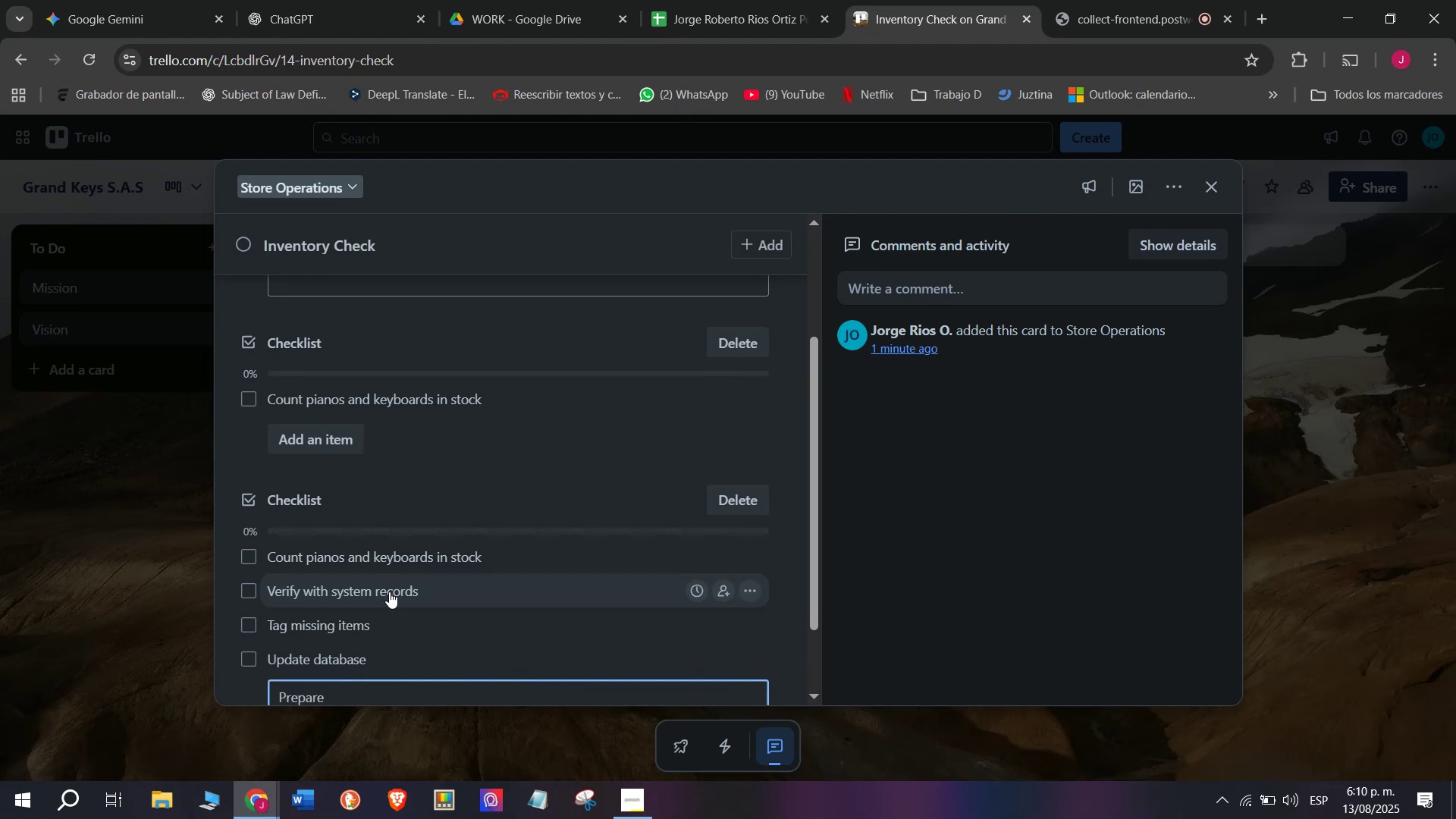 
type(restock rec)
key(Backspace)
type(quest )
 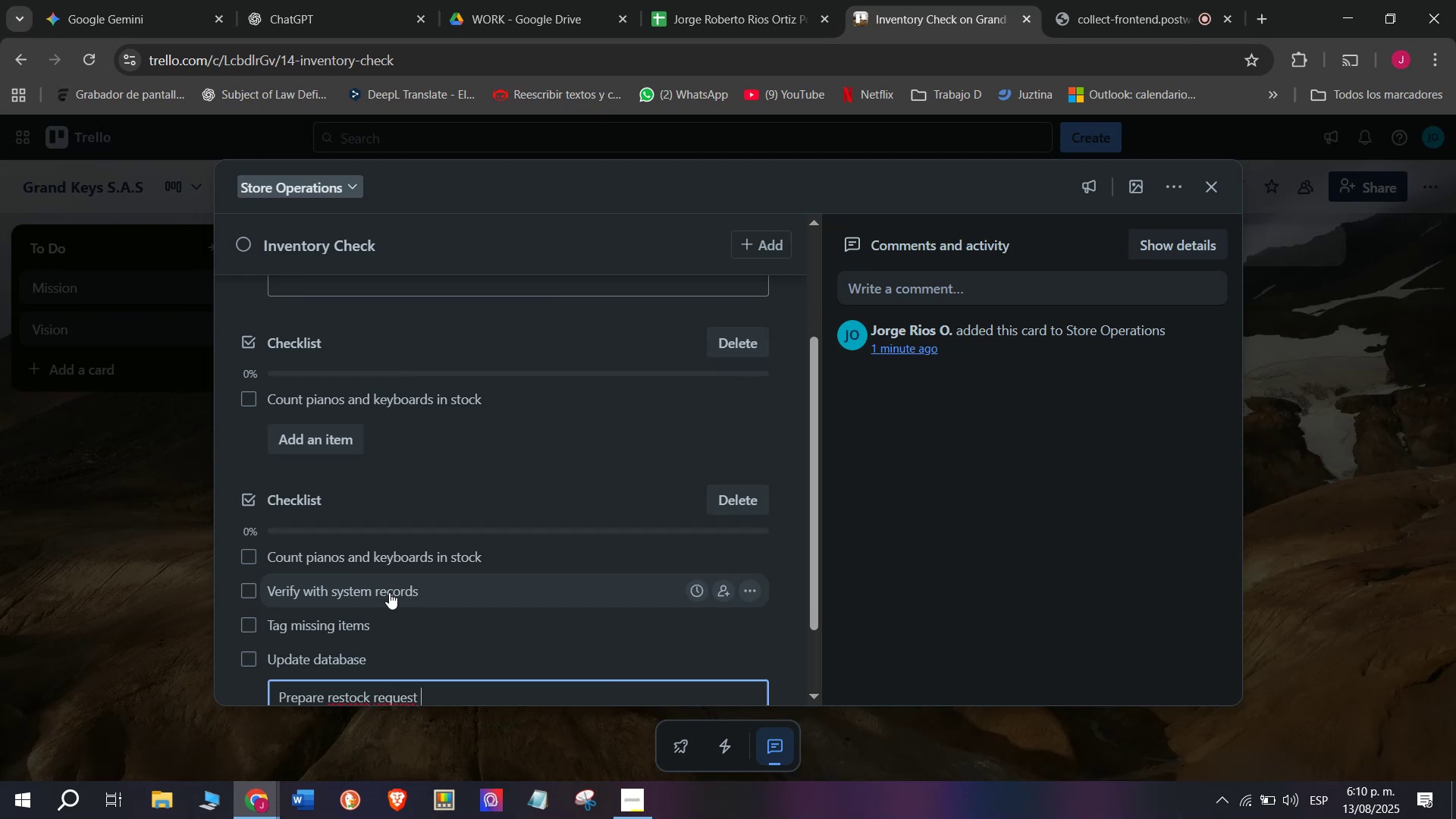 
key(Enter)
 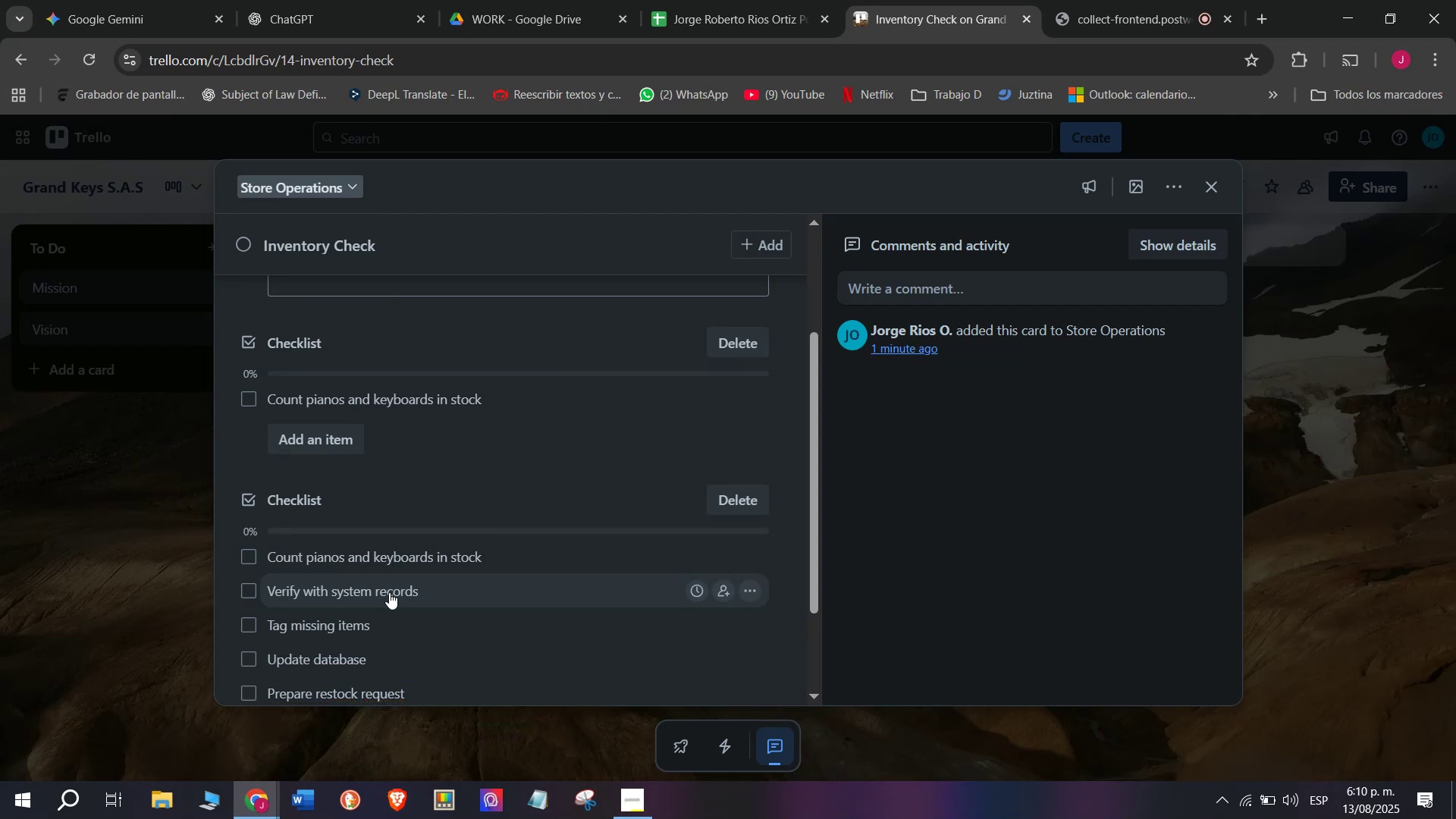 
type(Submit report)
 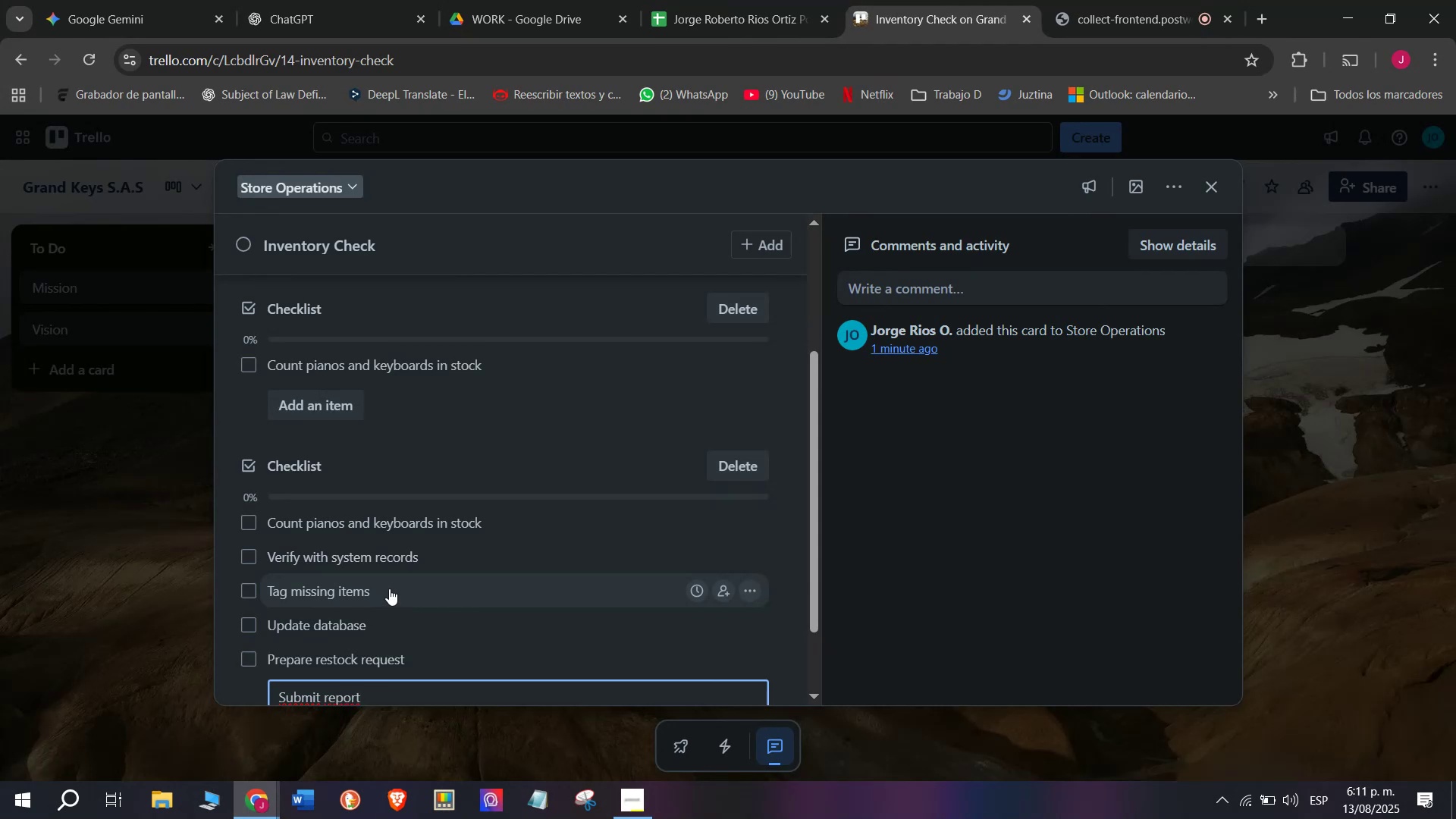 
key(Enter)
 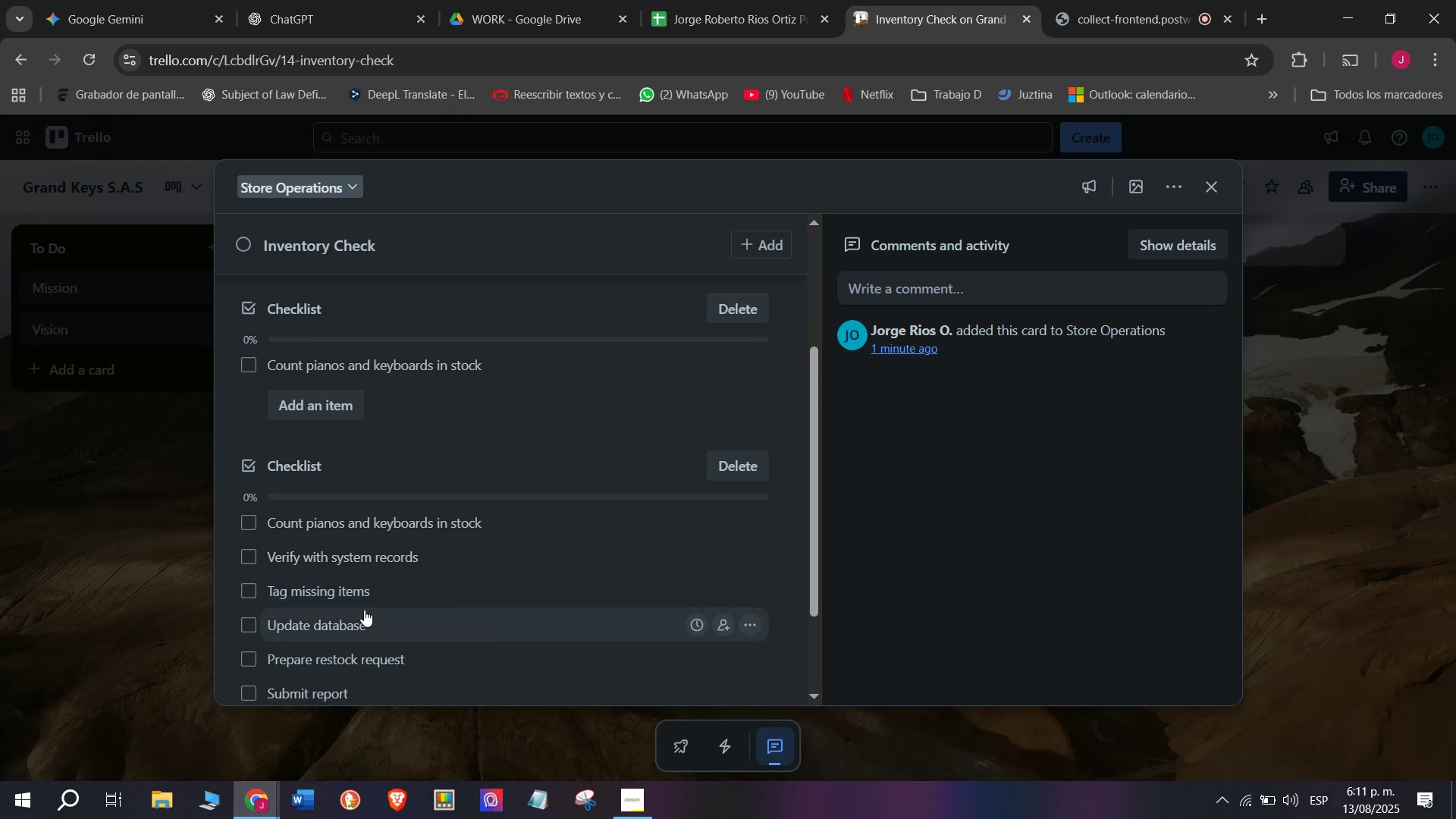 
wait(5.71)
 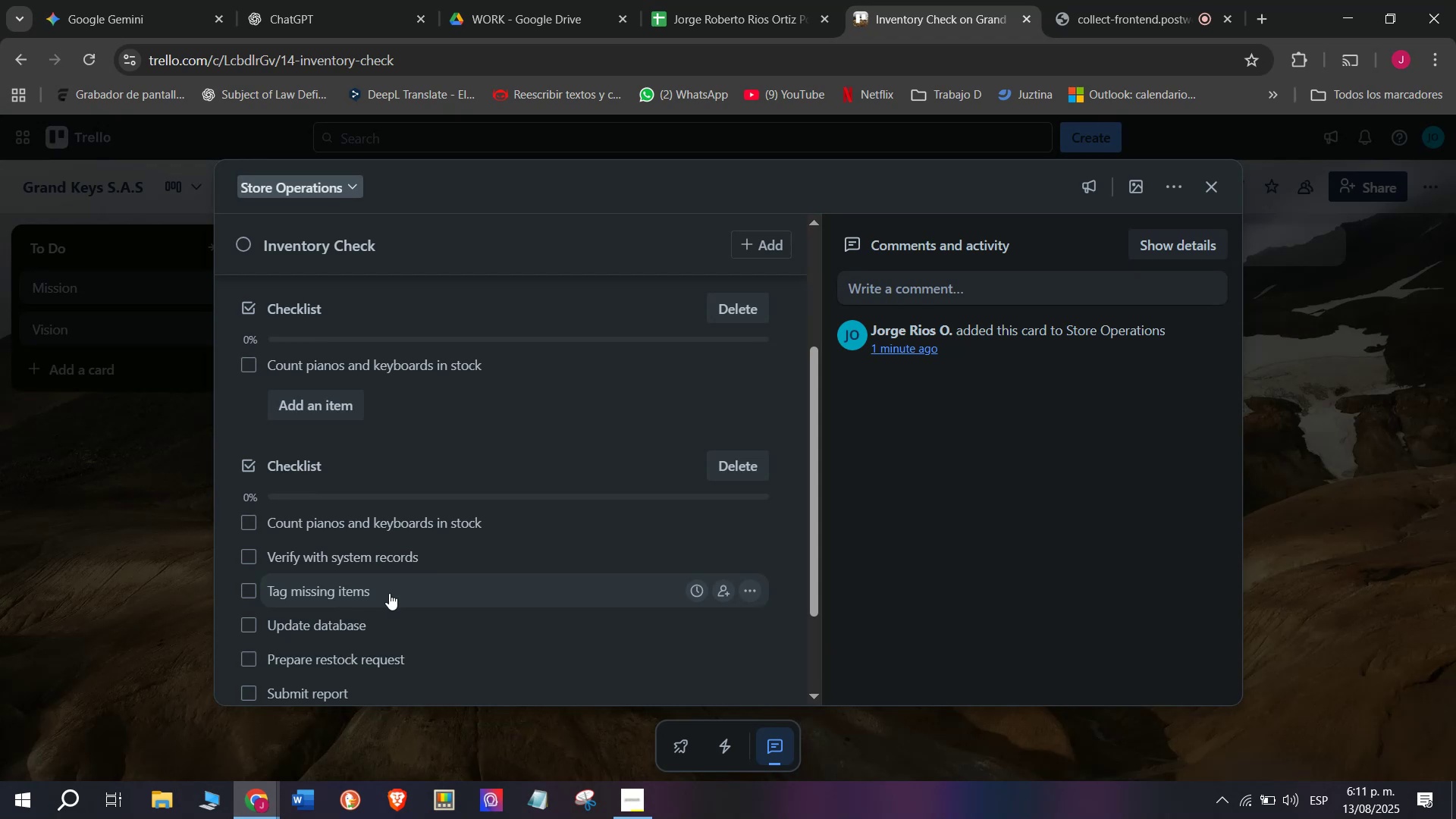 
scroll: coordinate [356, 459], scroll_direction: up, amount: 3.0
 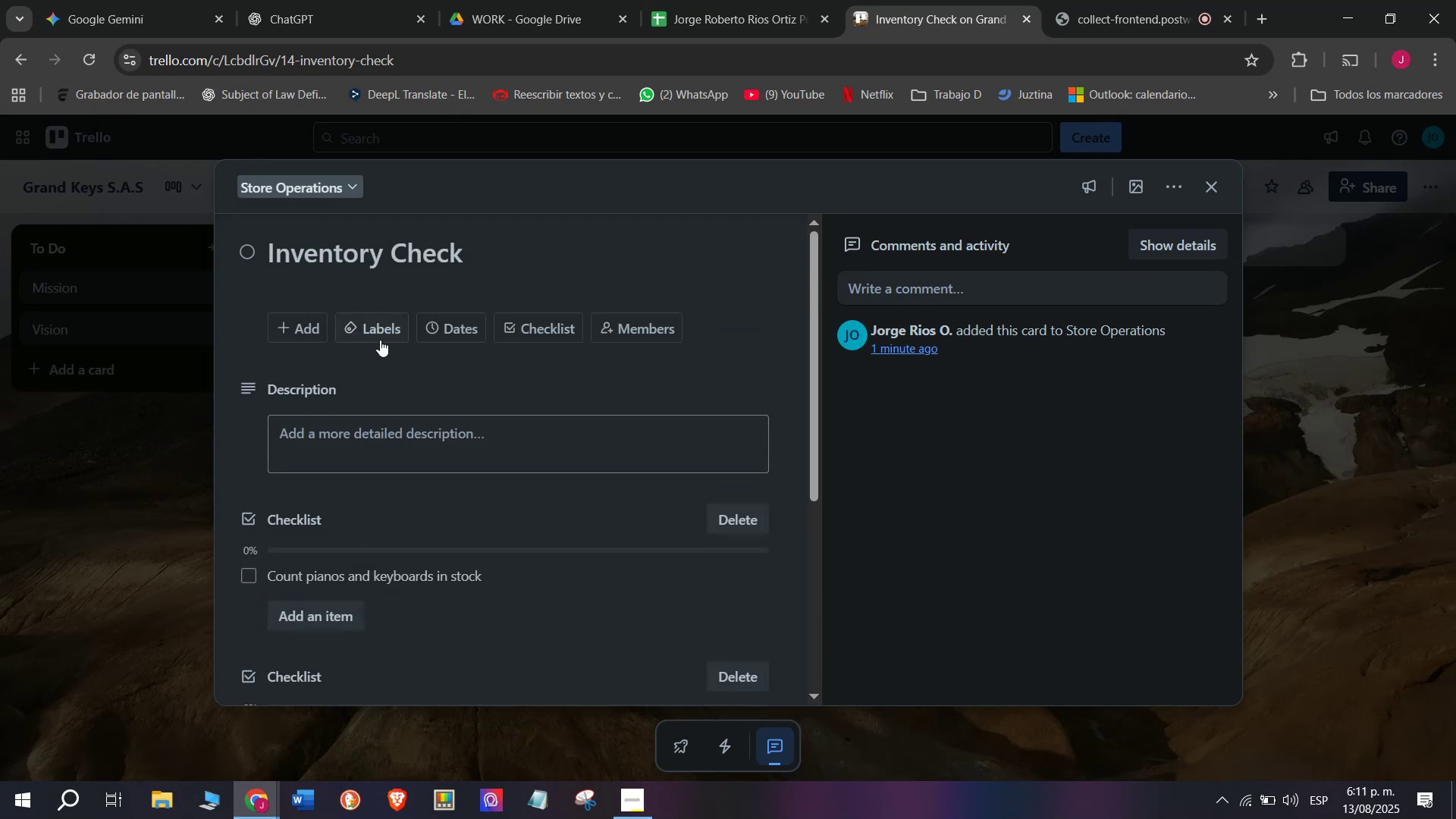 
left_click([382, 333])
 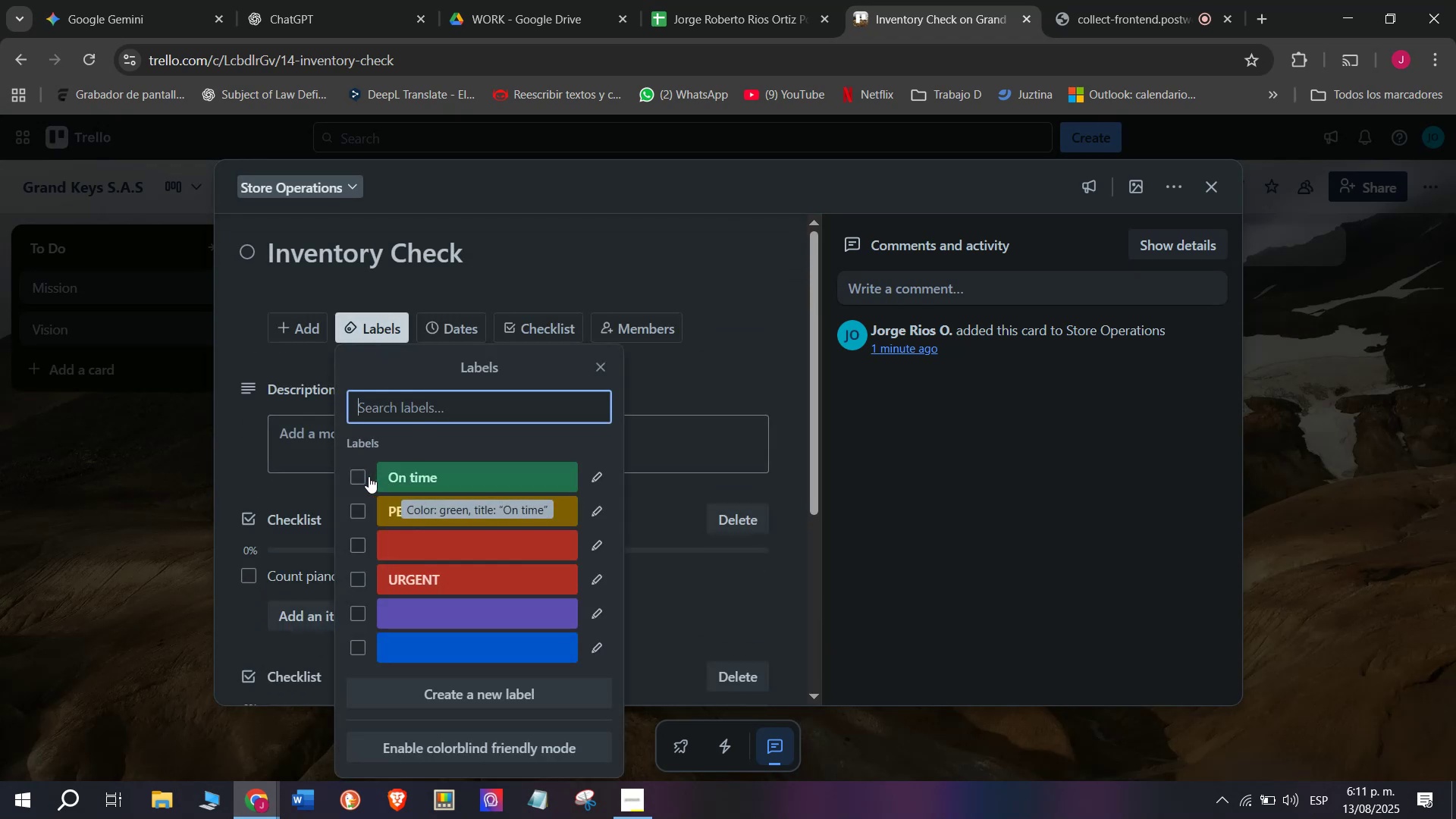 
left_click([362, 476])
 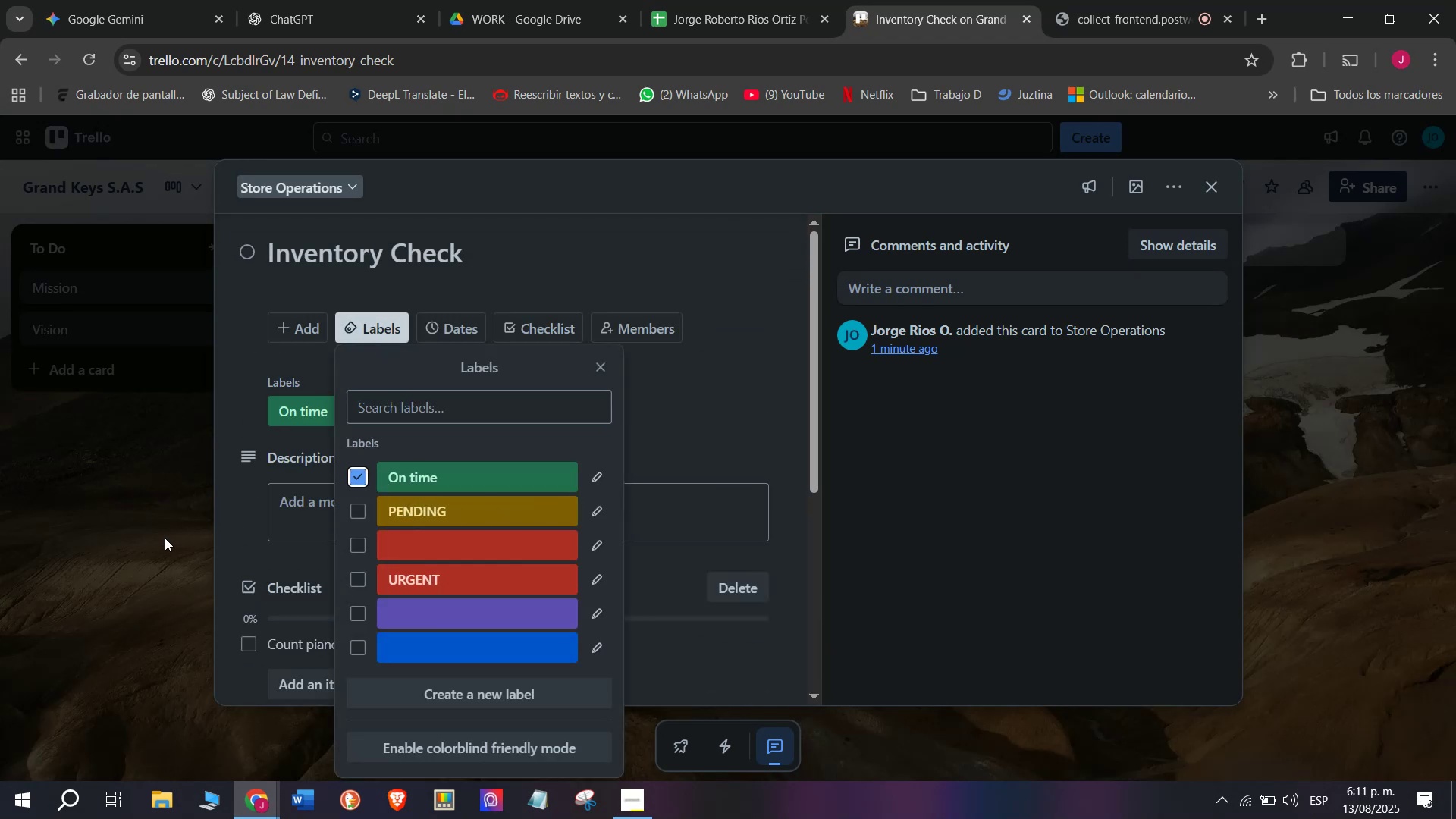 
left_click([165, 538])
 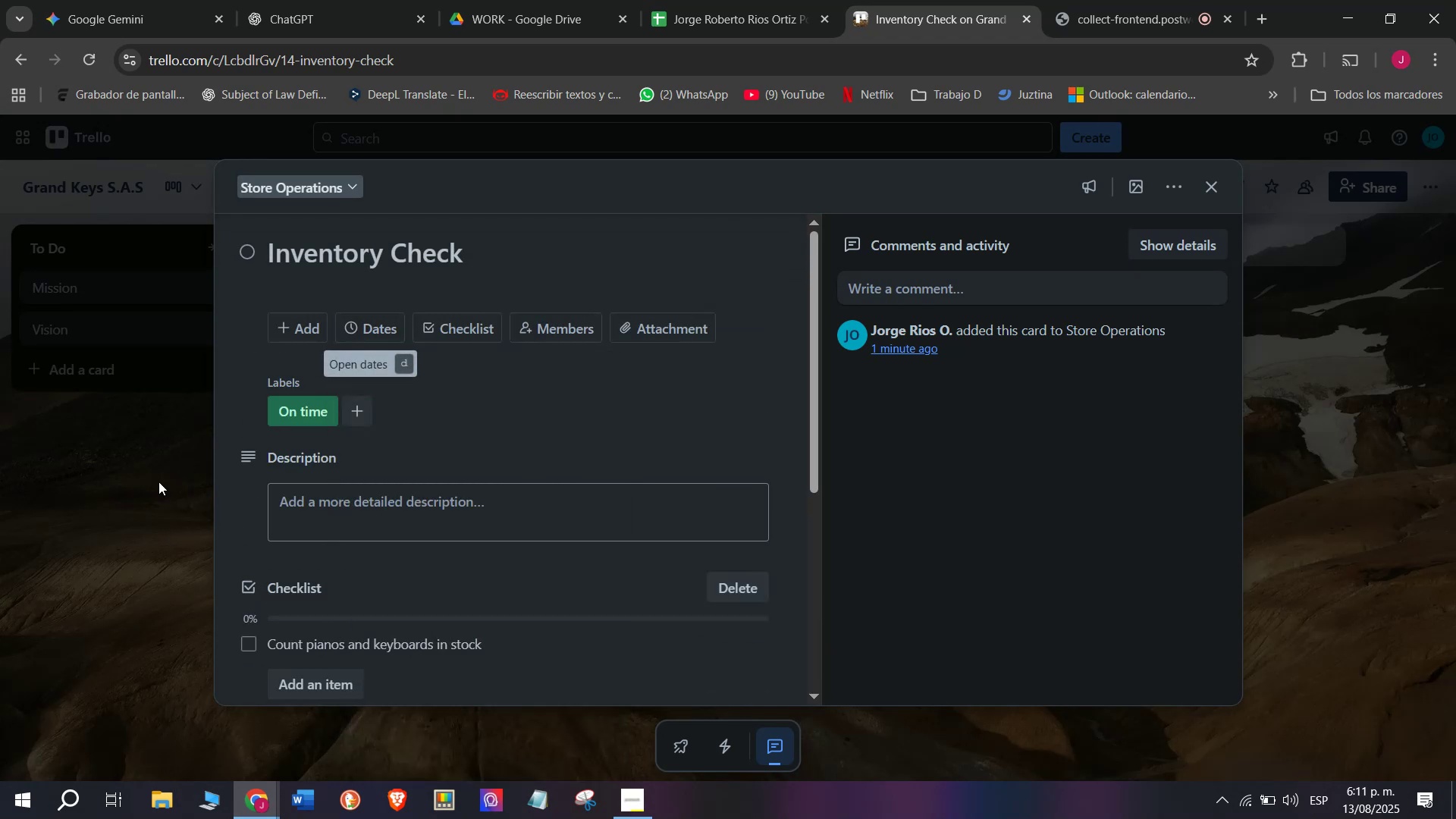 
left_click([124, 486])
 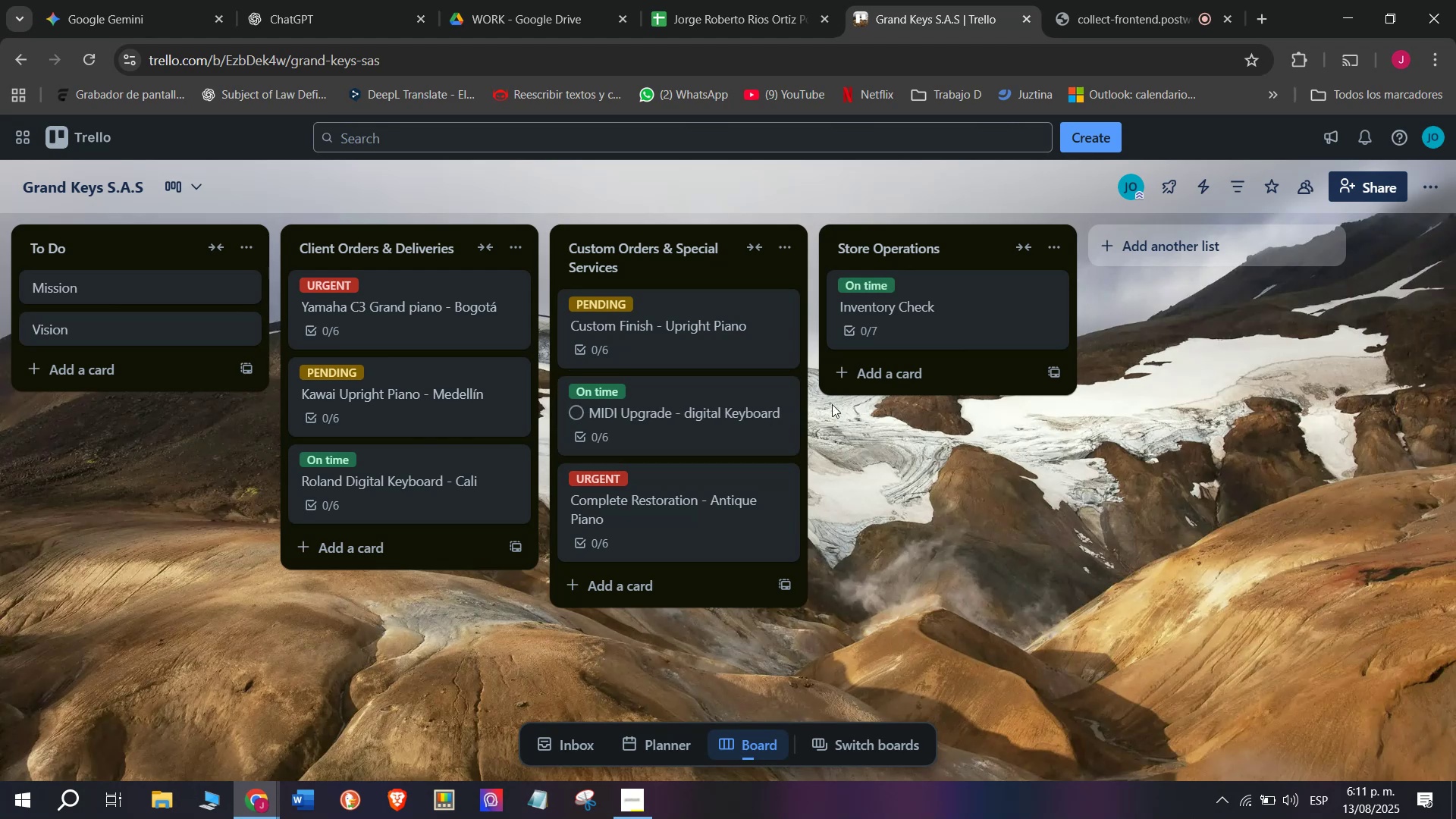 
left_click_drag(start_coordinate=[870, 381], to_coordinate=[874, 381])
 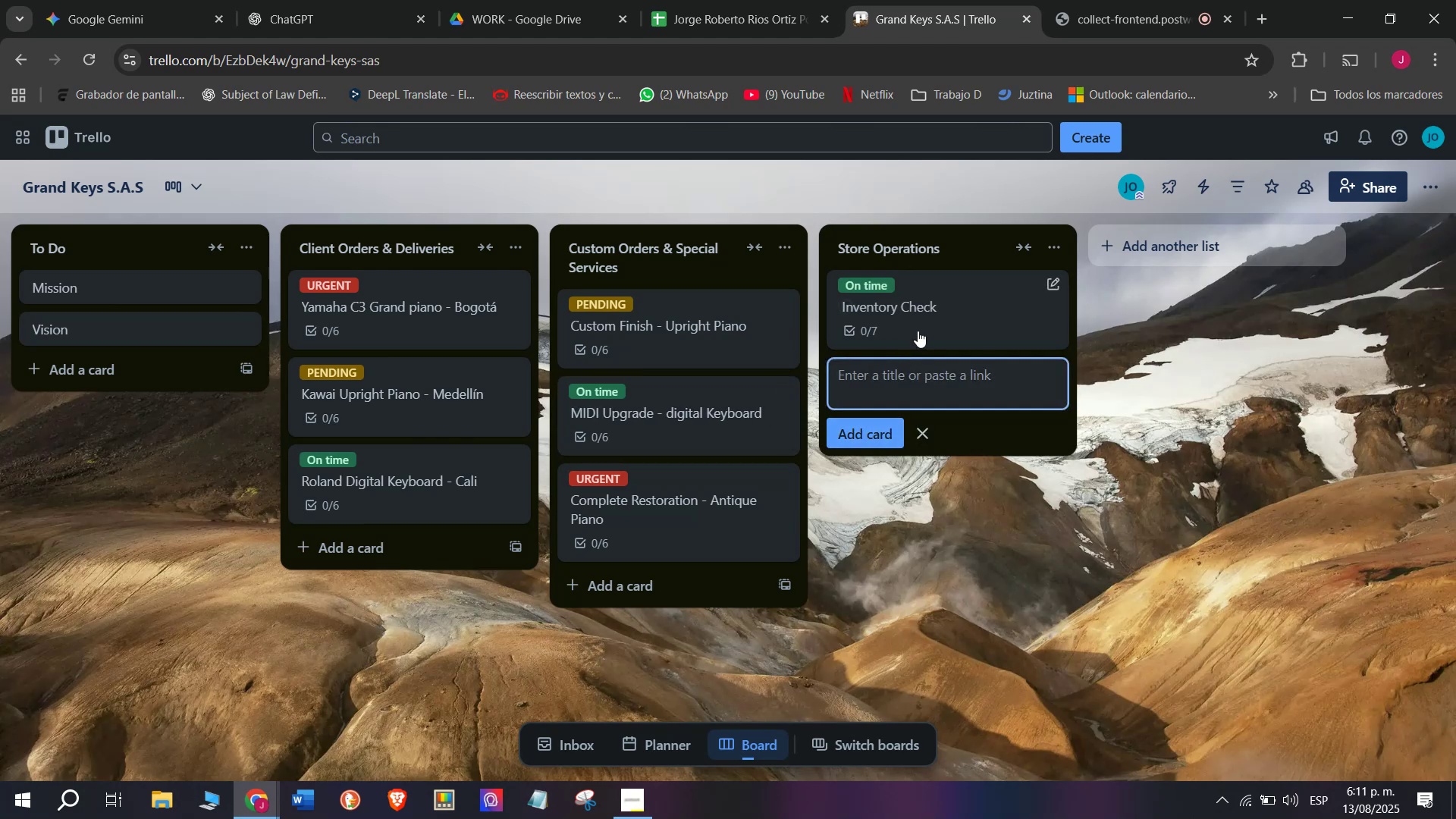 
wait(5.26)
 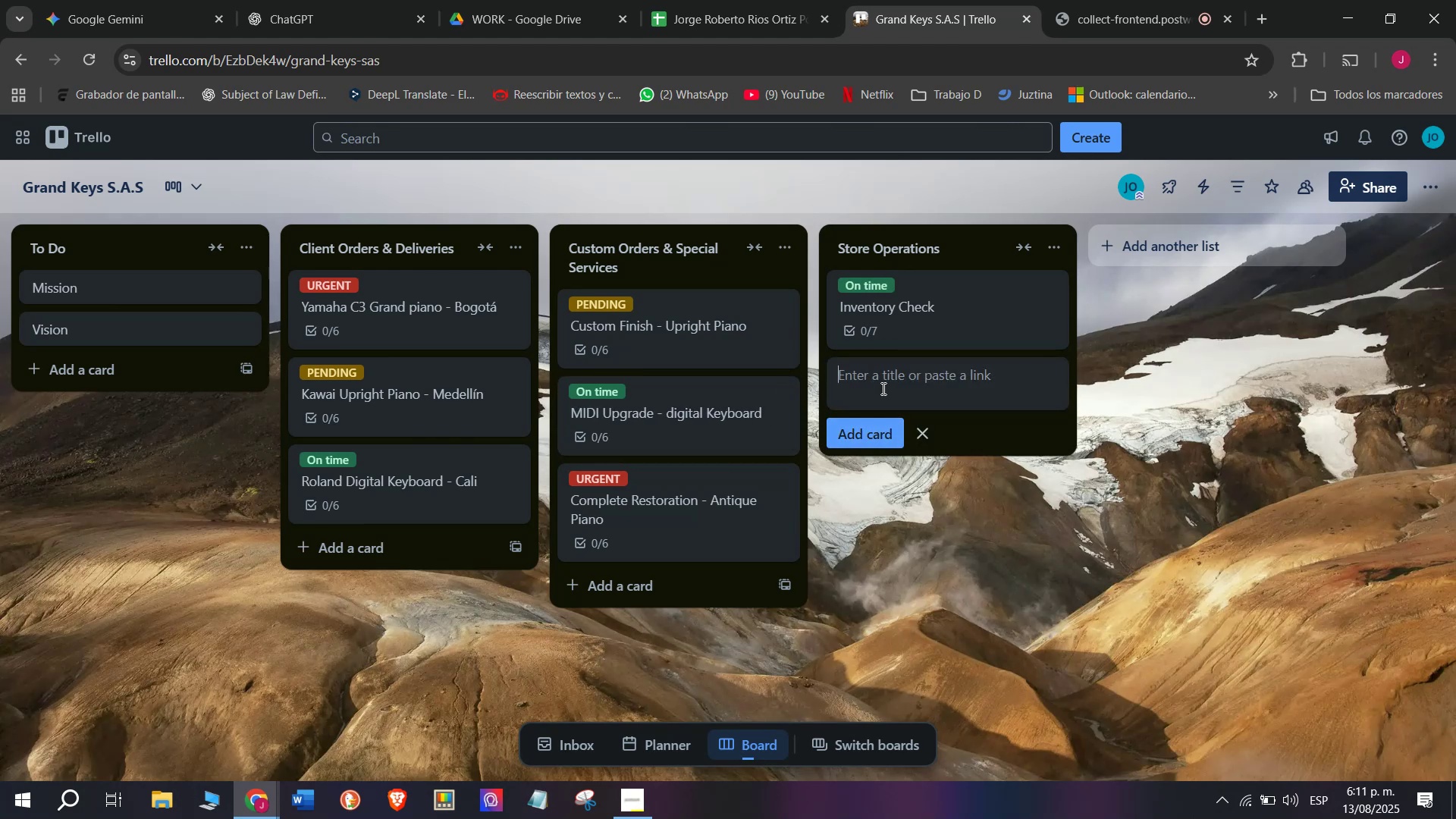 
left_click([918, 328])
 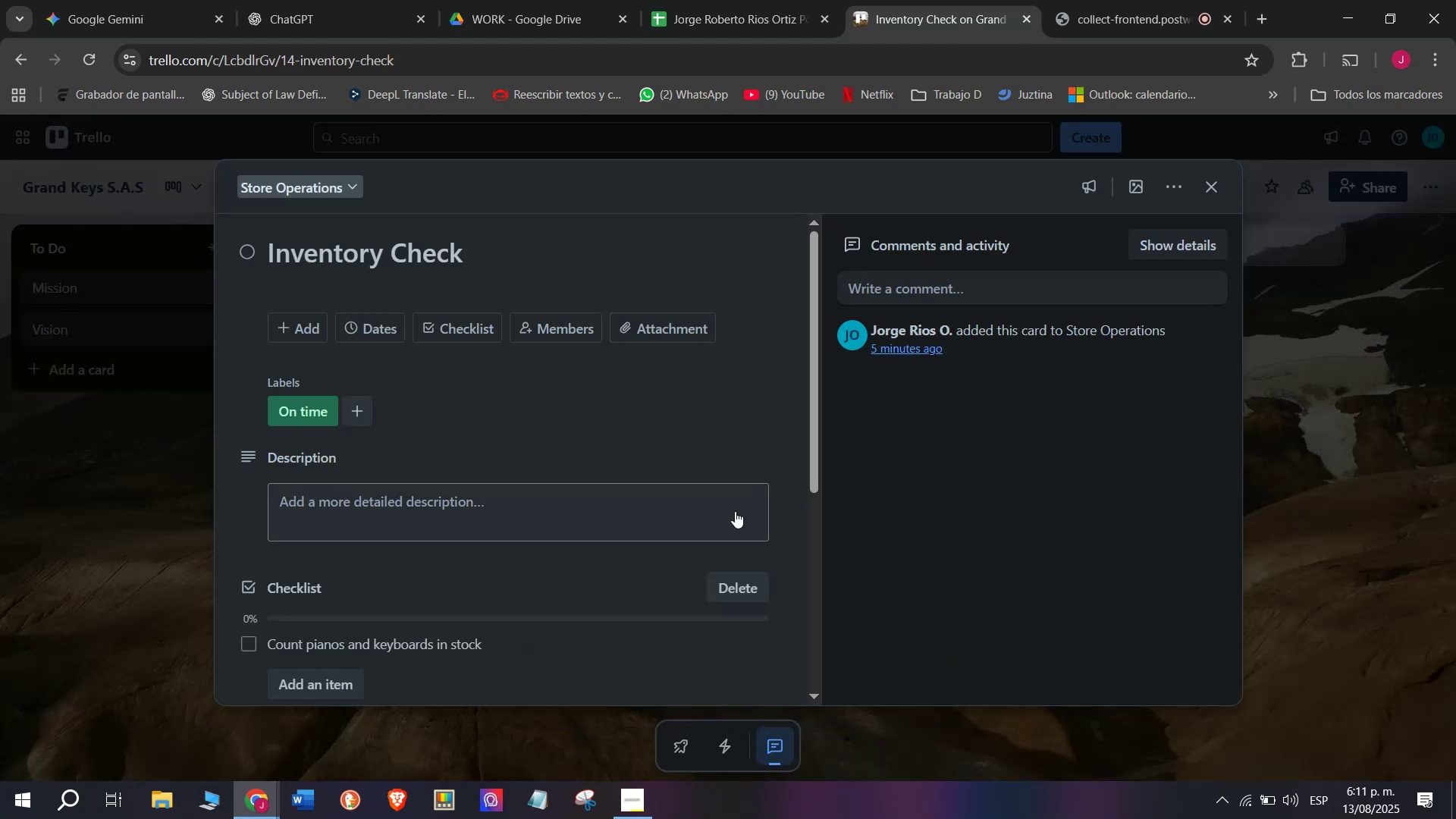 
scroll: coordinate [721, 488], scroll_direction: down, amount: 3.0
 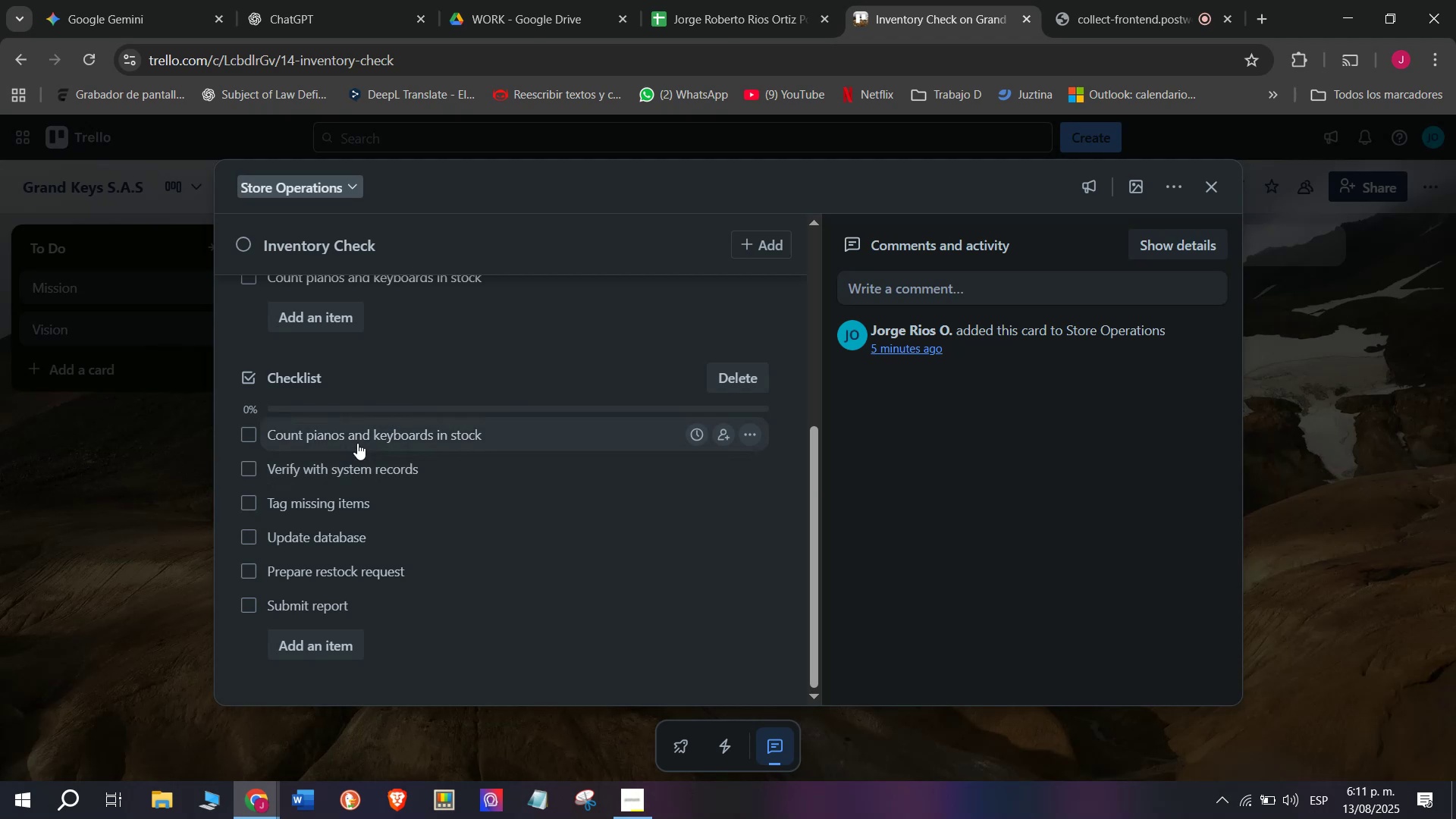 
wait(8.39)
 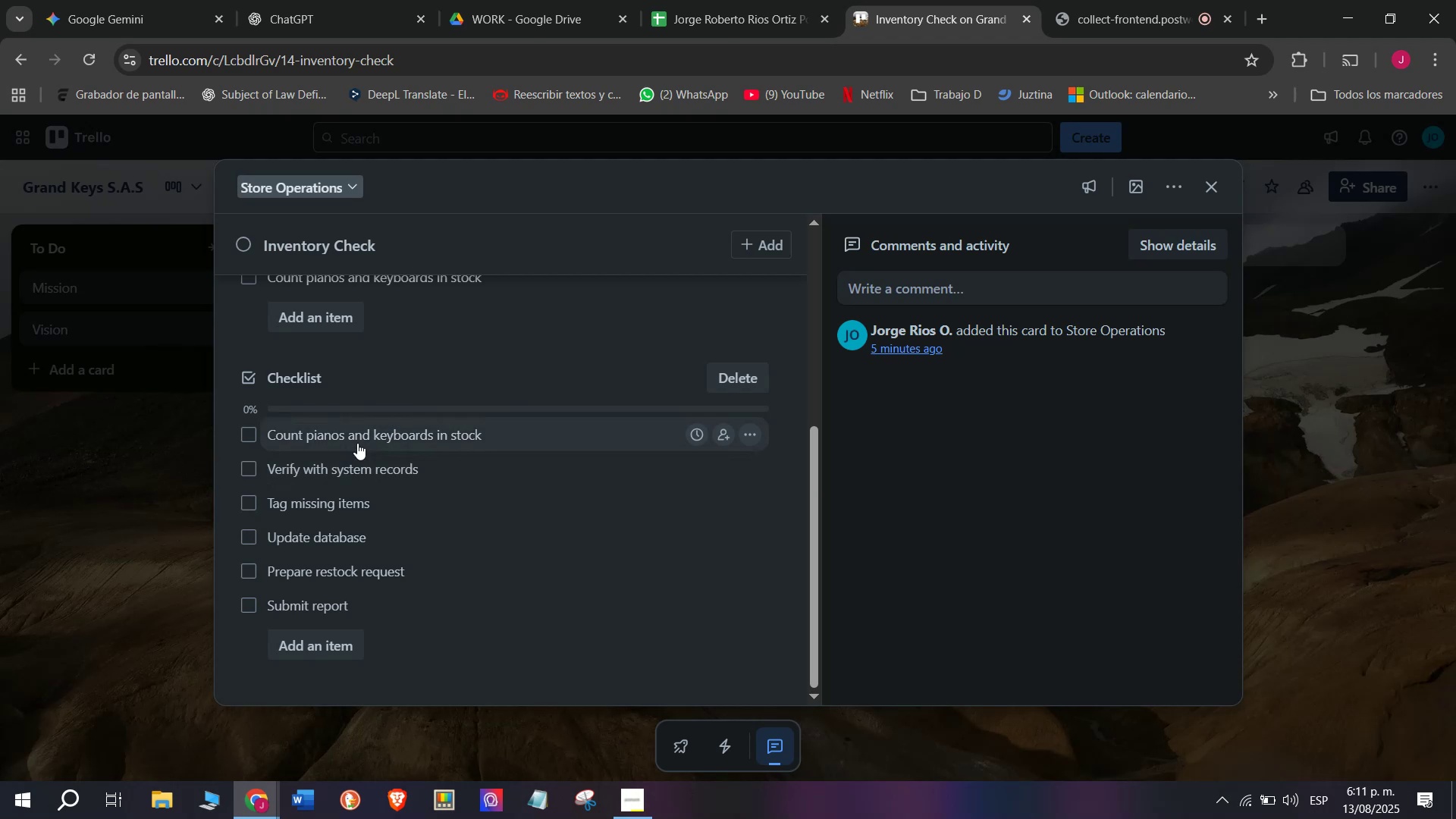 
scroll: coordinate [140, 587], scroll_direction: up, amount: 4.0
 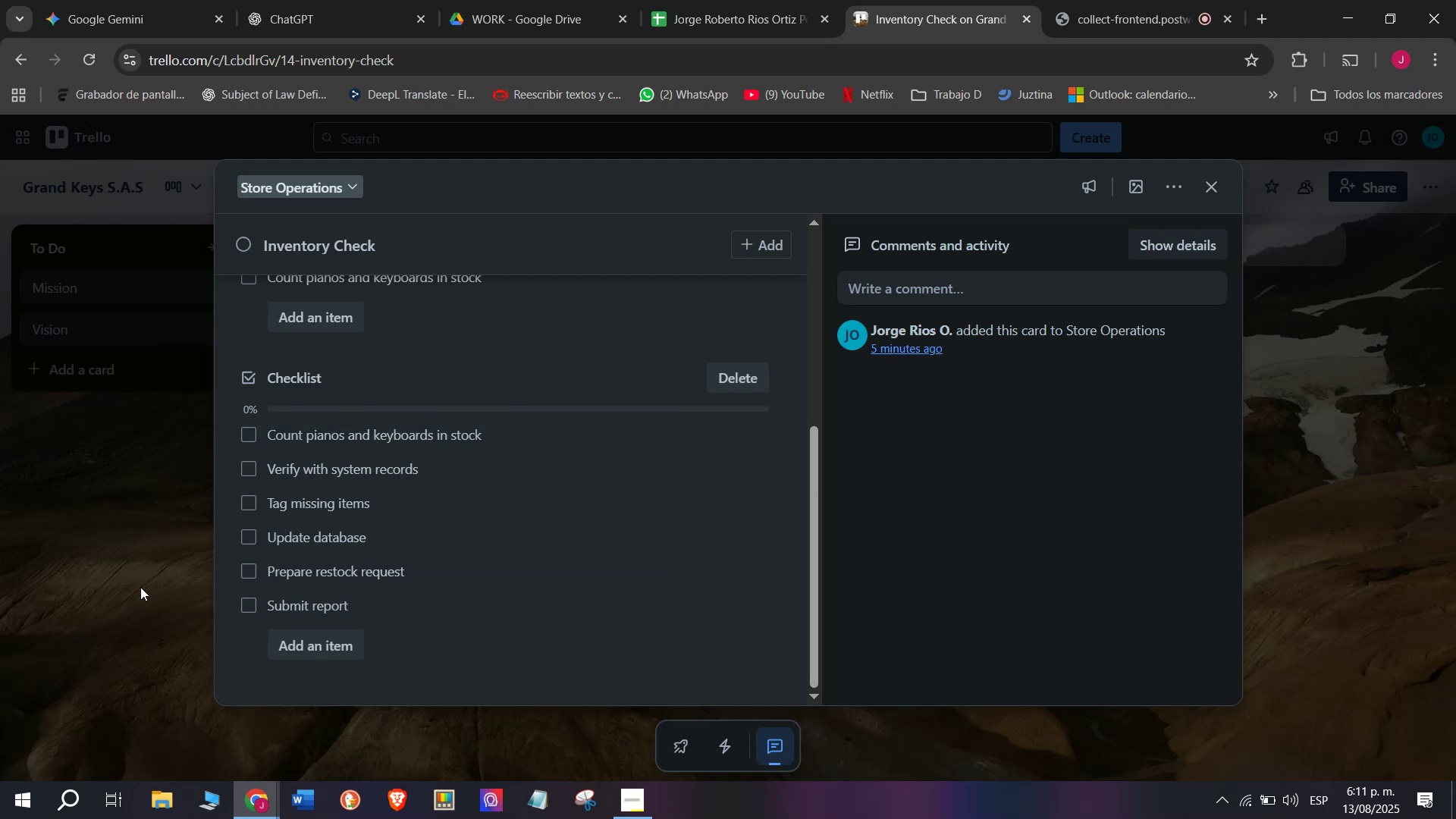 
left_click([140, 587])
 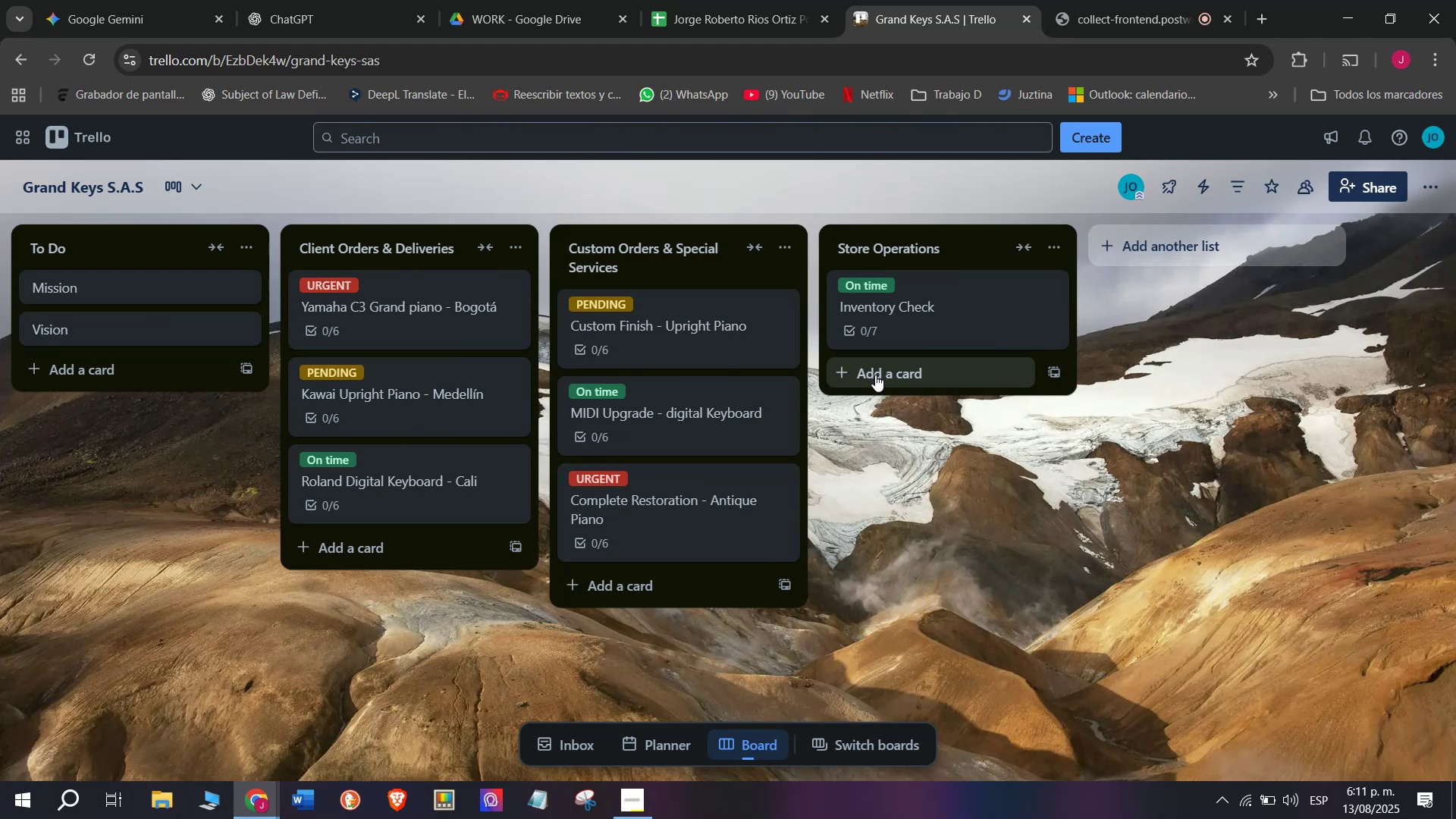 
wait(5.37)
 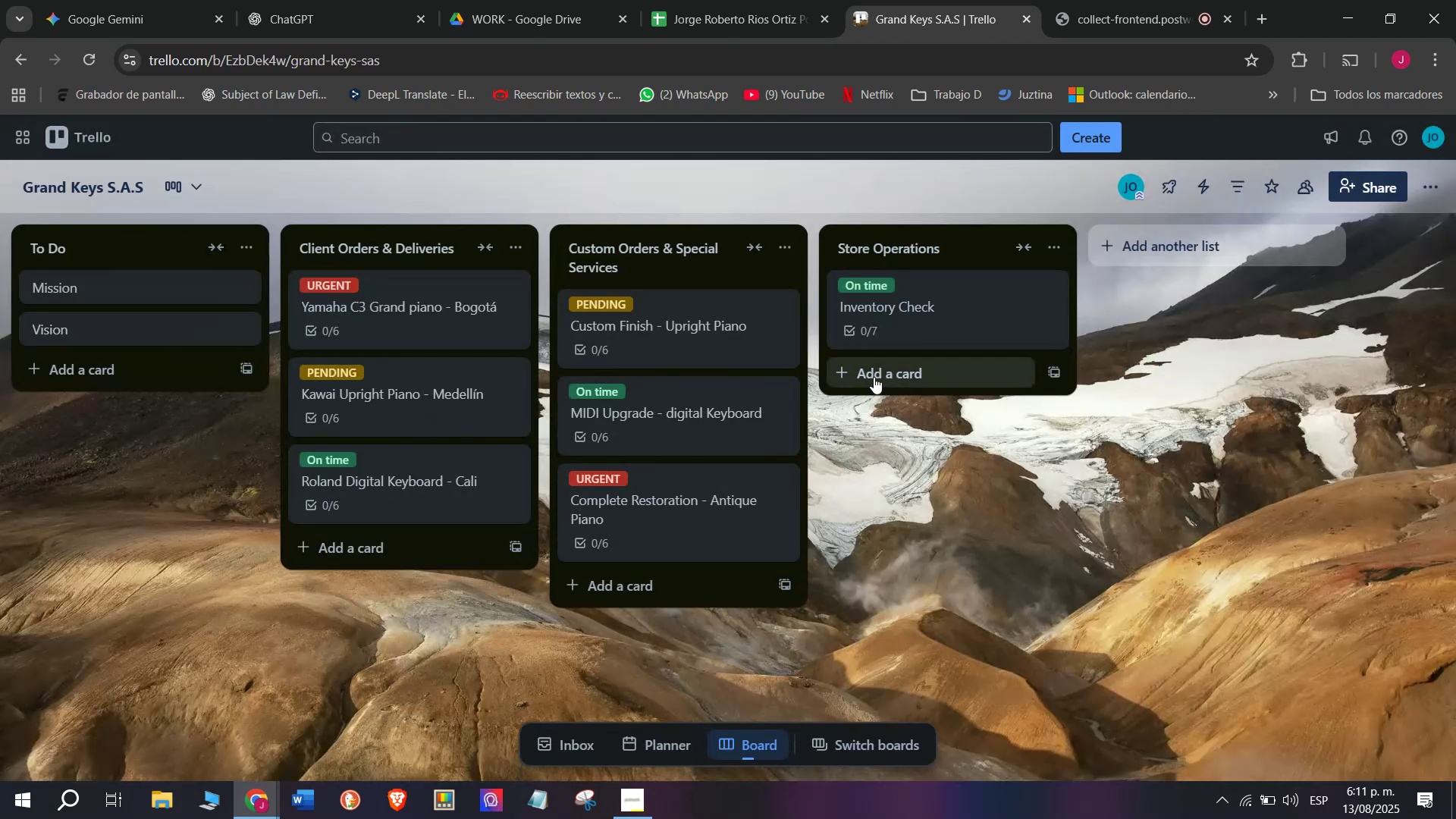 
left_click([875, 375])
 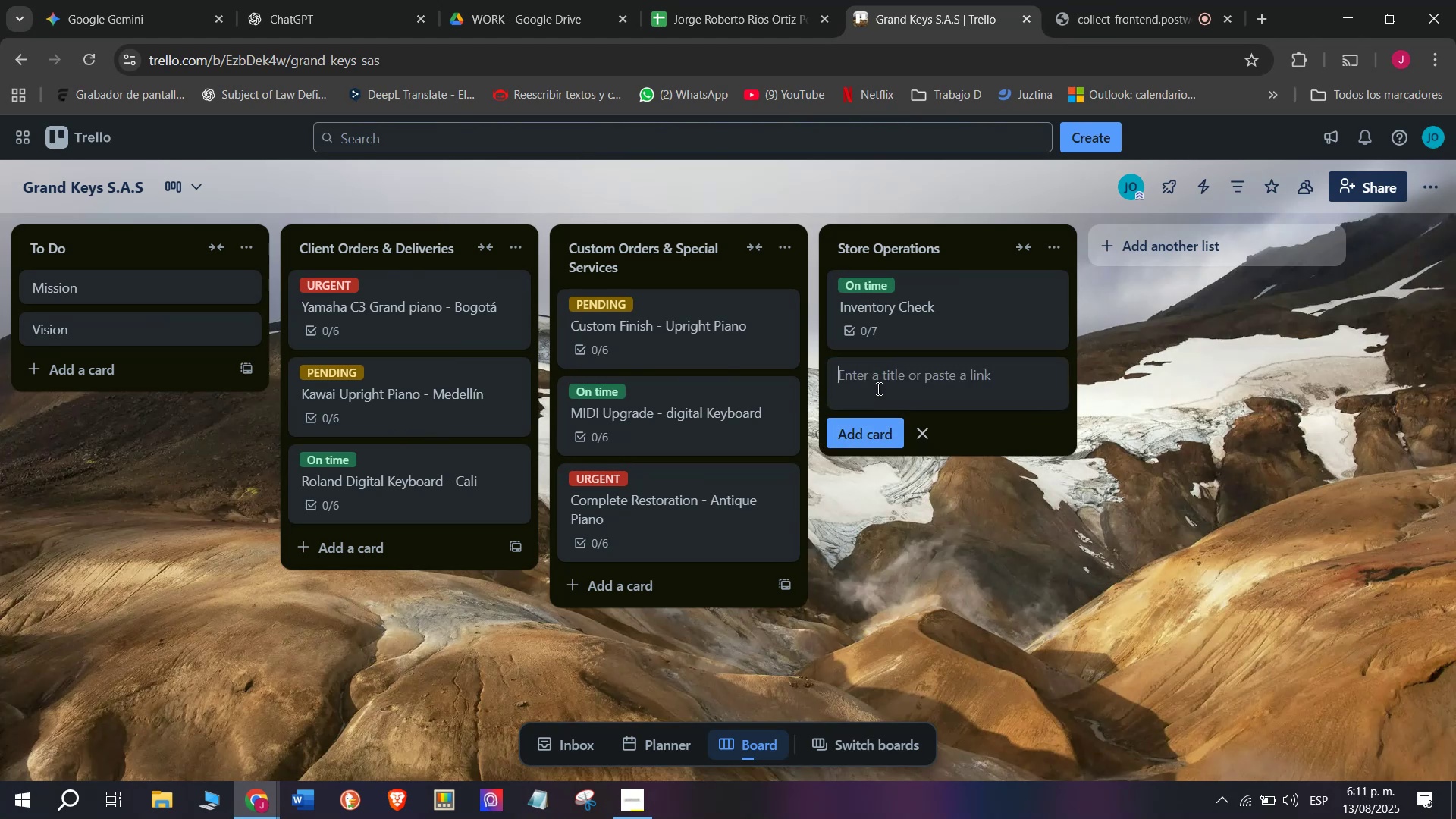 
left_click([877, 386])
 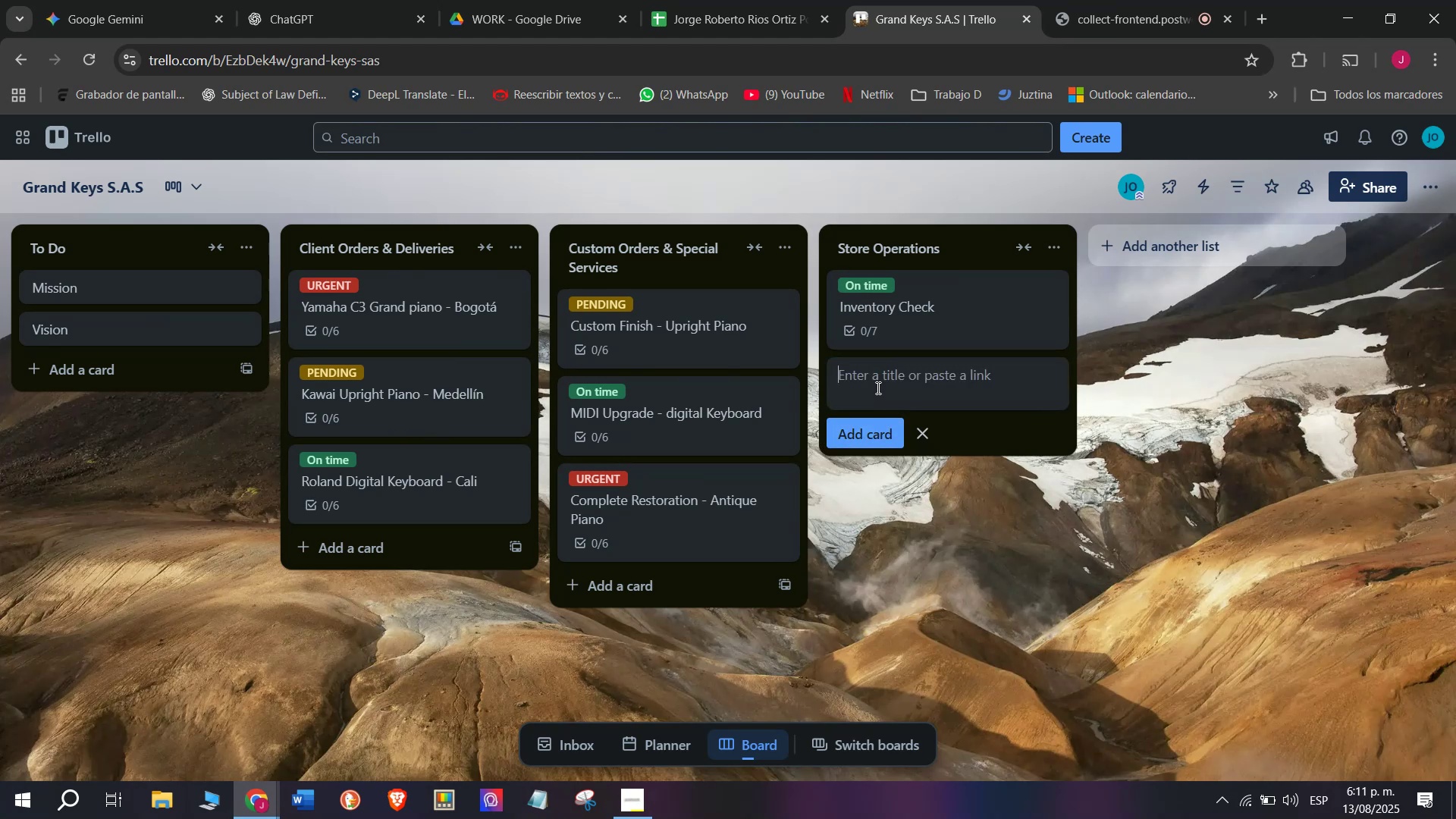 
key(Shift+S)
 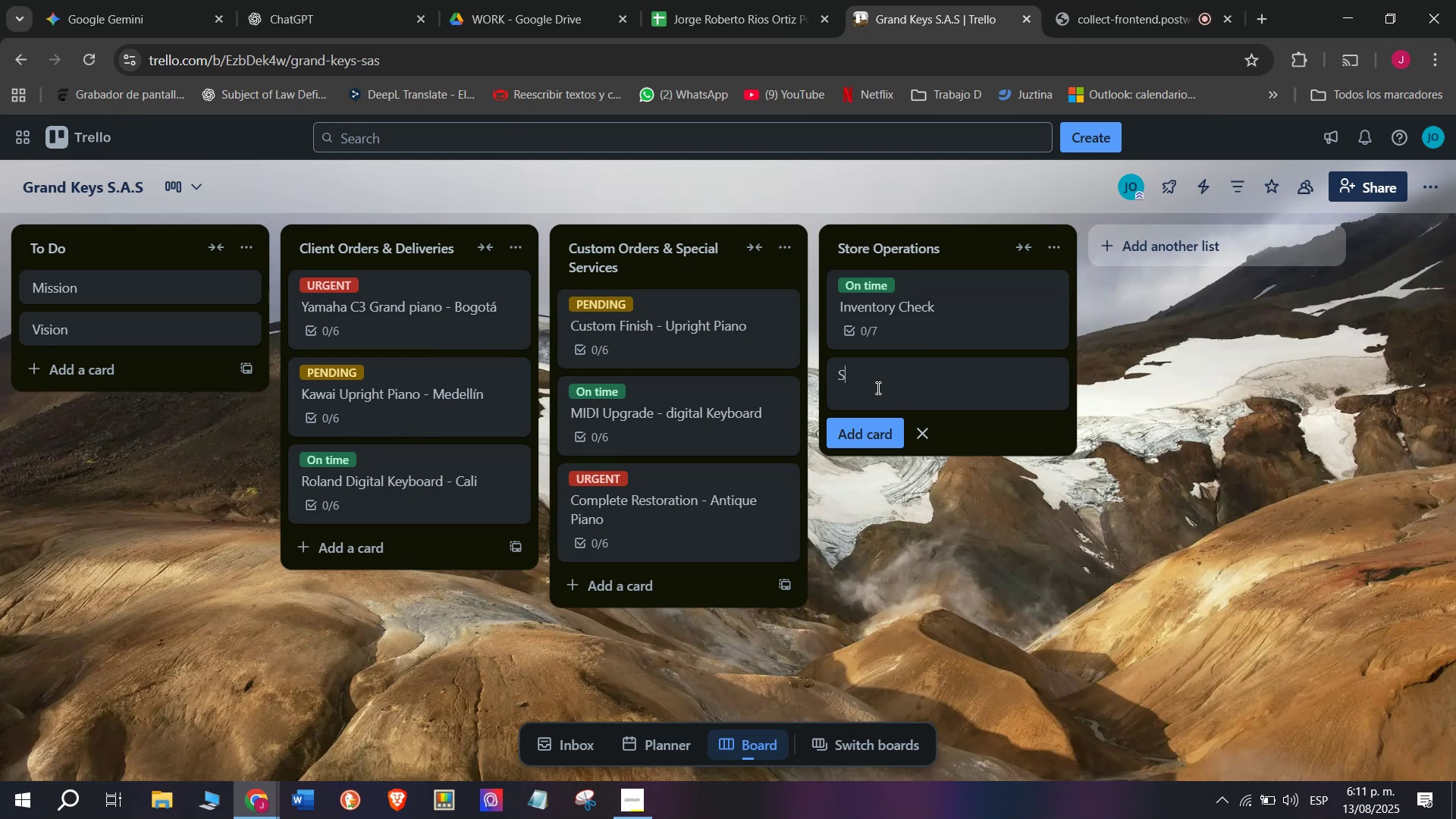 
type(ho)
 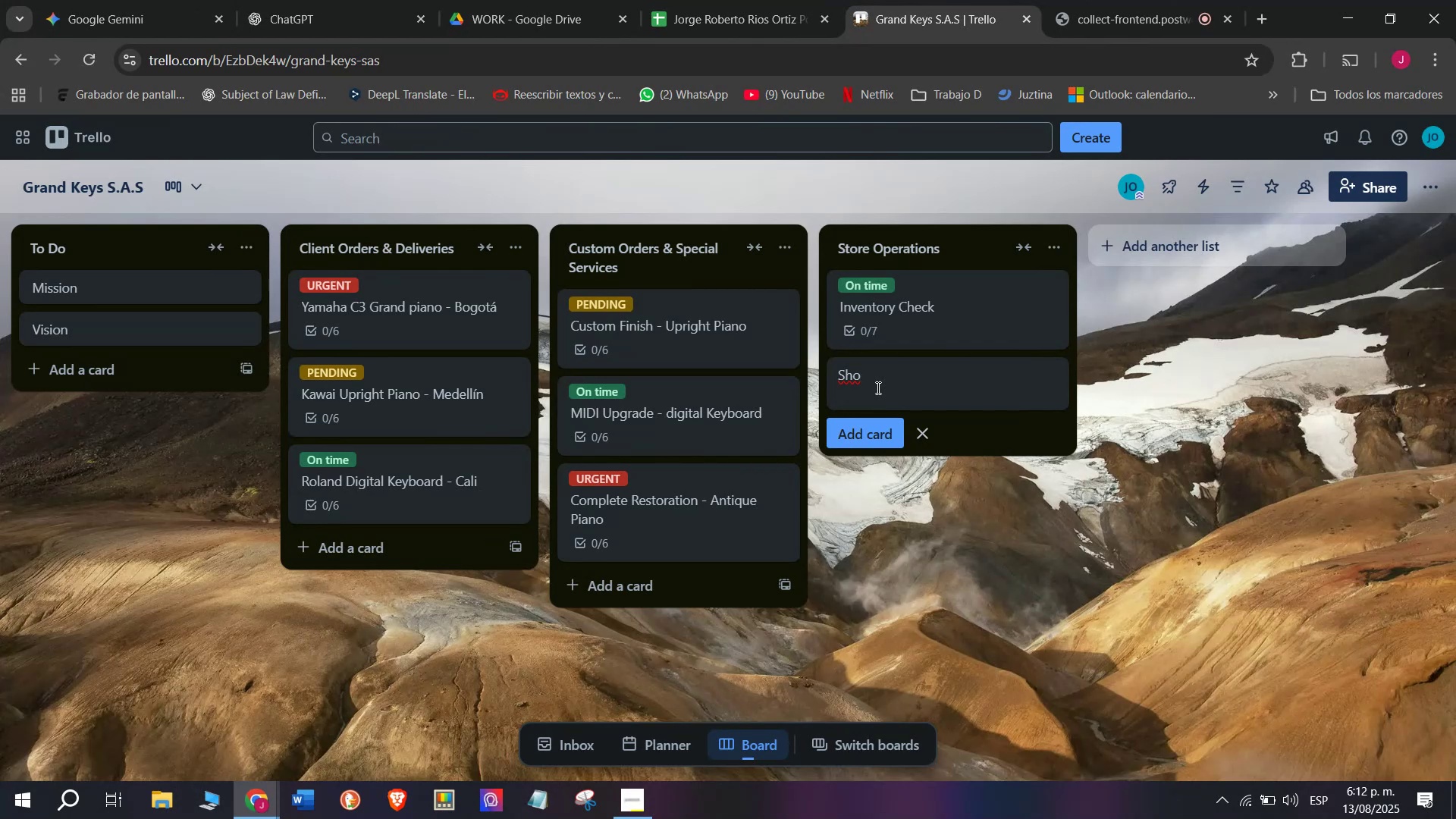 
wait(18.71)
 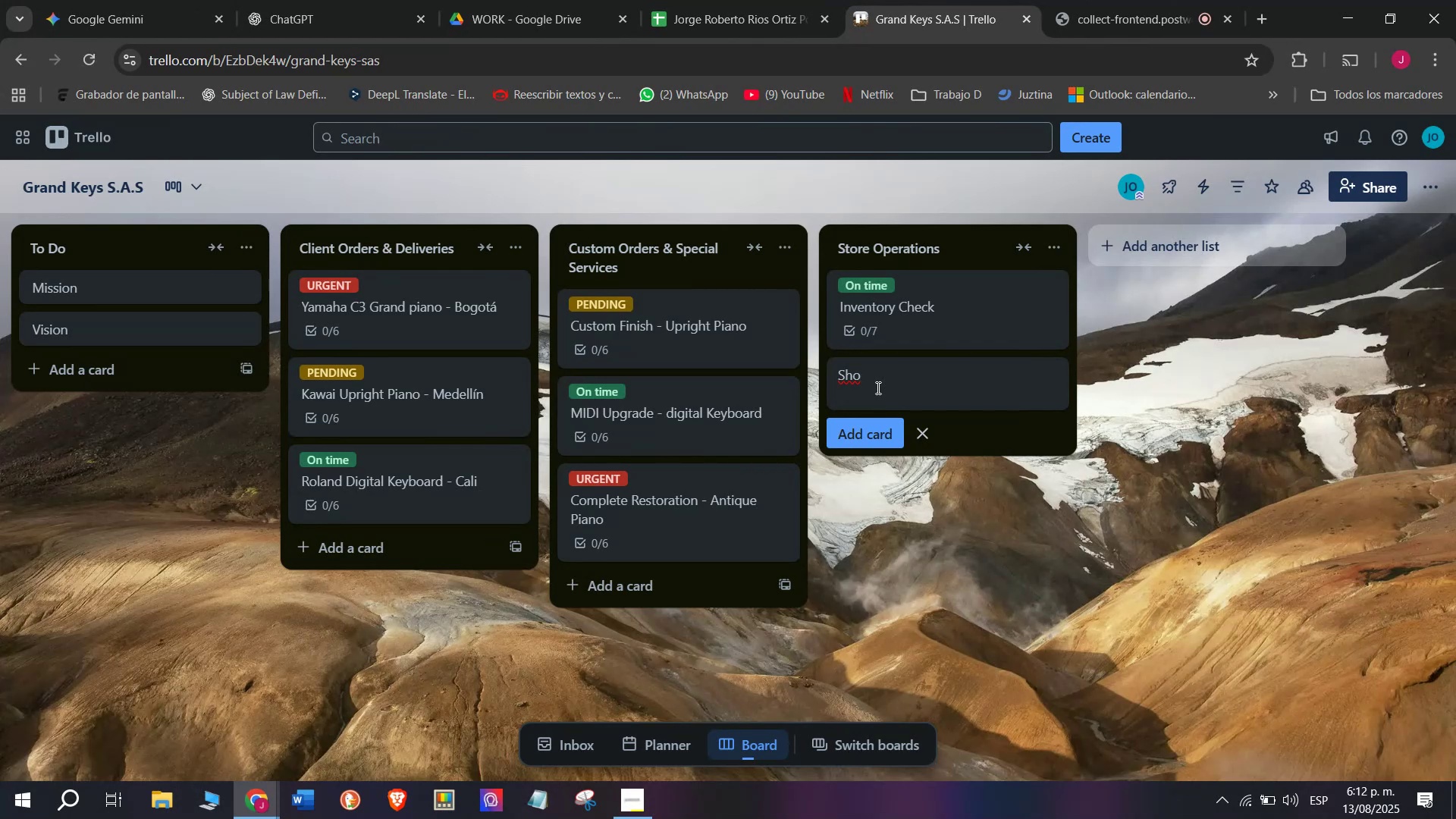 
key(W)
 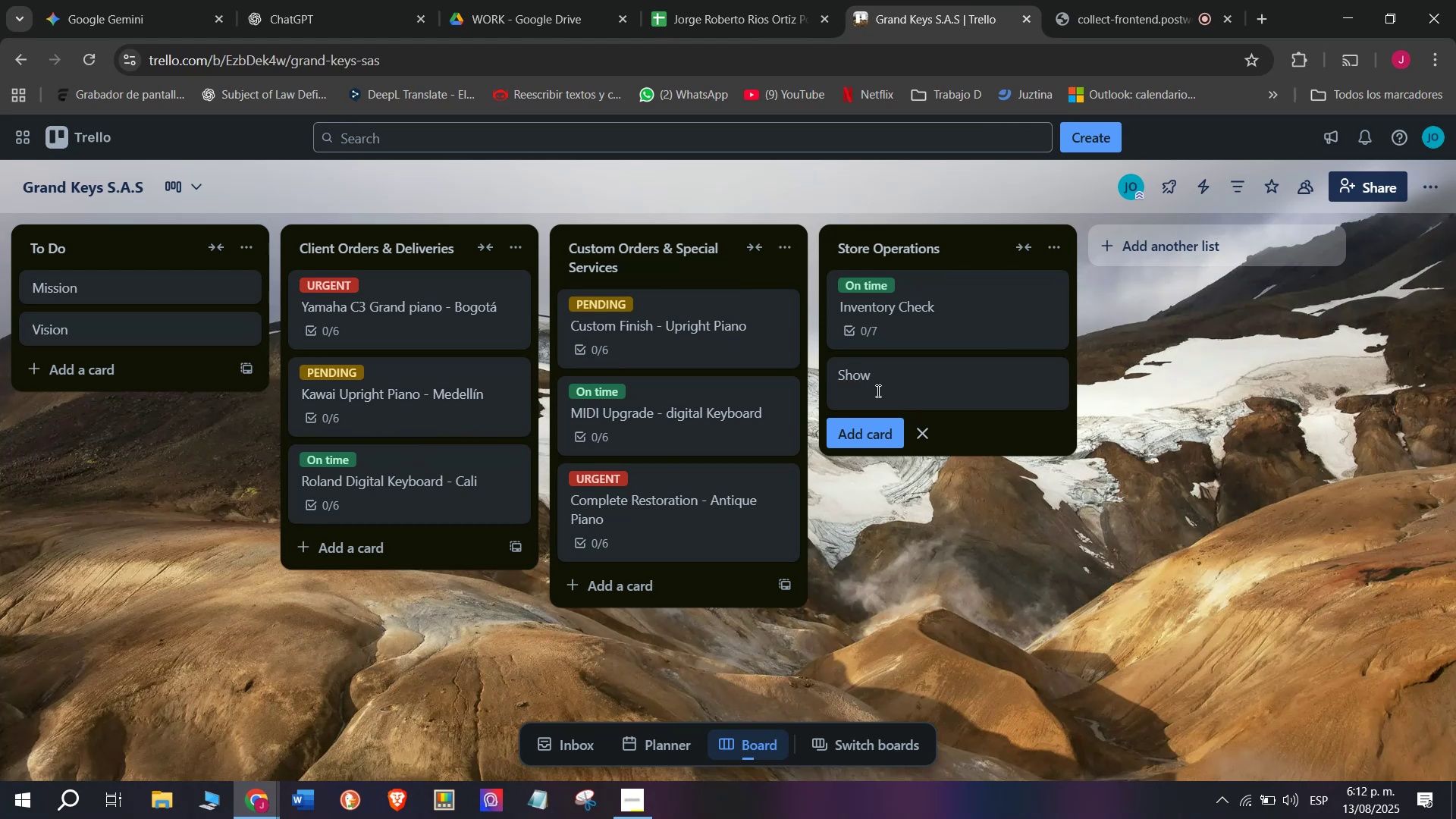 
type(room Update )
 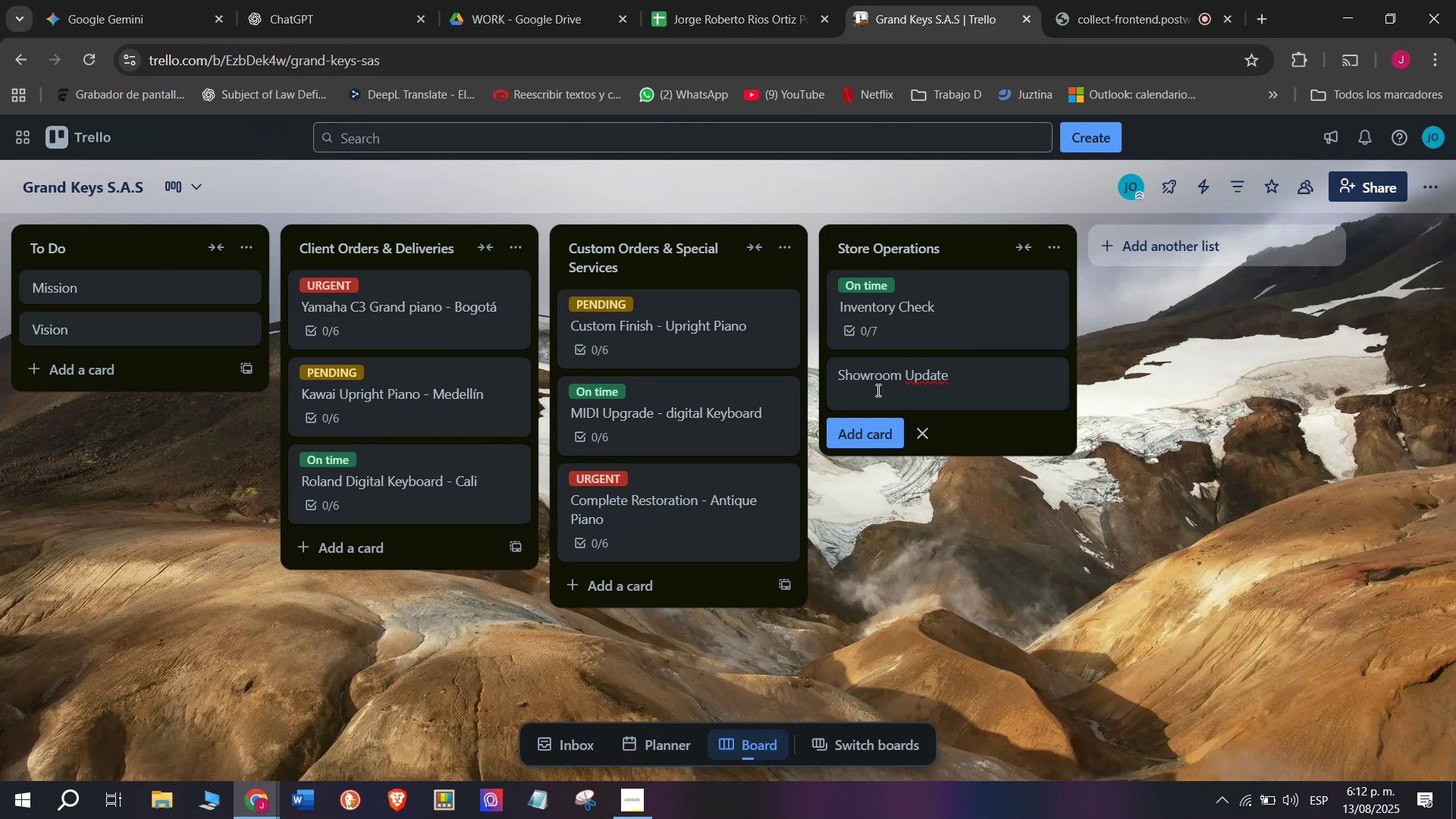 
wait(8.05)
 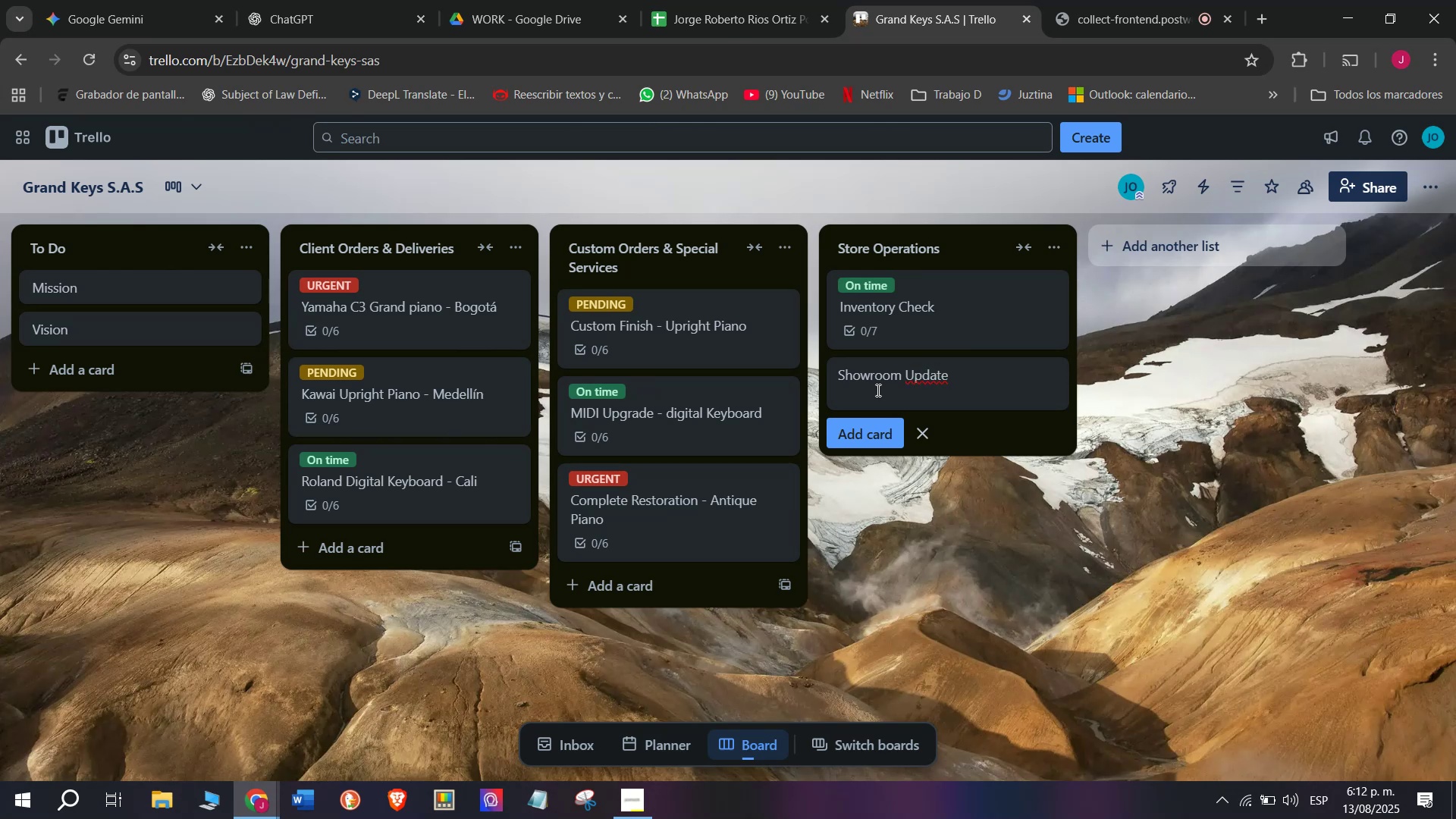 
key(Enter)
 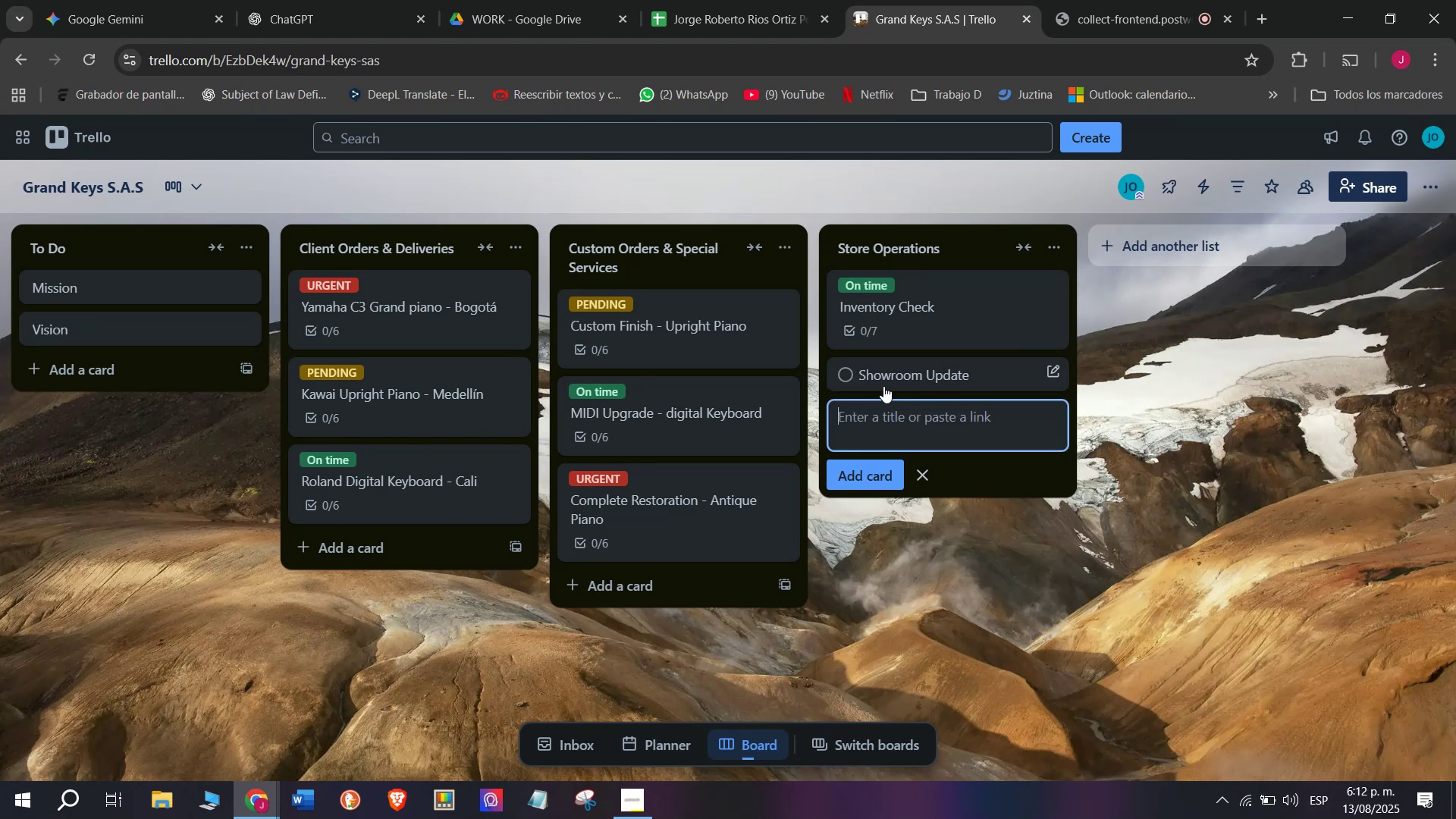 
left_click([893, 381])
 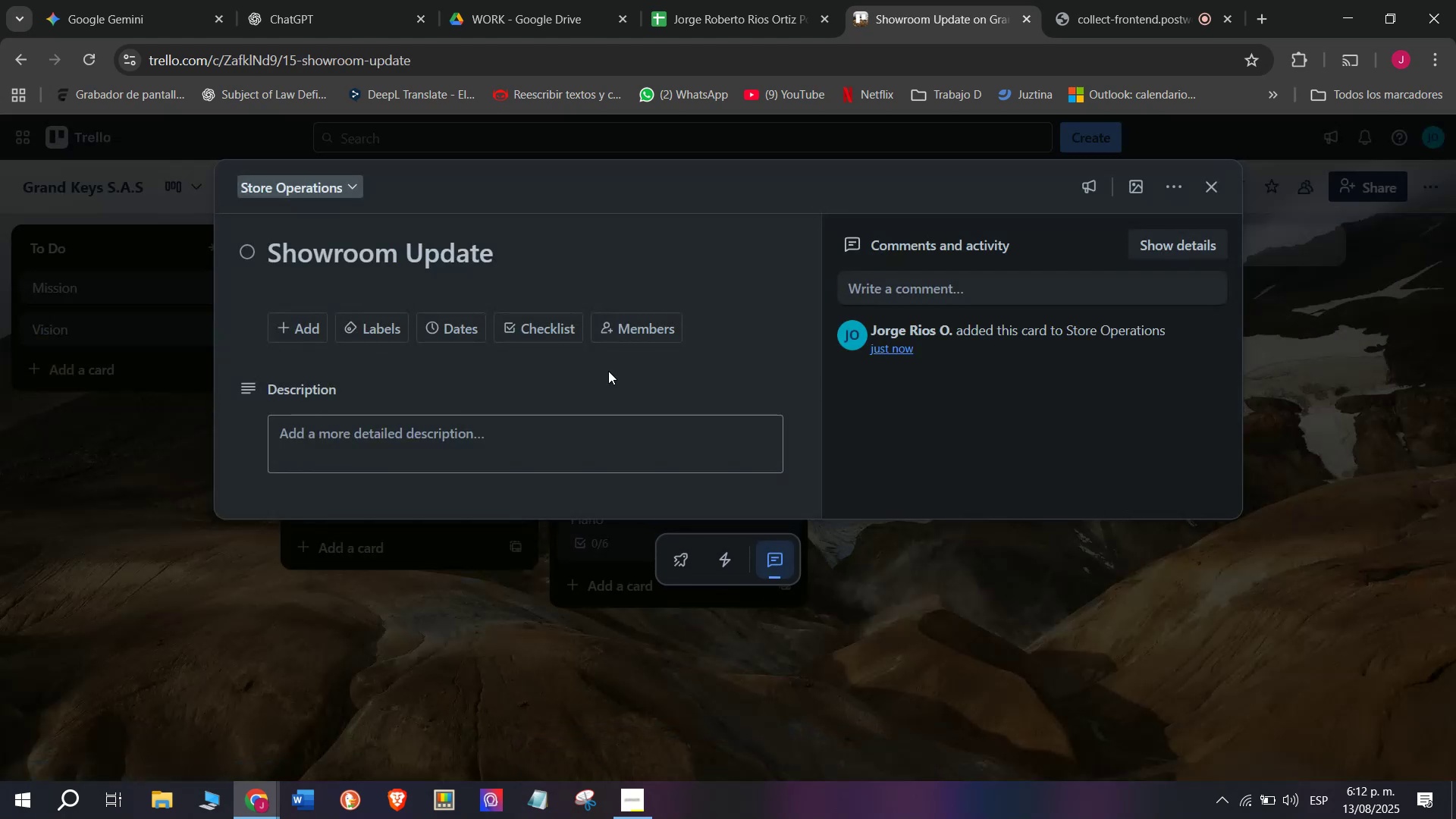 
left_click_drag(start_coordinate=[565, 327], to_coordinate=[564, 323])
 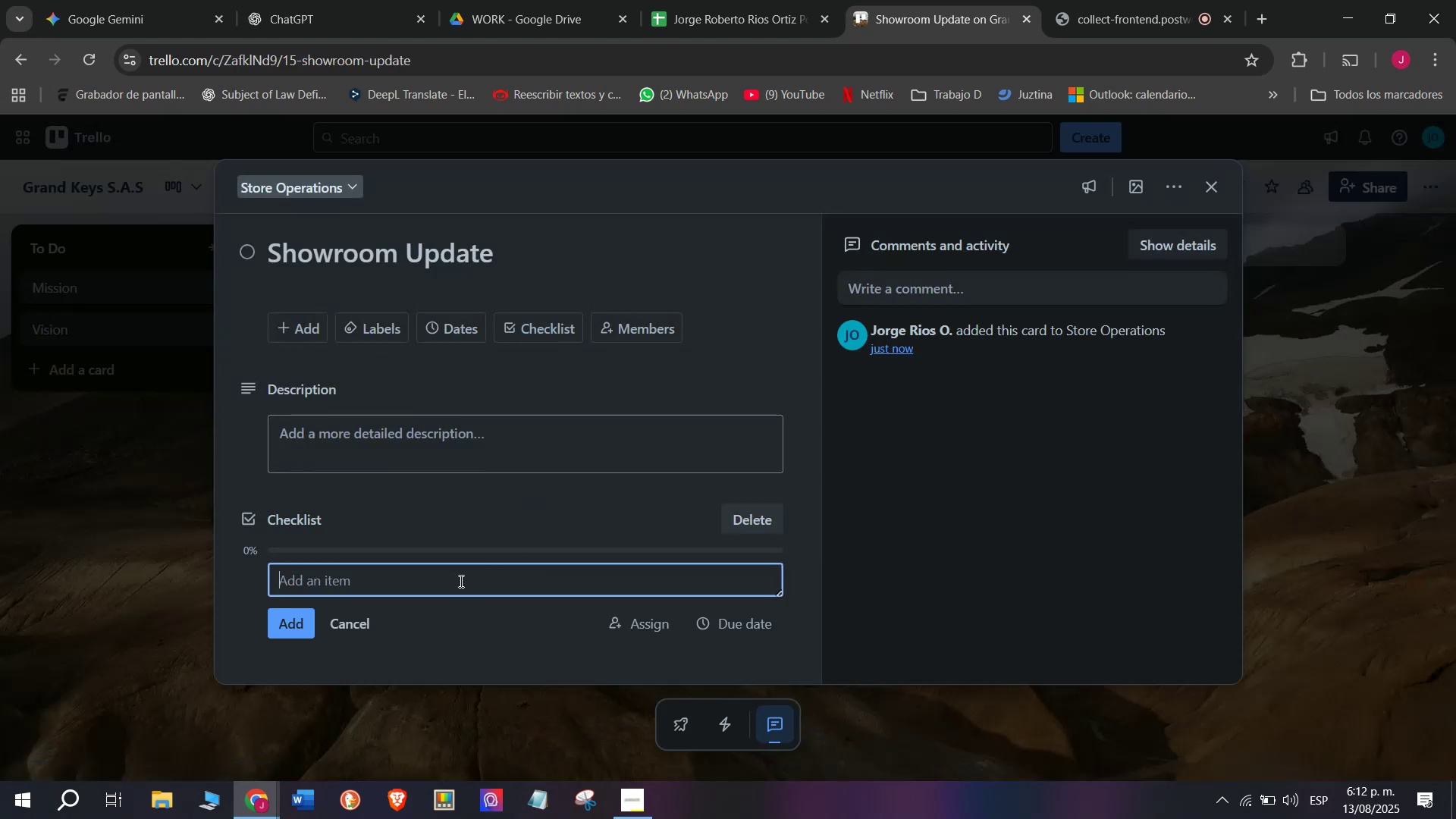 
left_click([460, 581])
 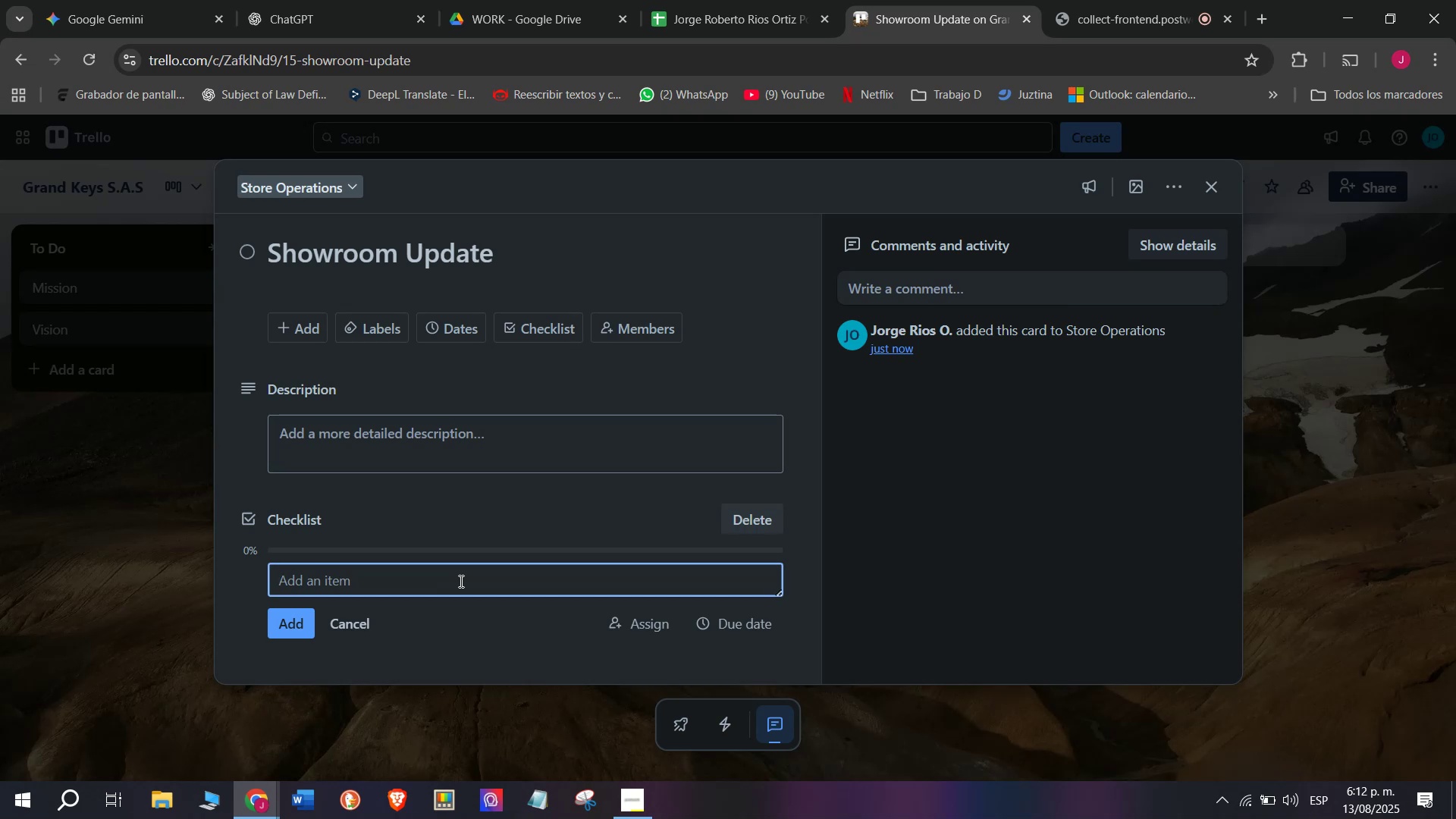 
wait(11.88)
 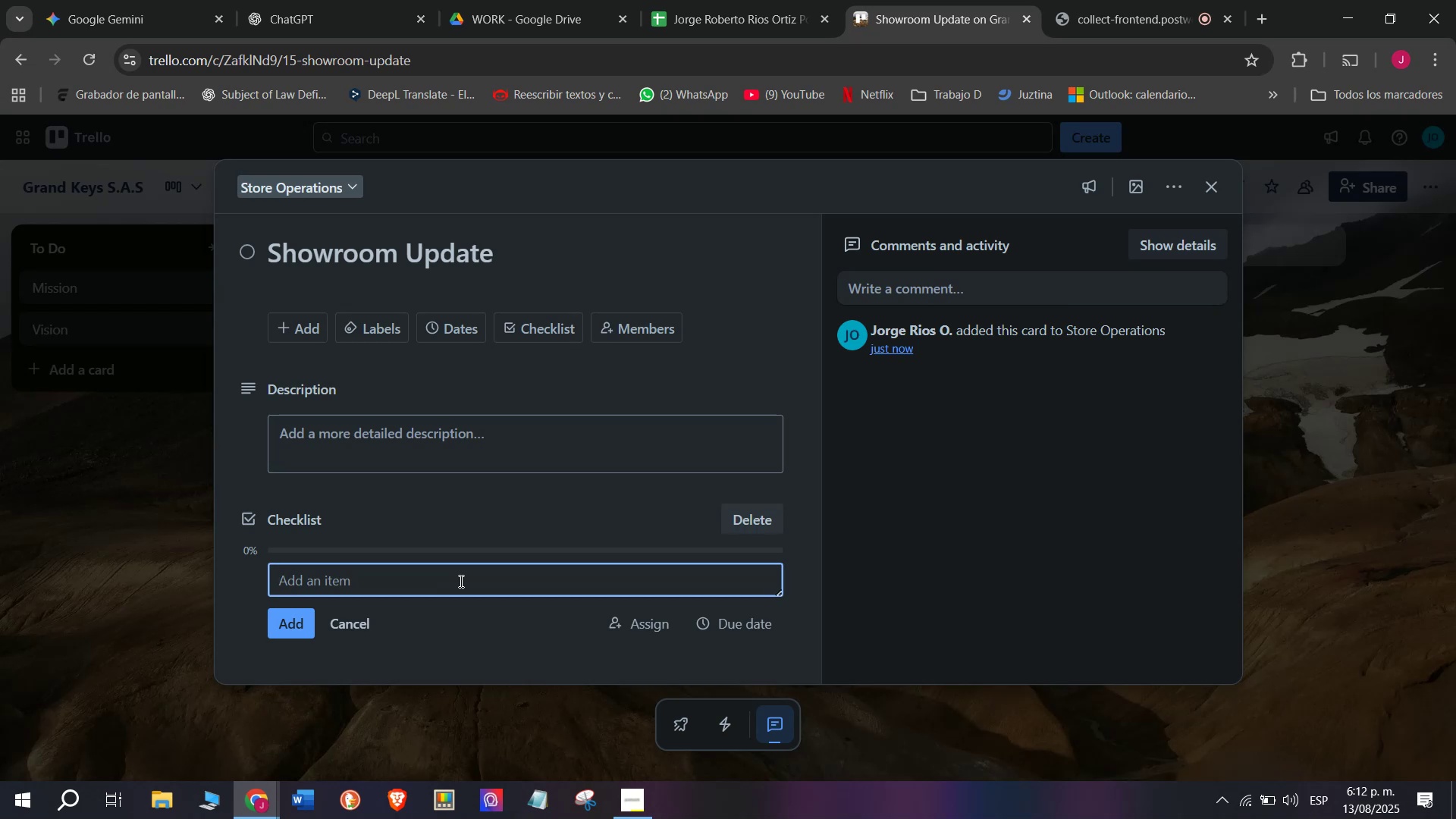 
type(re)
 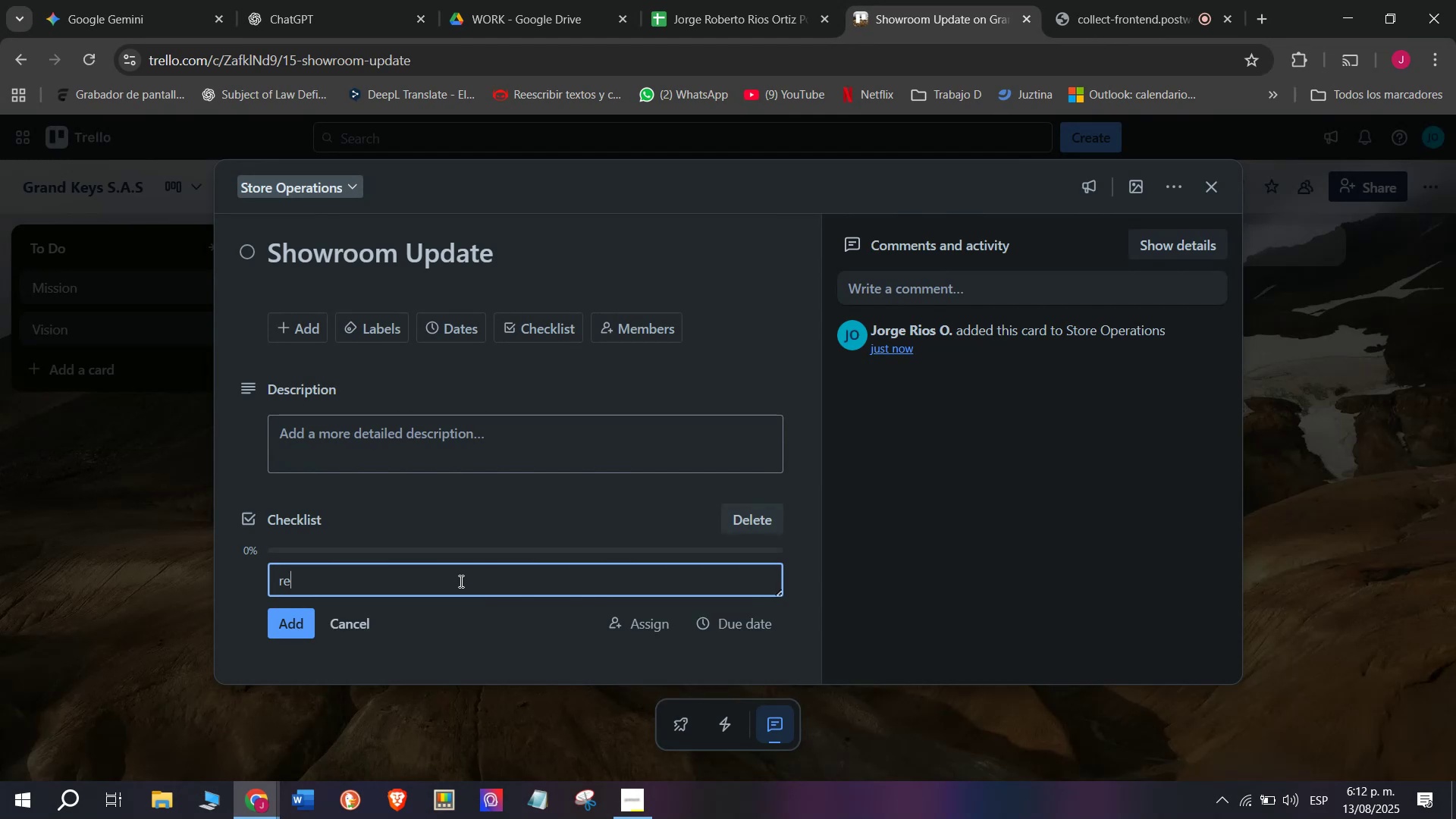 
key(A)
 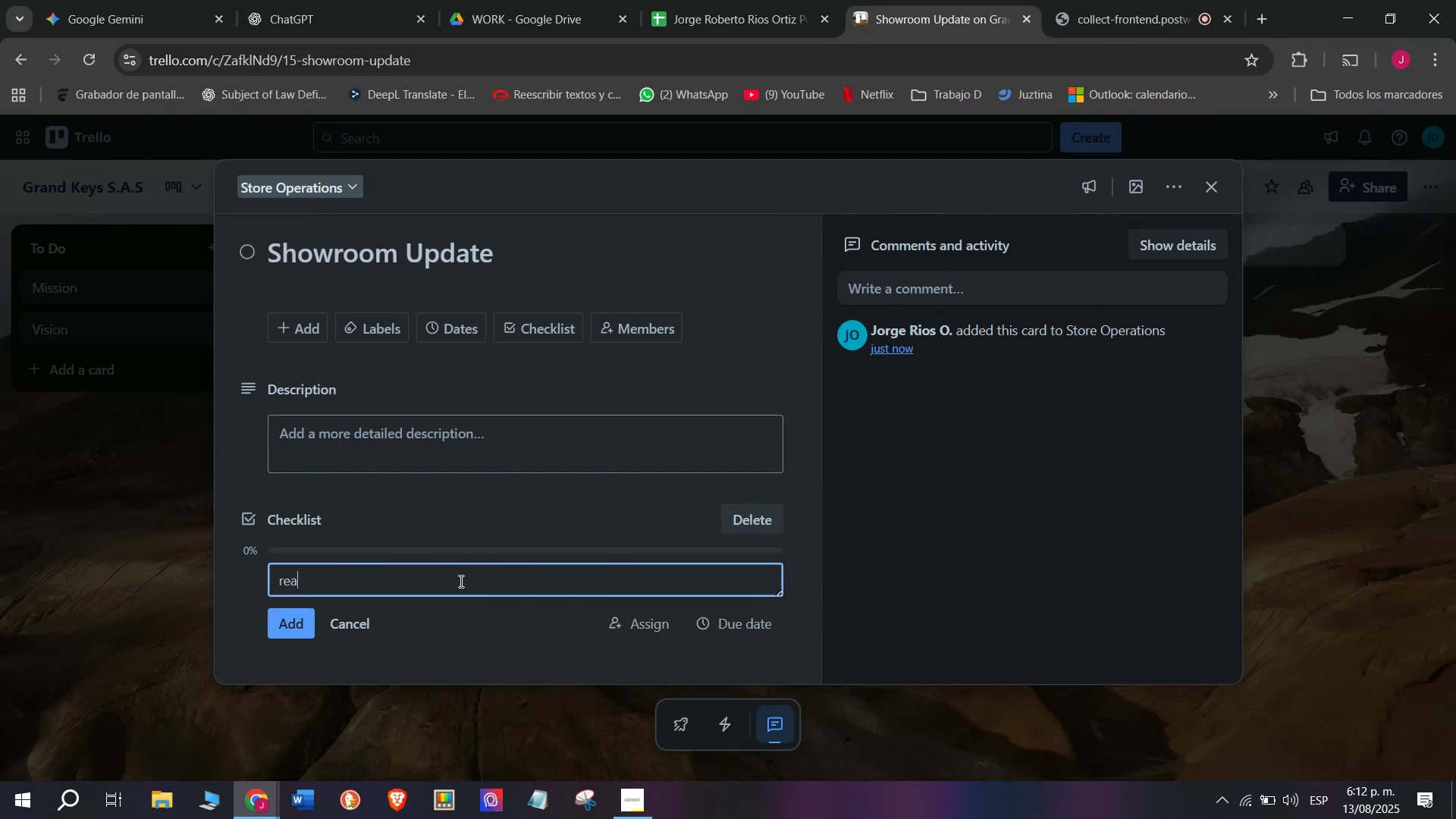 
key(Backspace)
 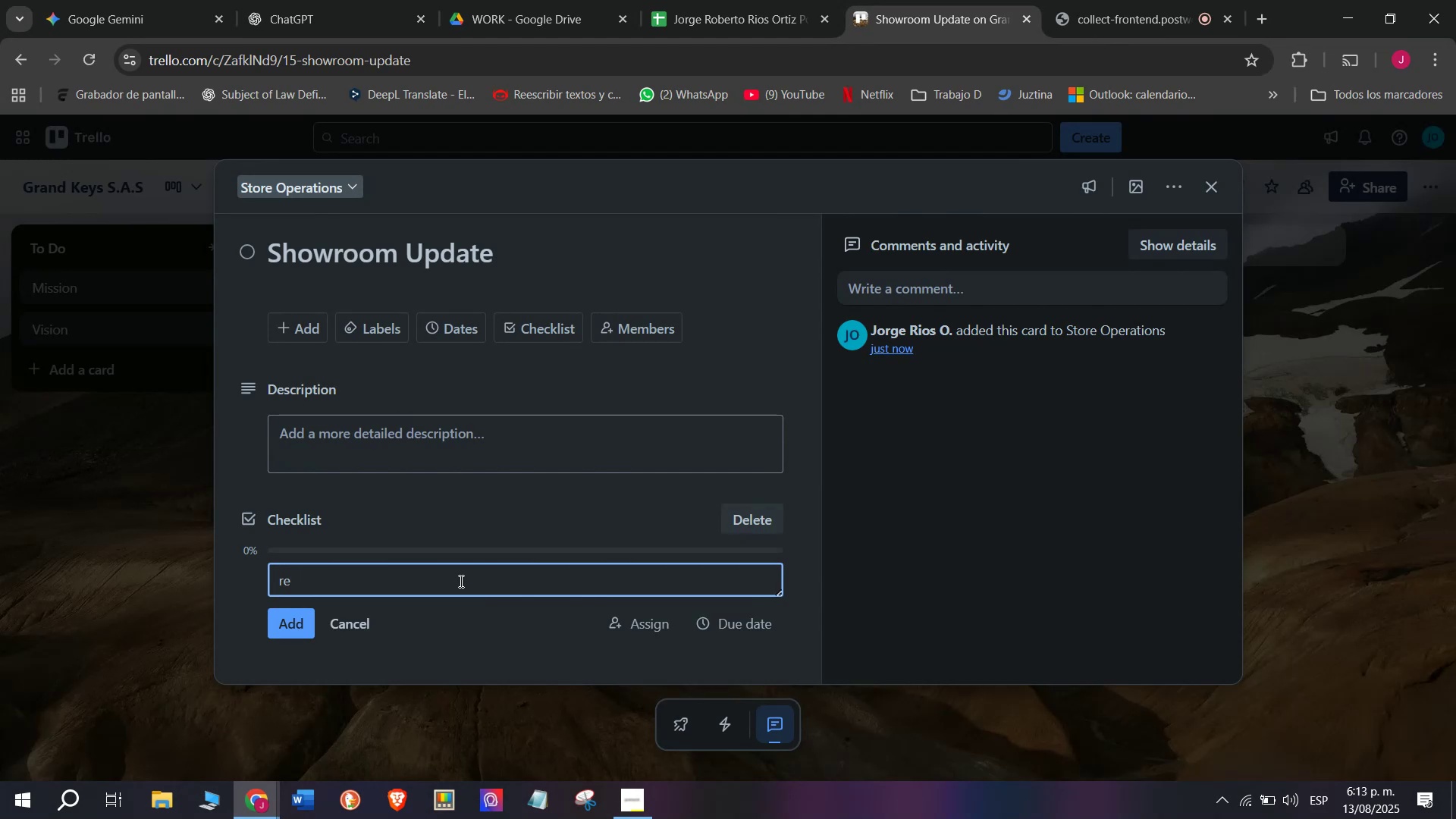 
key(Backspace)
 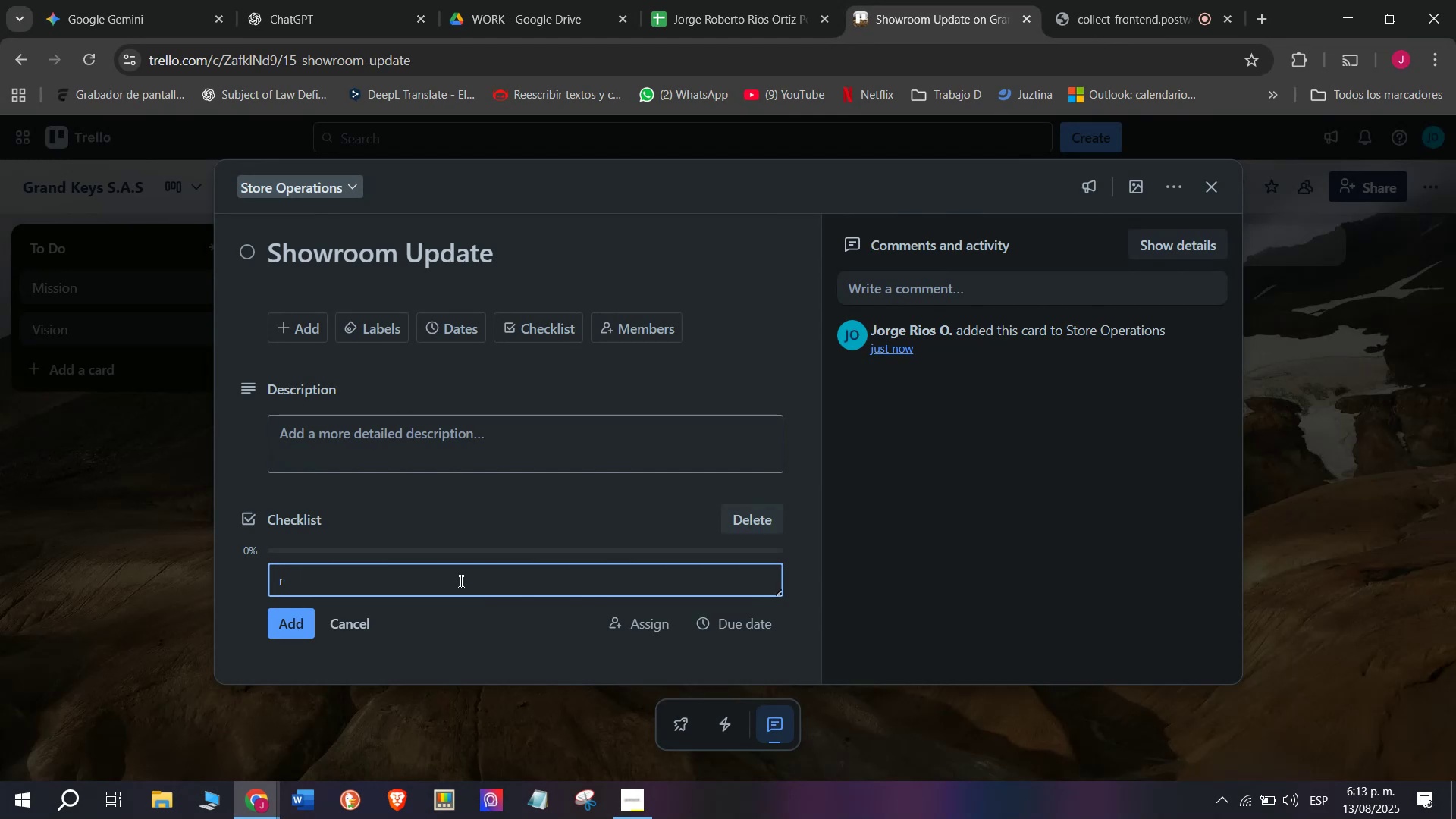 
key(Backspace)
 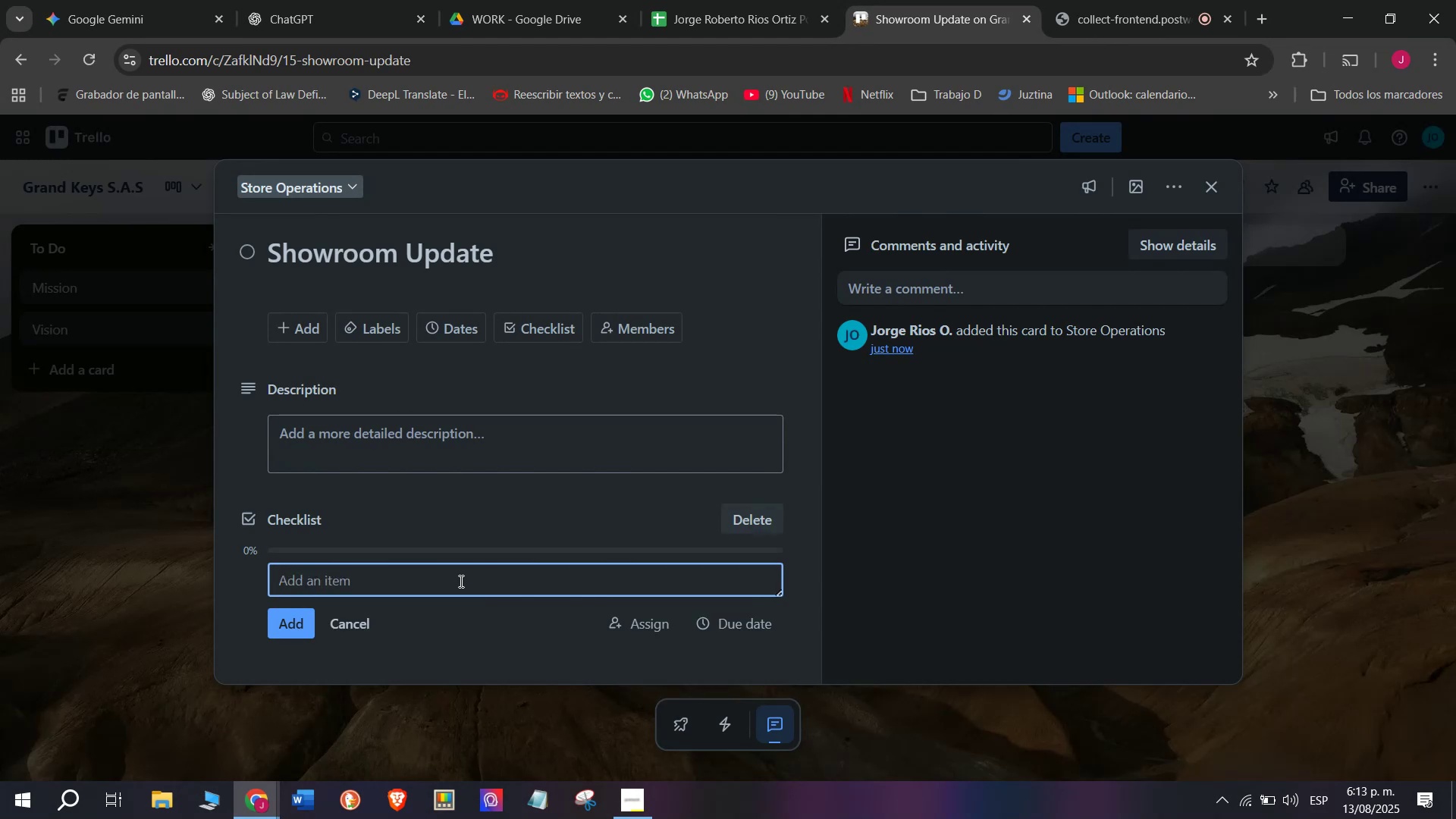 
key(Backspace)
 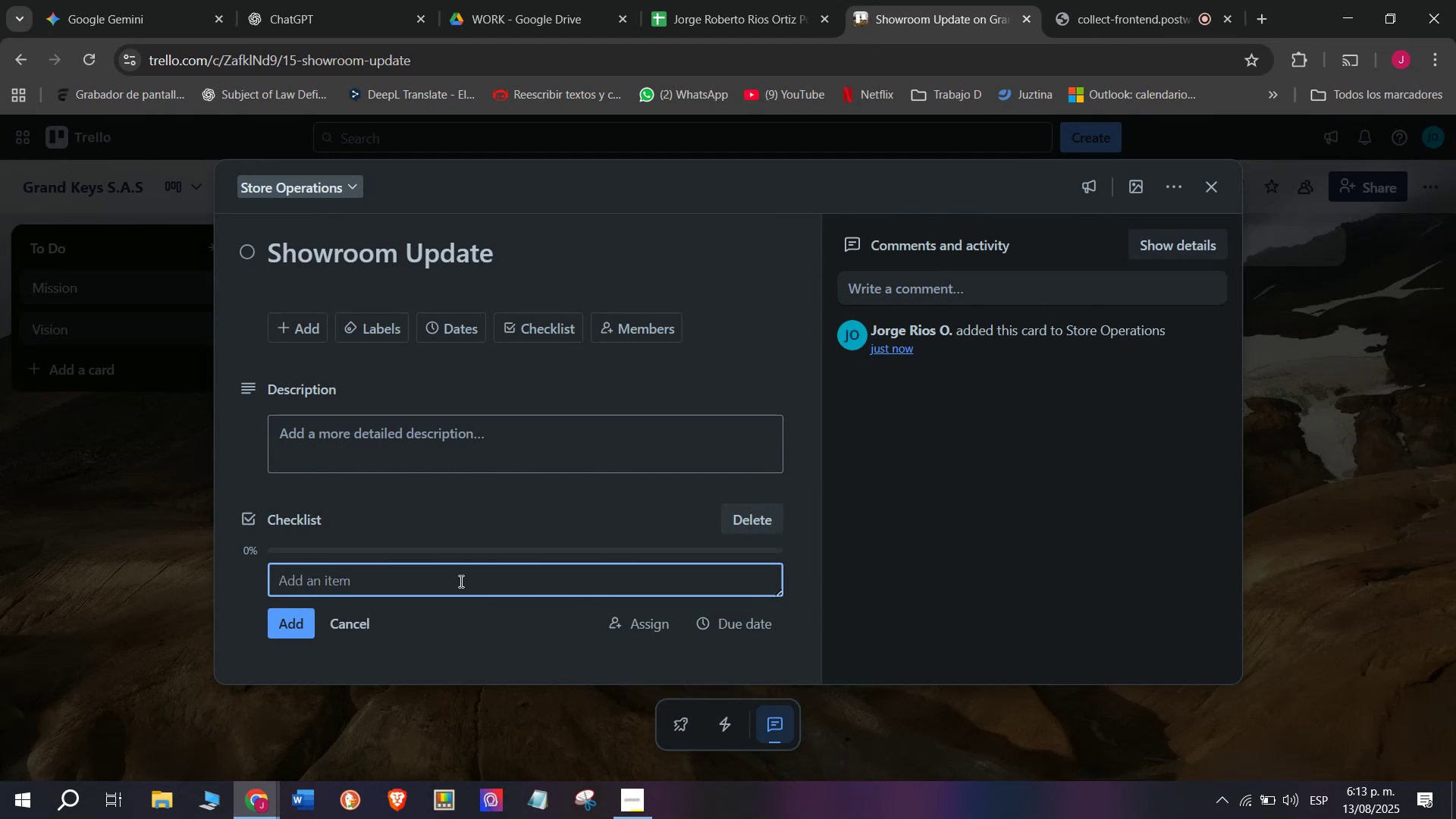 
key(Shift+R)
 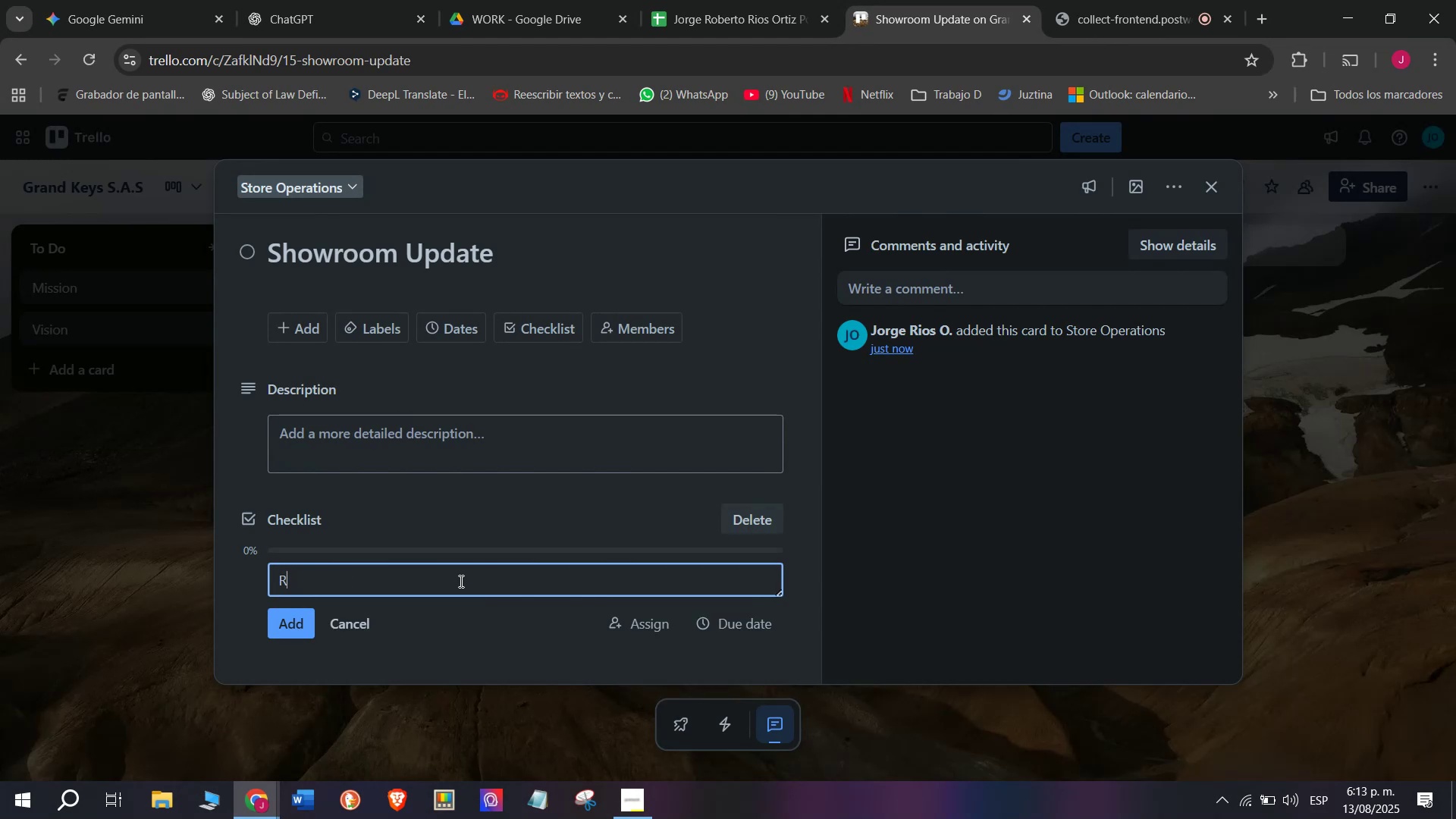 
type(earrange )
 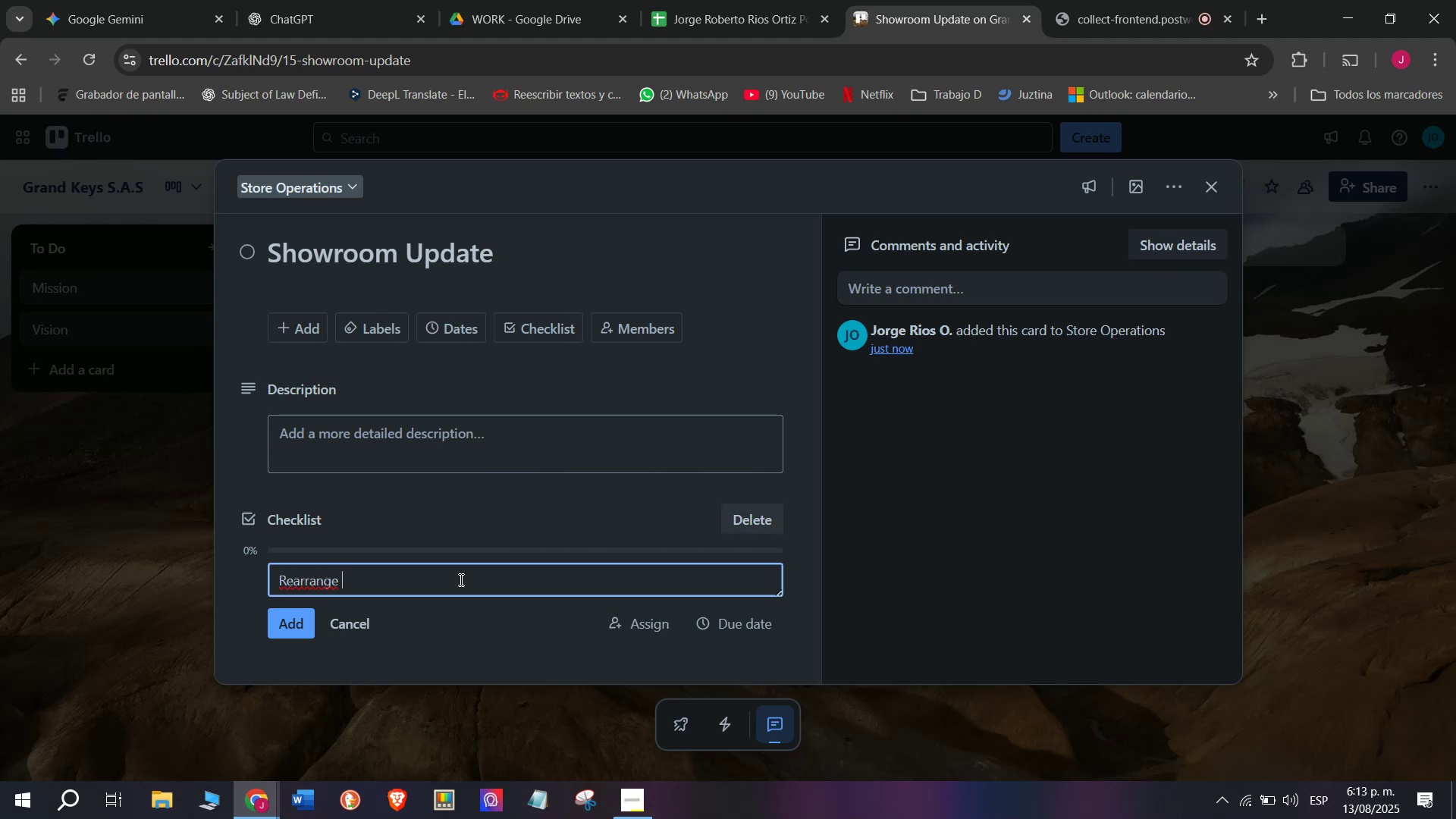 
type(display area )
 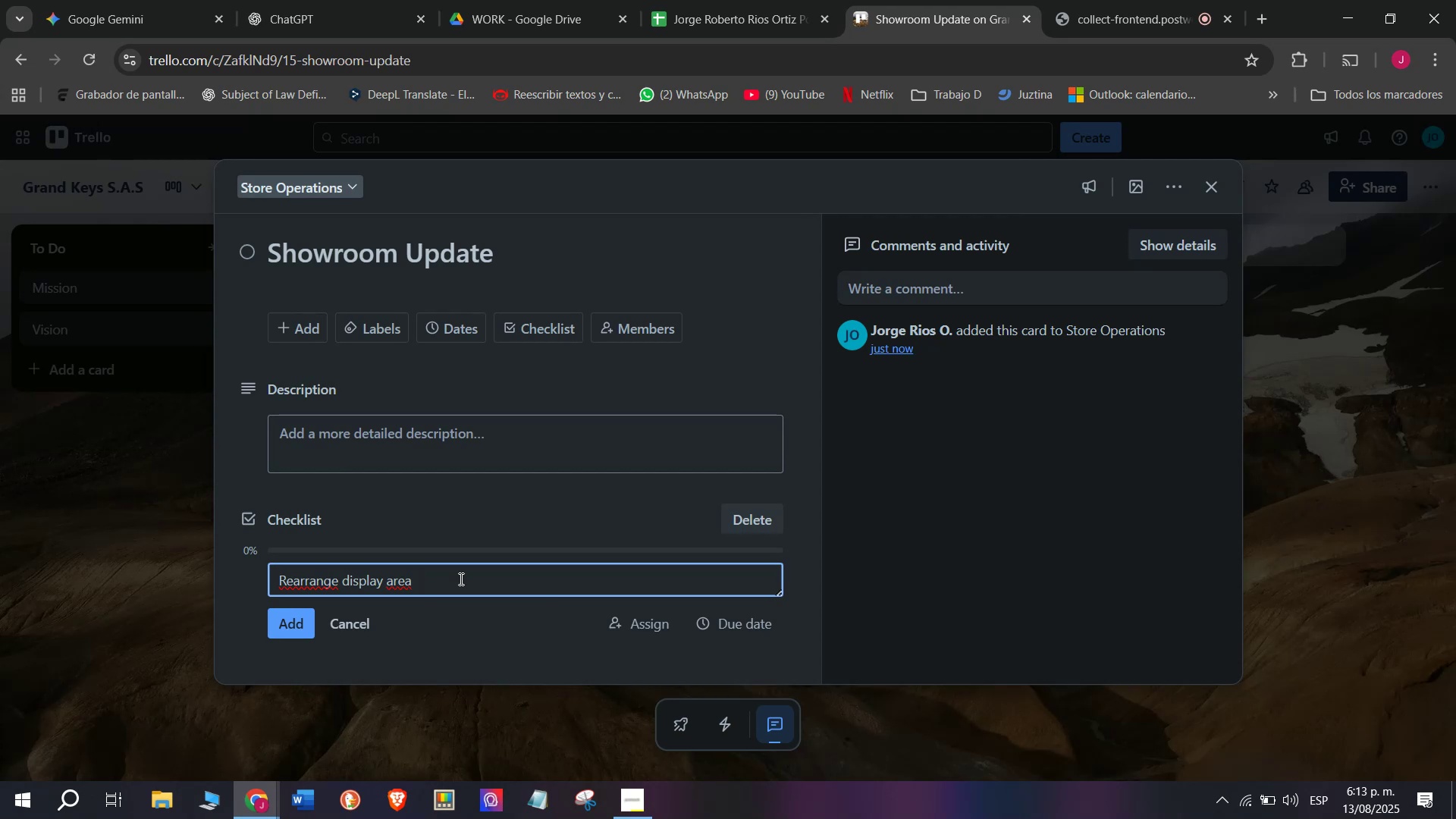 
wait(31.18)
 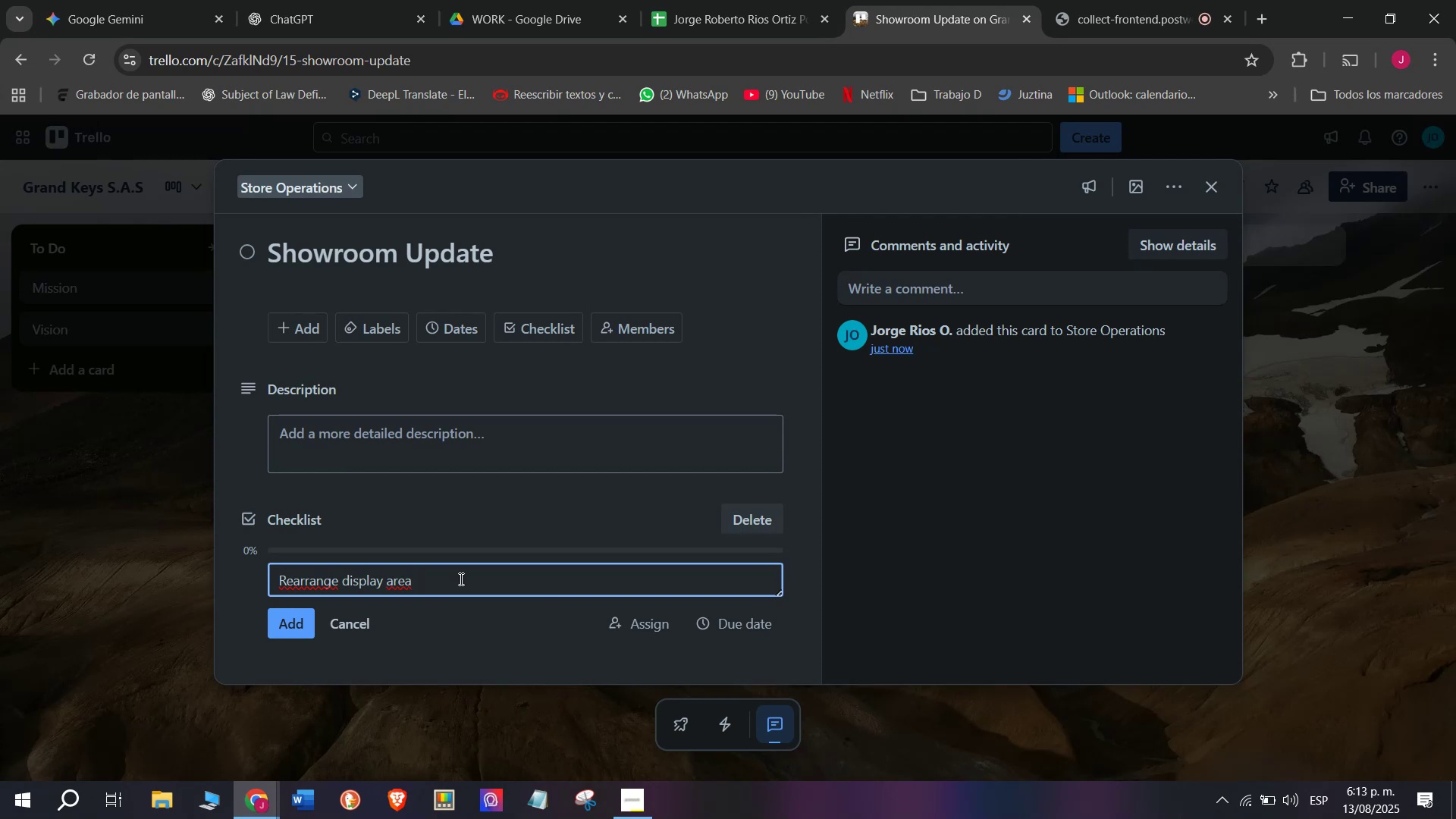 
key(Enter)
 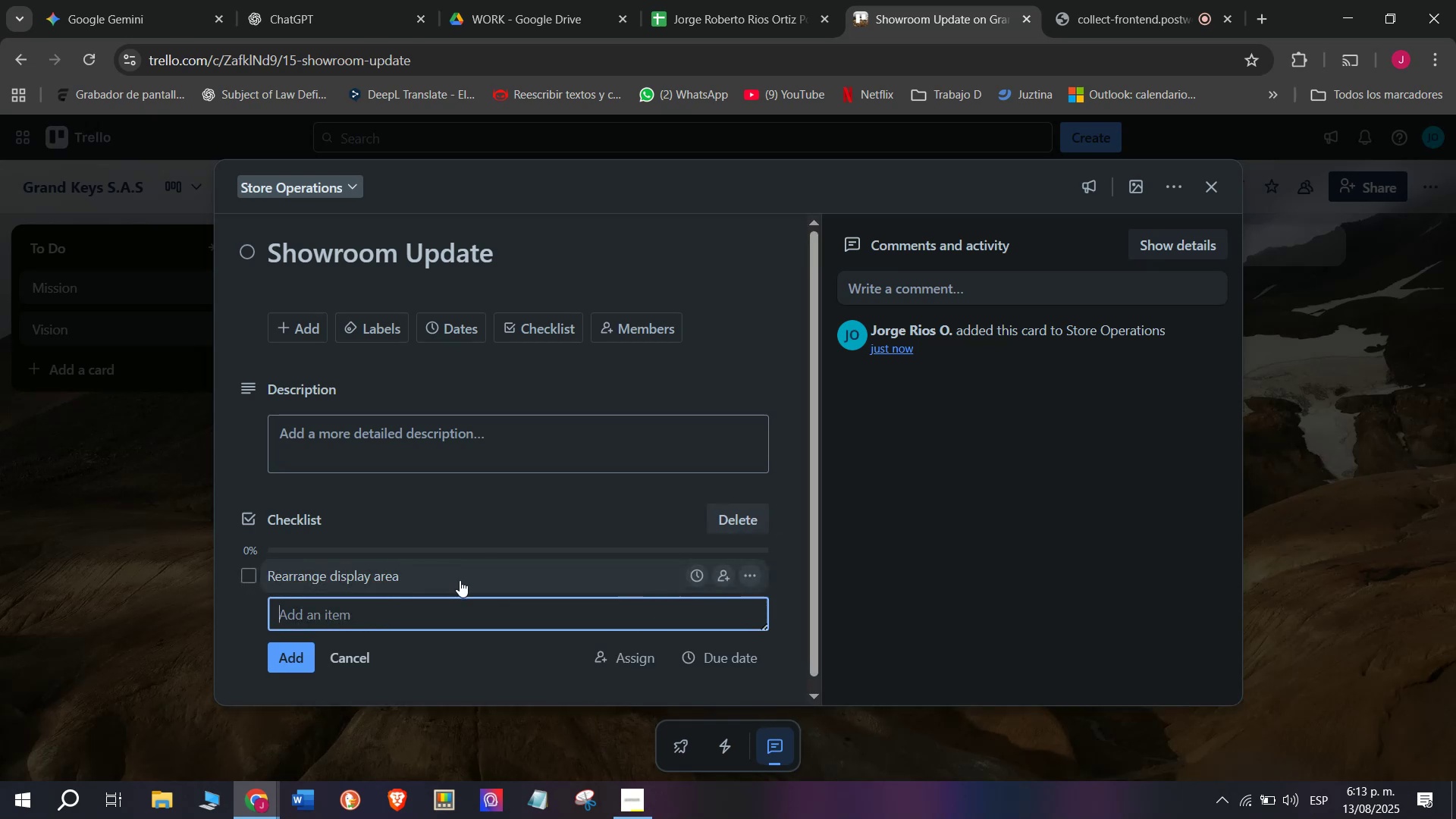 
type(Clean and )
 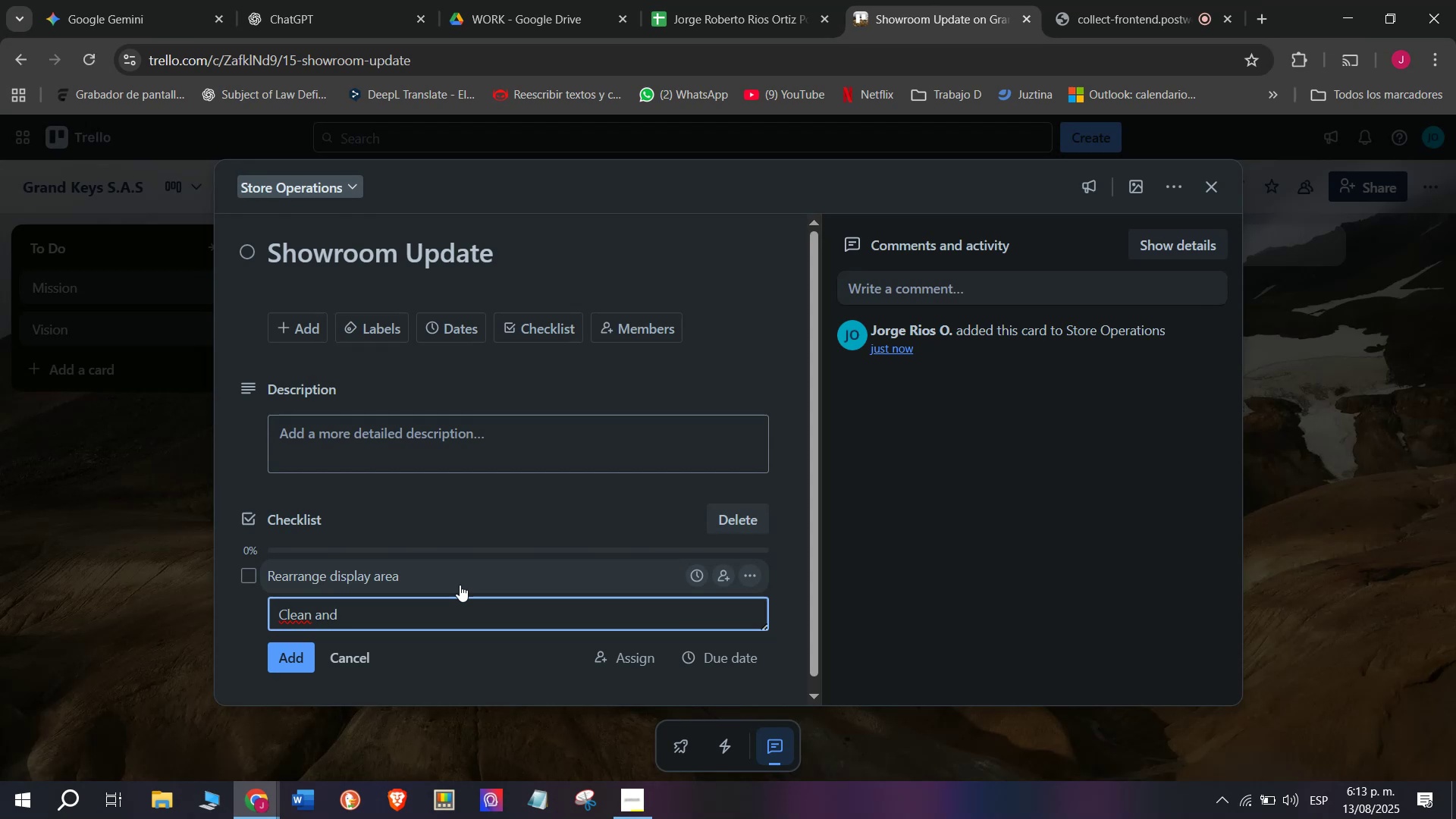 
key(P)
 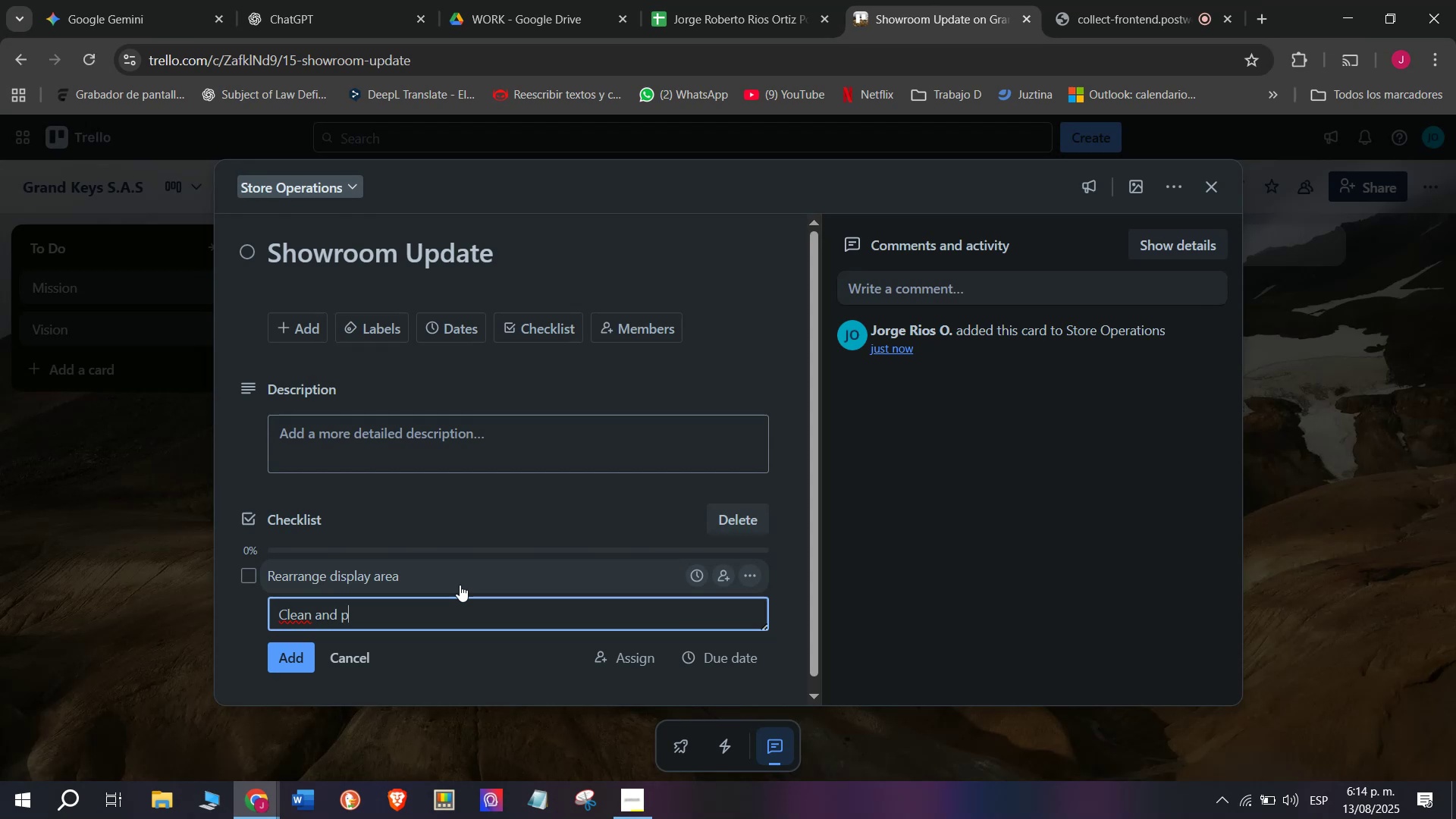 
wait(5.89)
 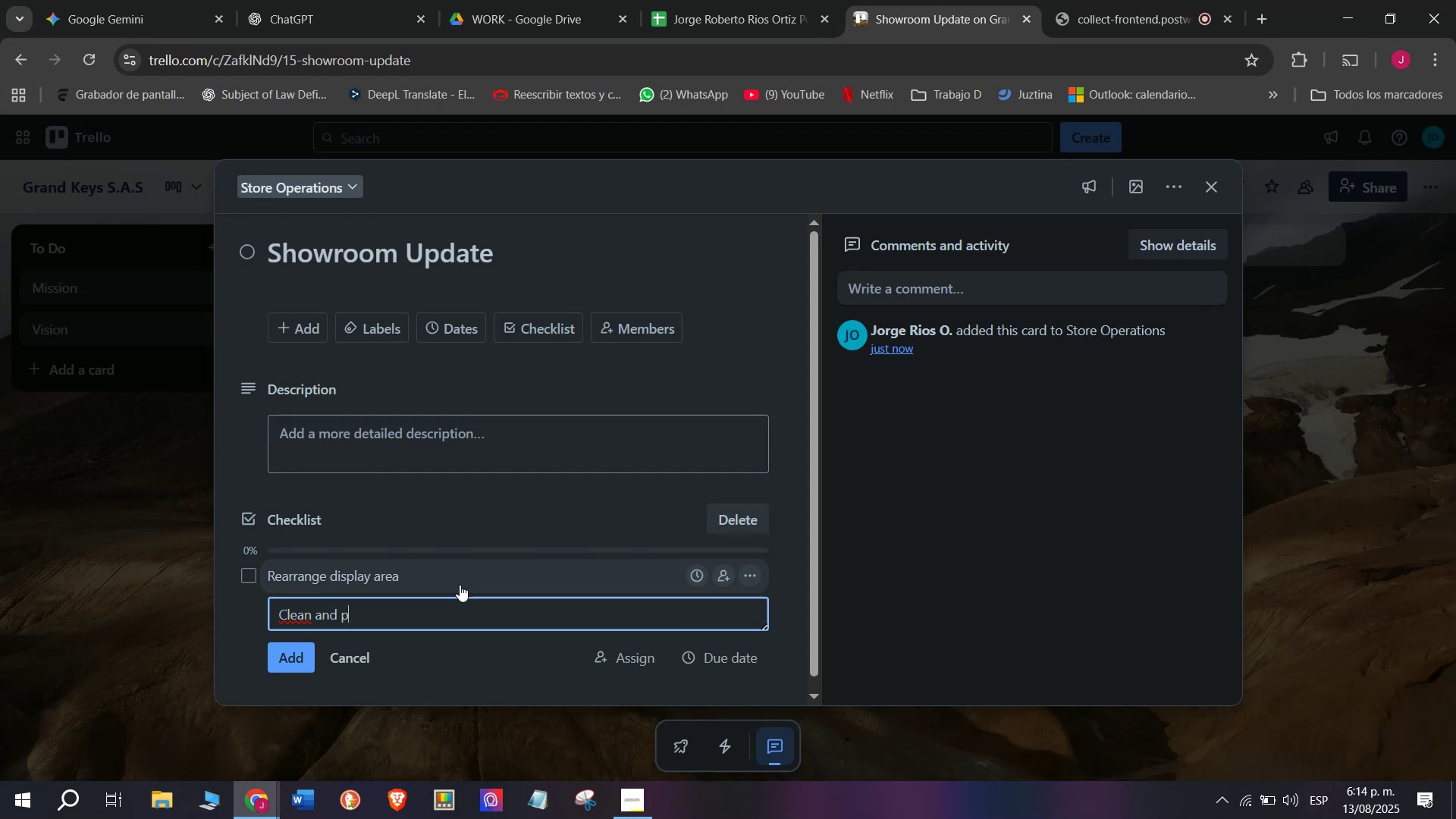 
type(olish )
 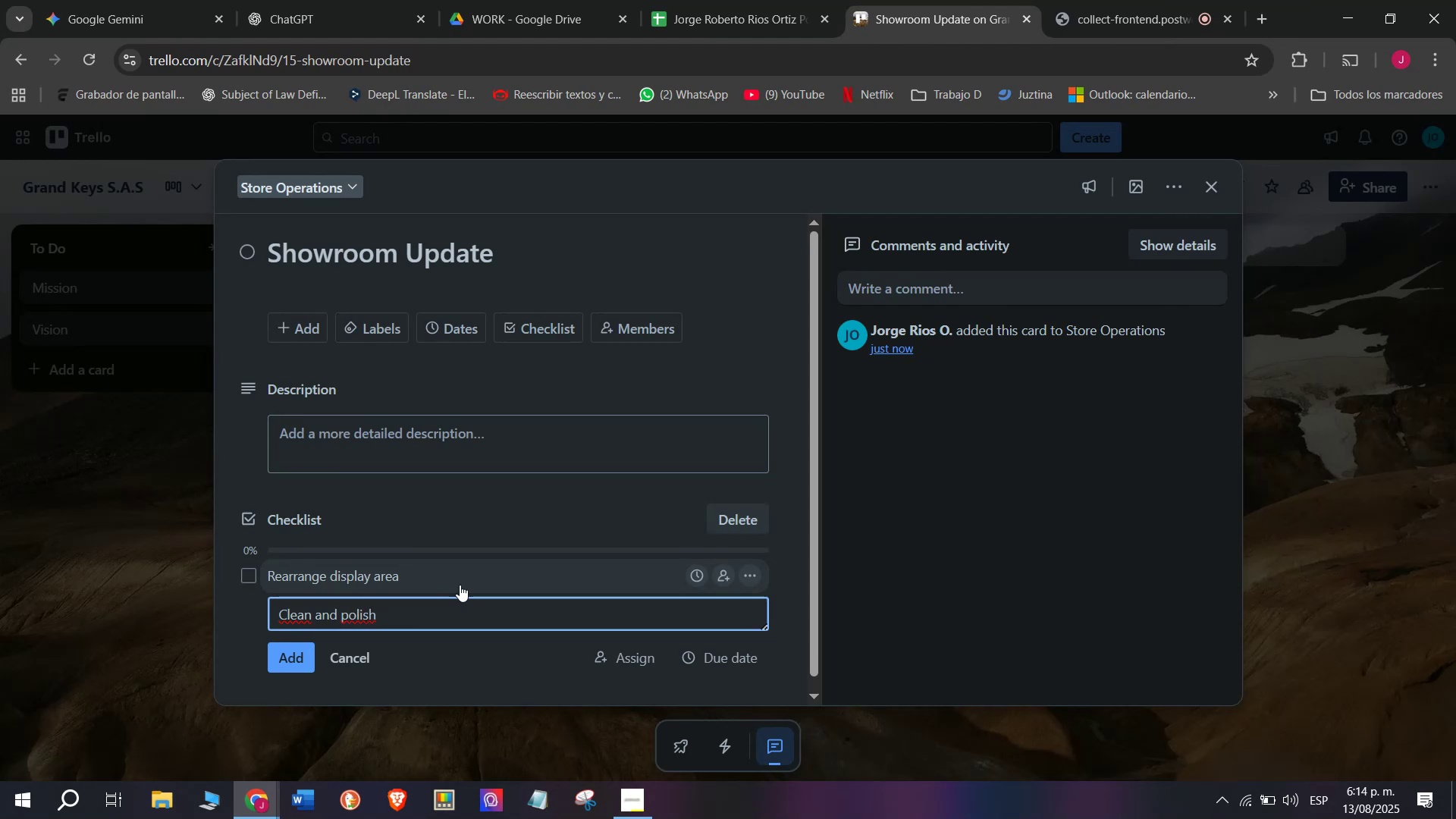 
type(instruments)
 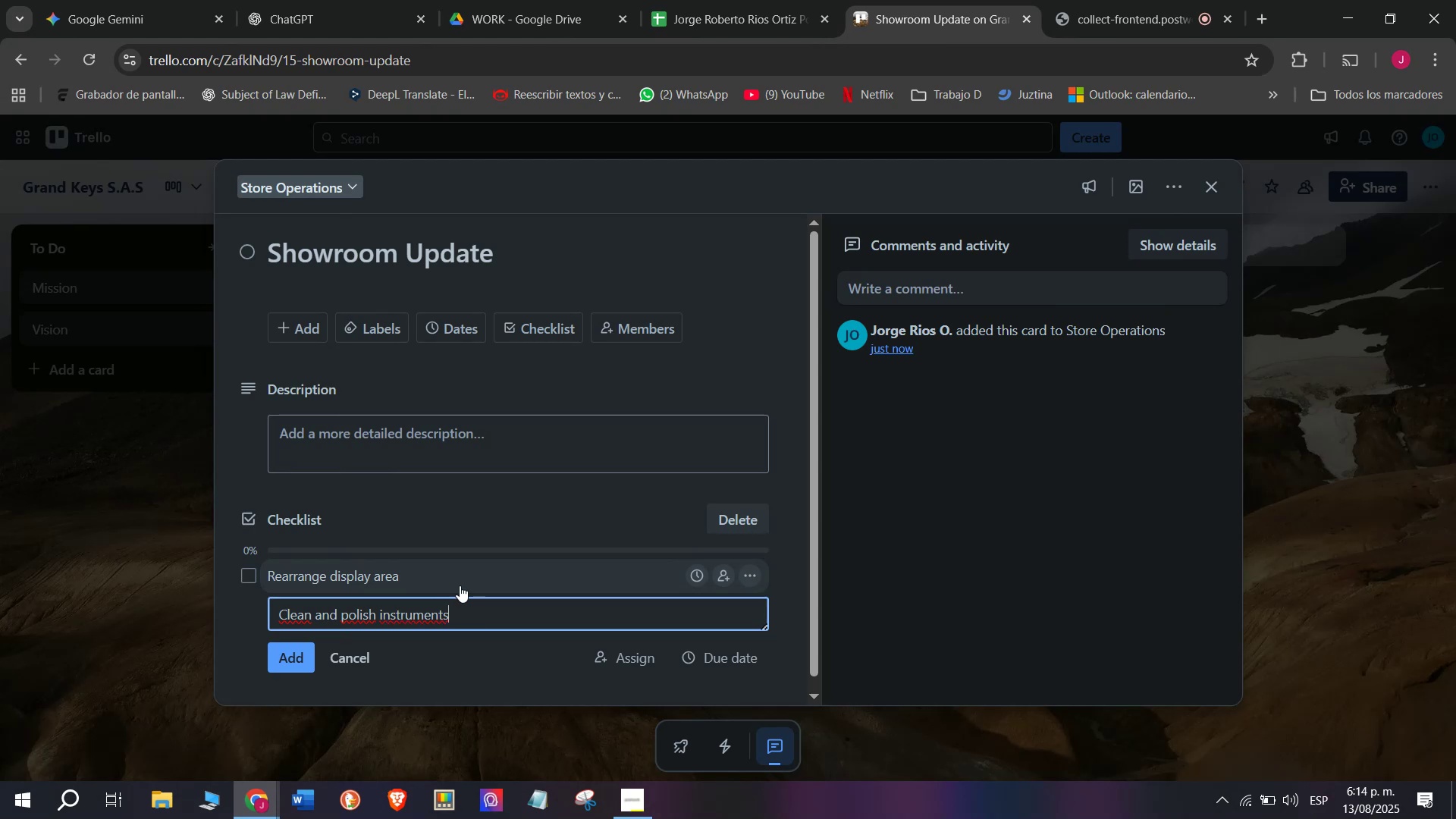 
key(Enter)
 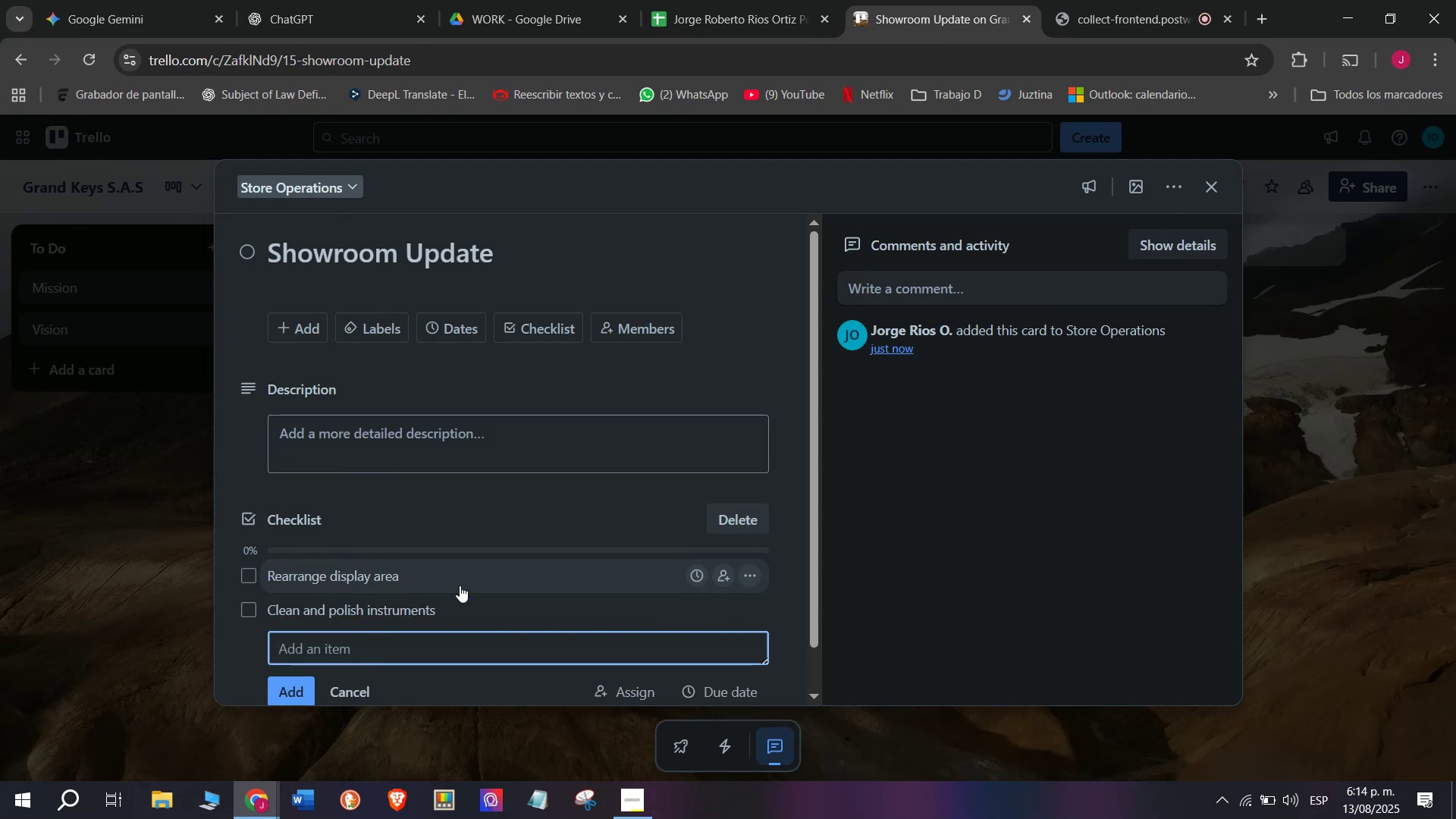 
type(Add promotional signage)
 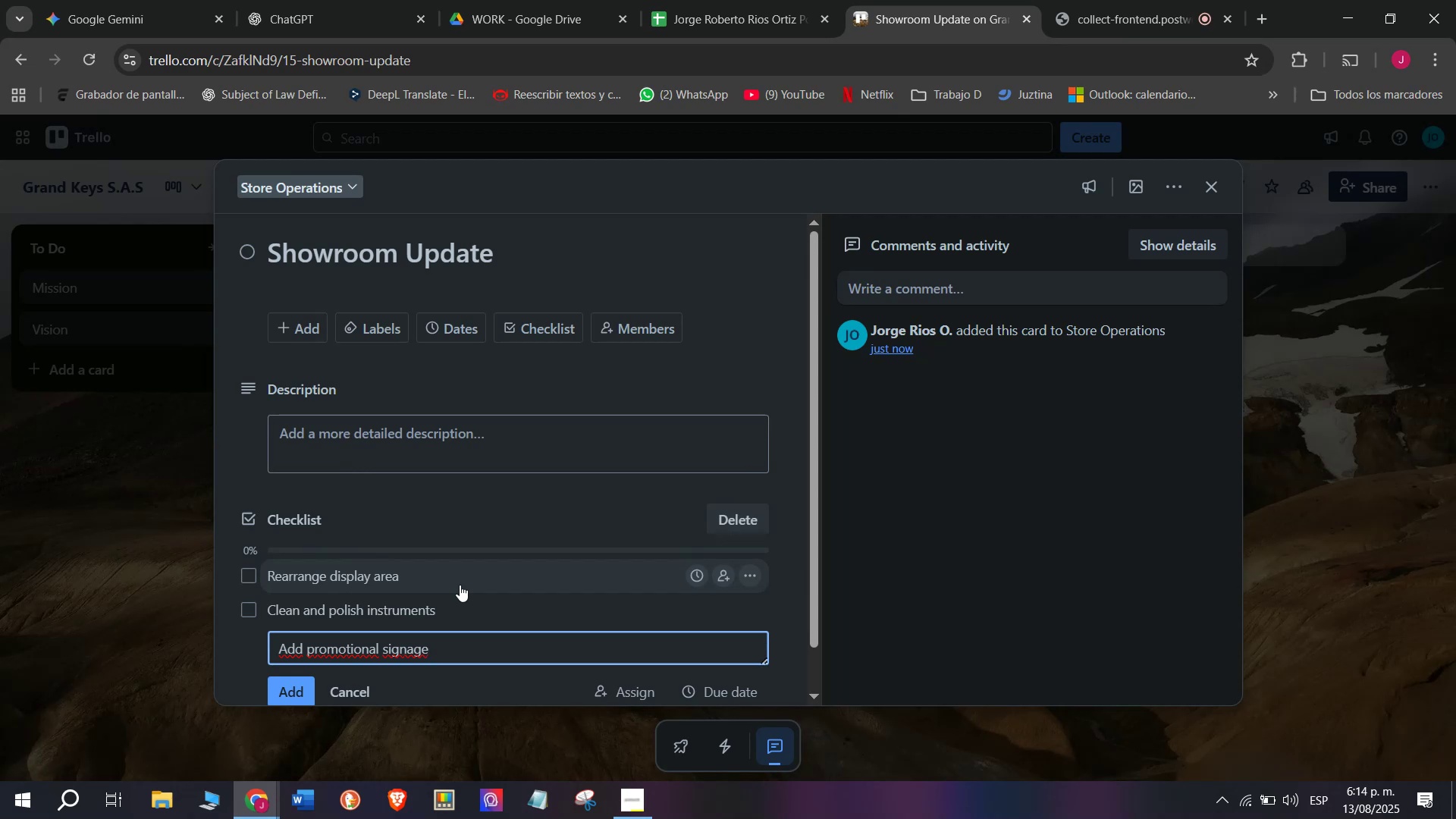 
wait(6.85)
 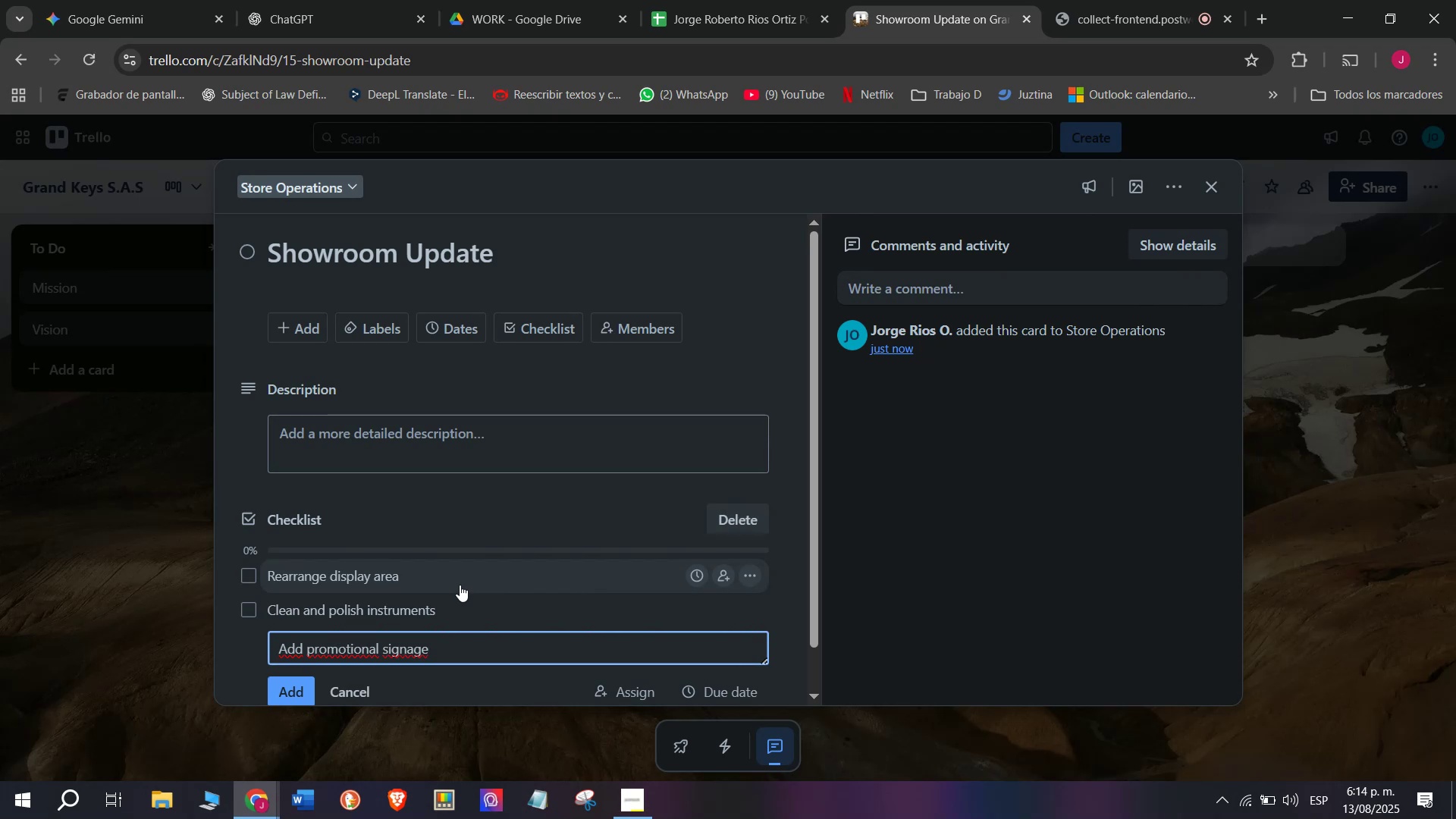 
key(Enter)
 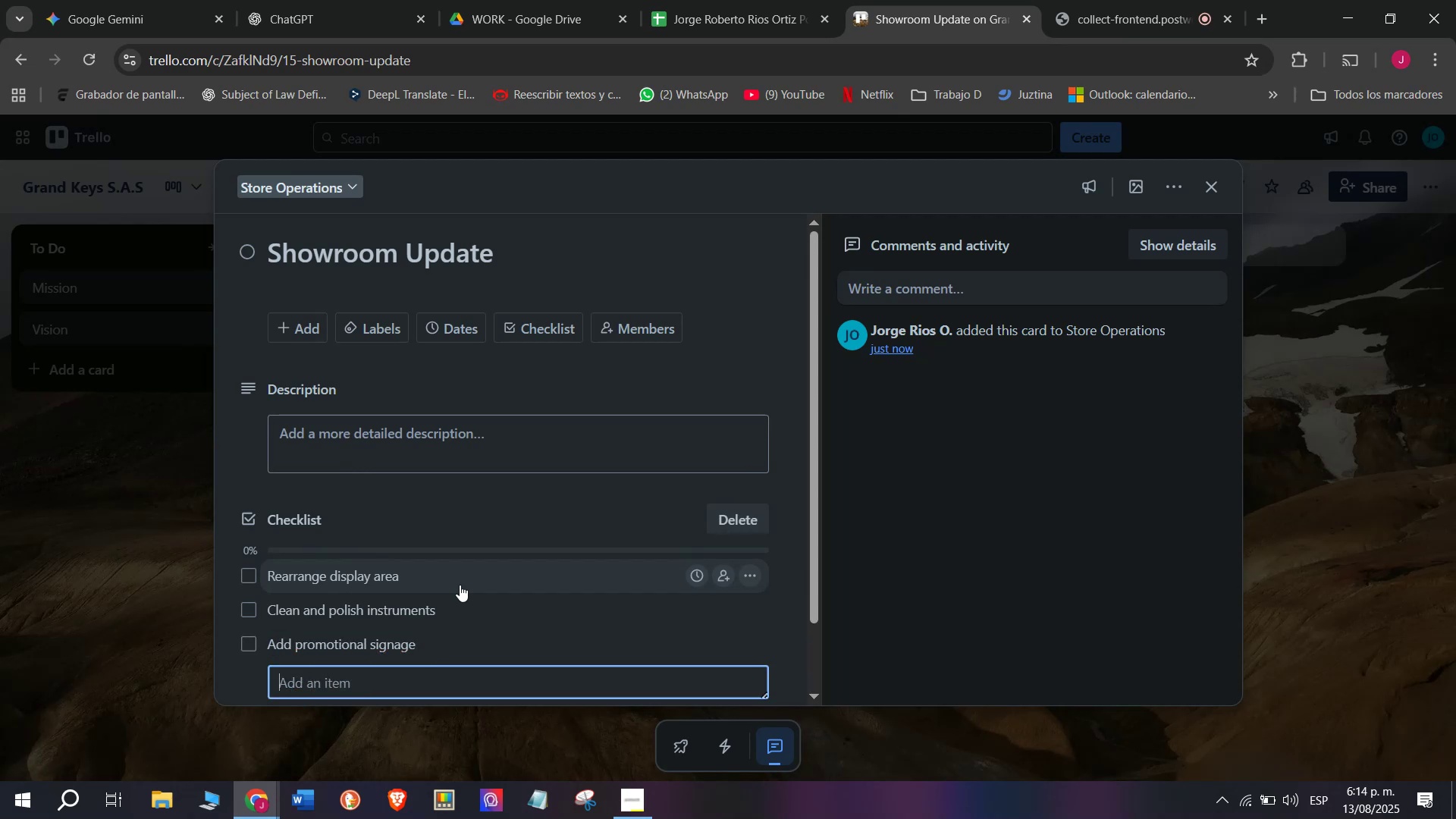 
type(tyest)
key(Backspace)
key(Backspace)
key(Backspace)
key(Backspace)
key(Backspace)
type(Test )
 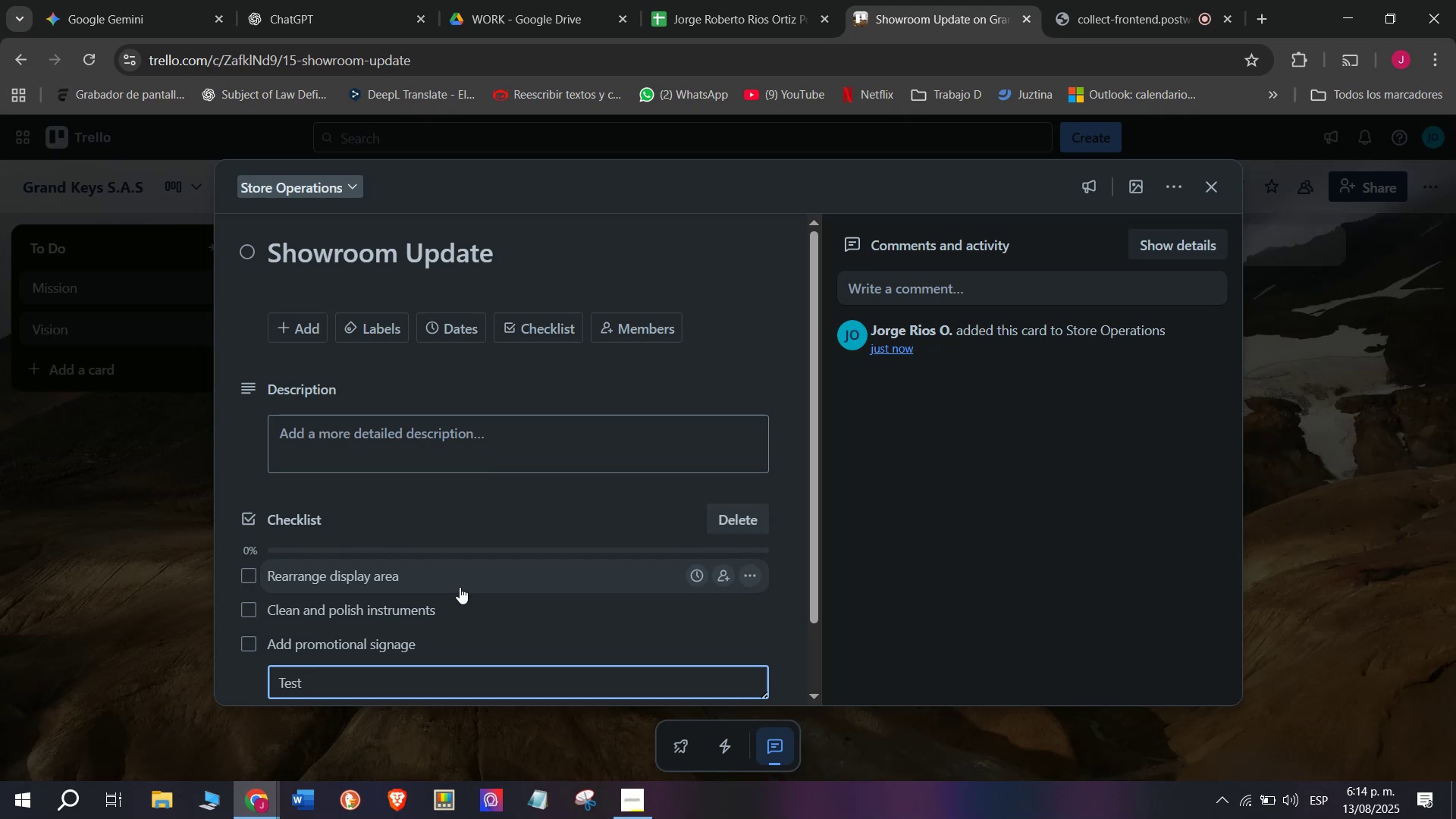 
type( li)
 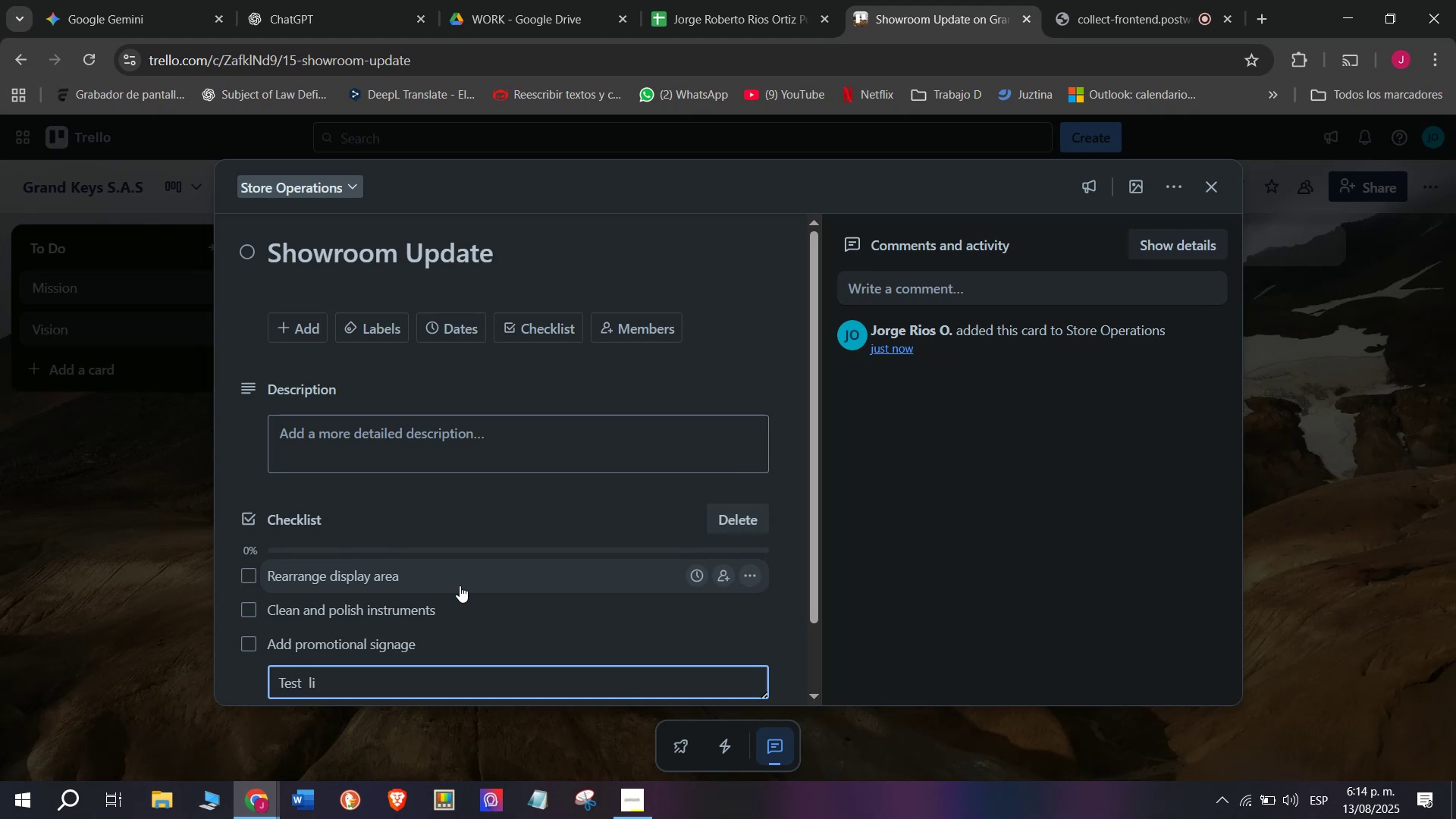 
wait(6.59)
 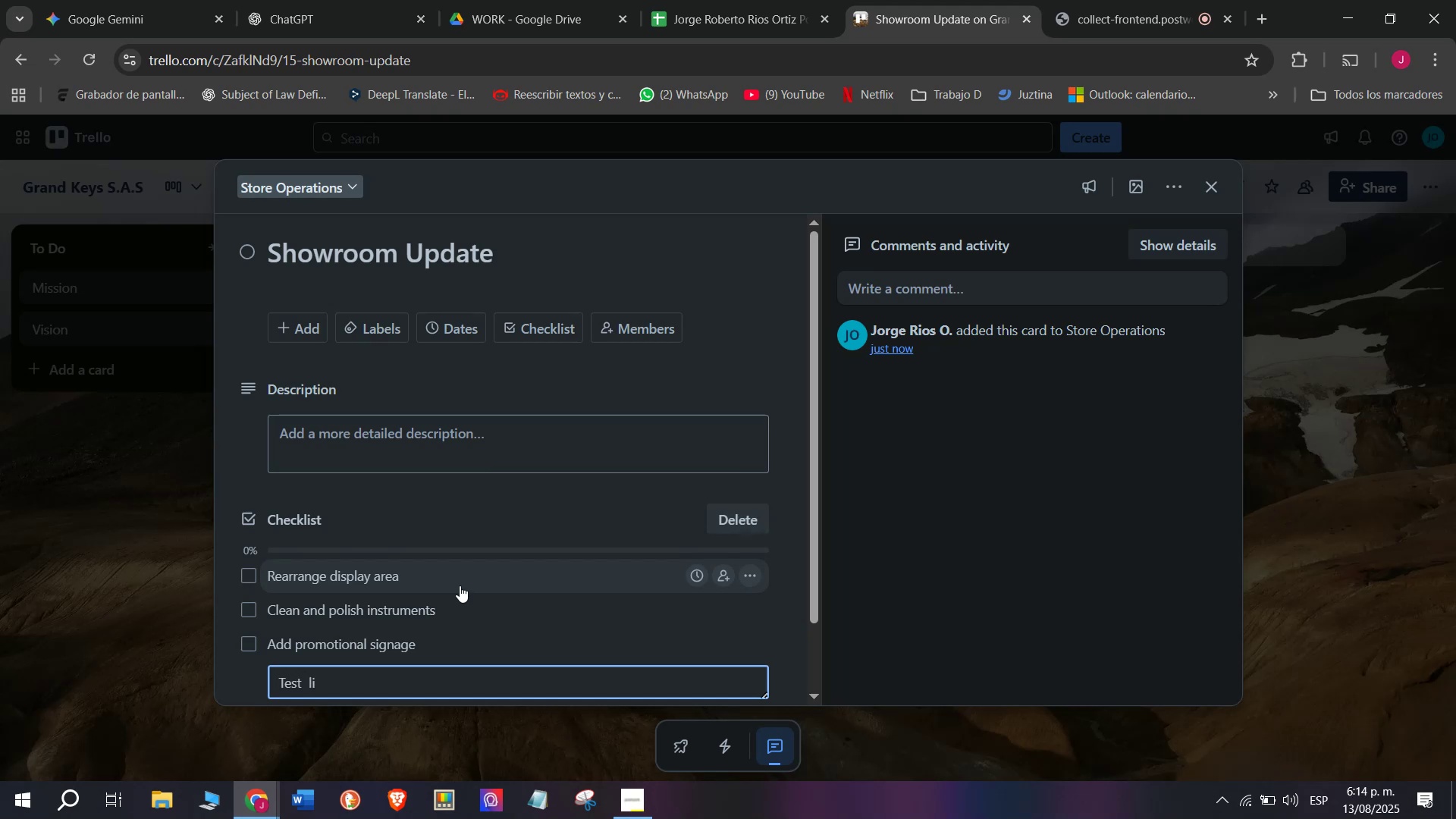 
key(I)
 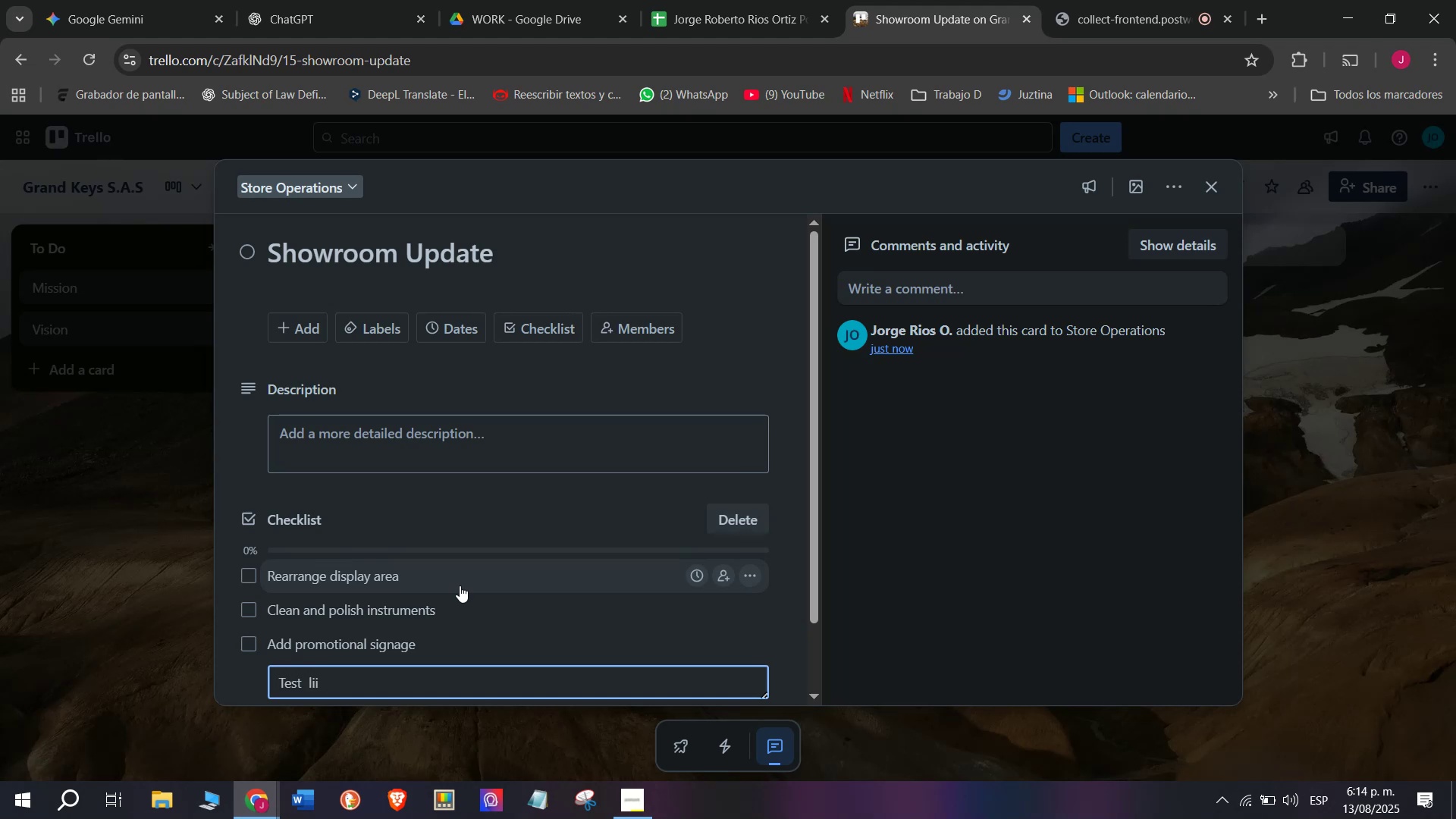 
key(Backspace)
 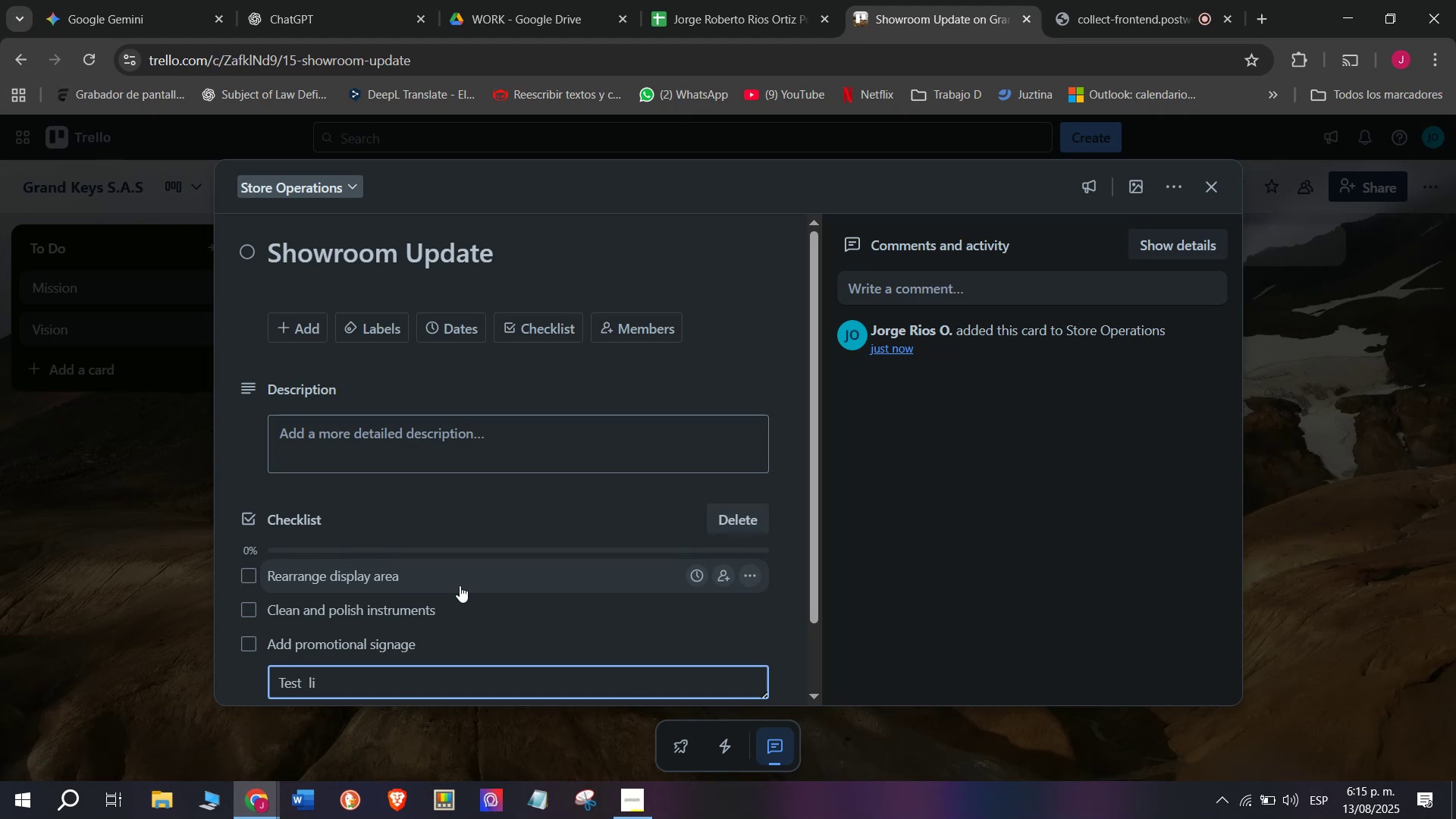 
key(G)
 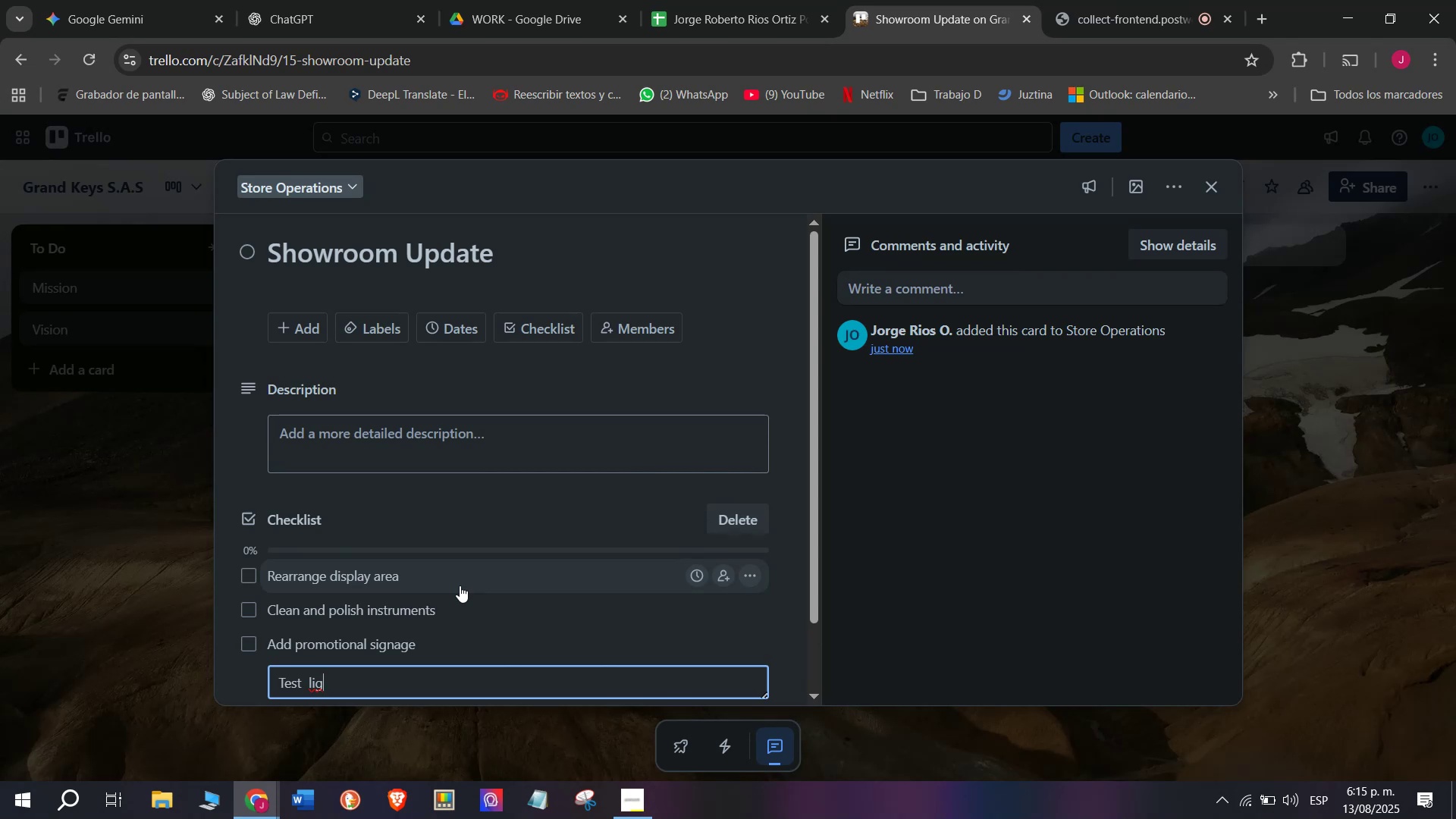 
wait(11.56)
 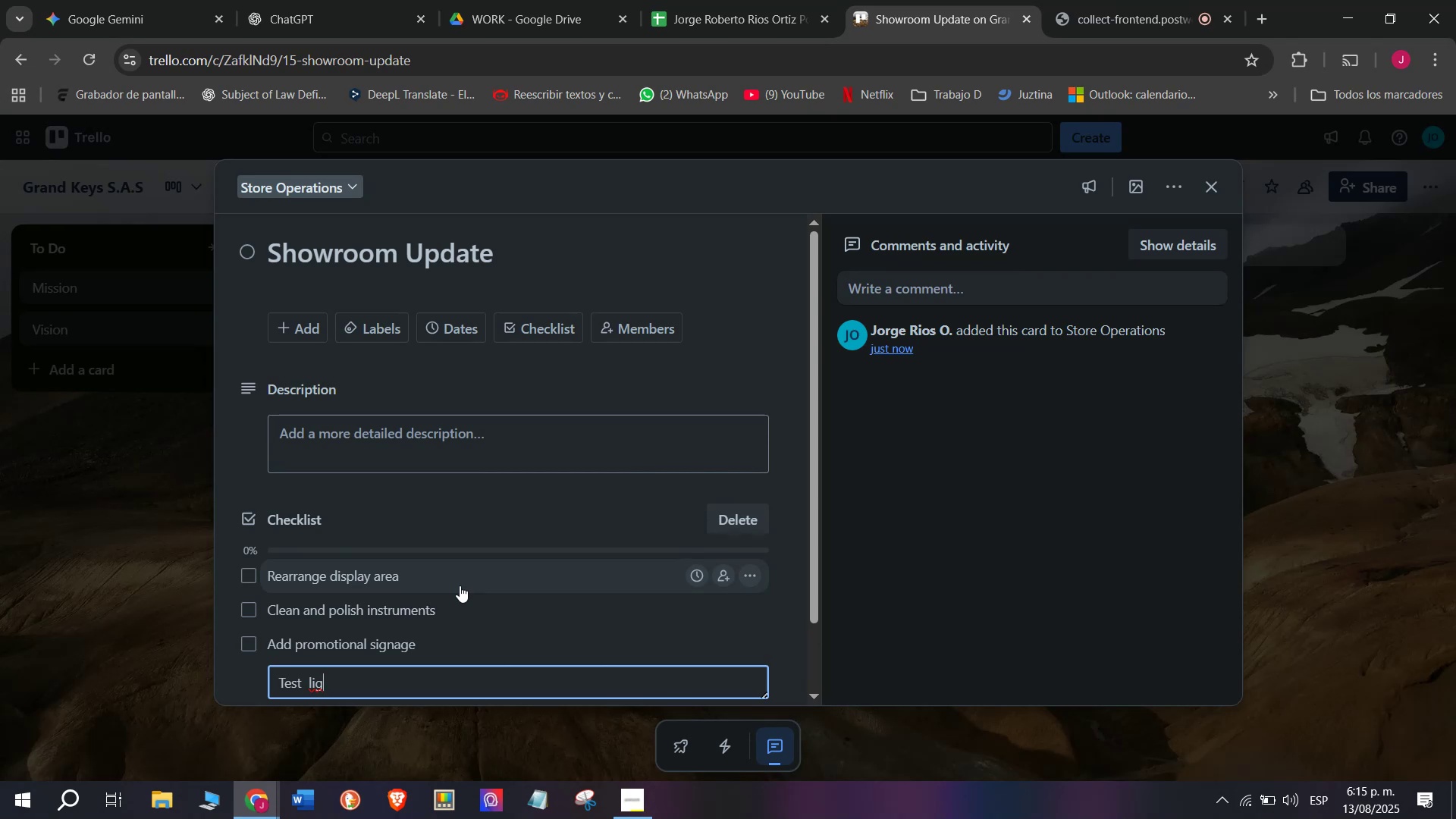 
type(hti)
 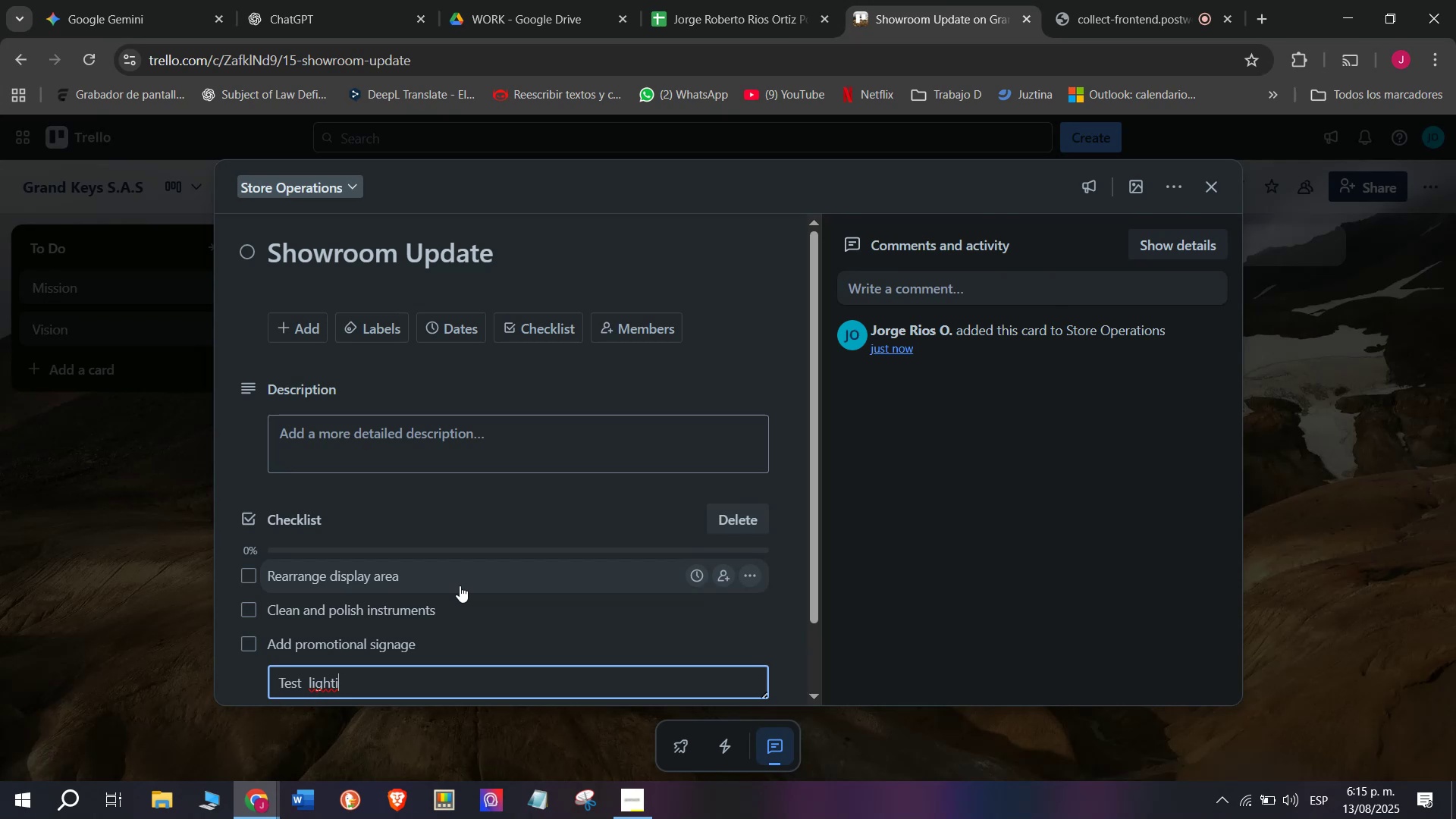 
wait(8.56)
 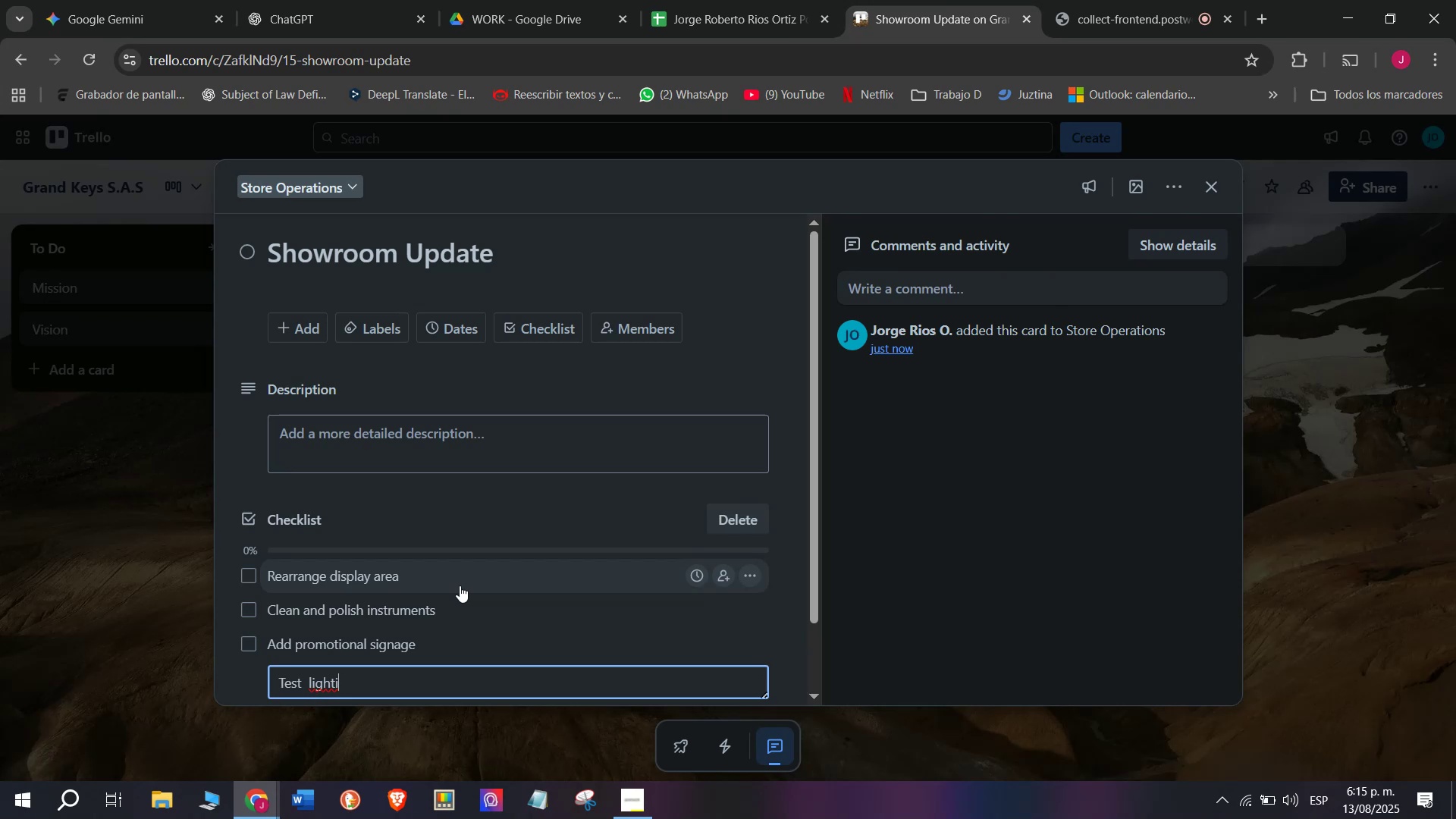 
type(ng)
 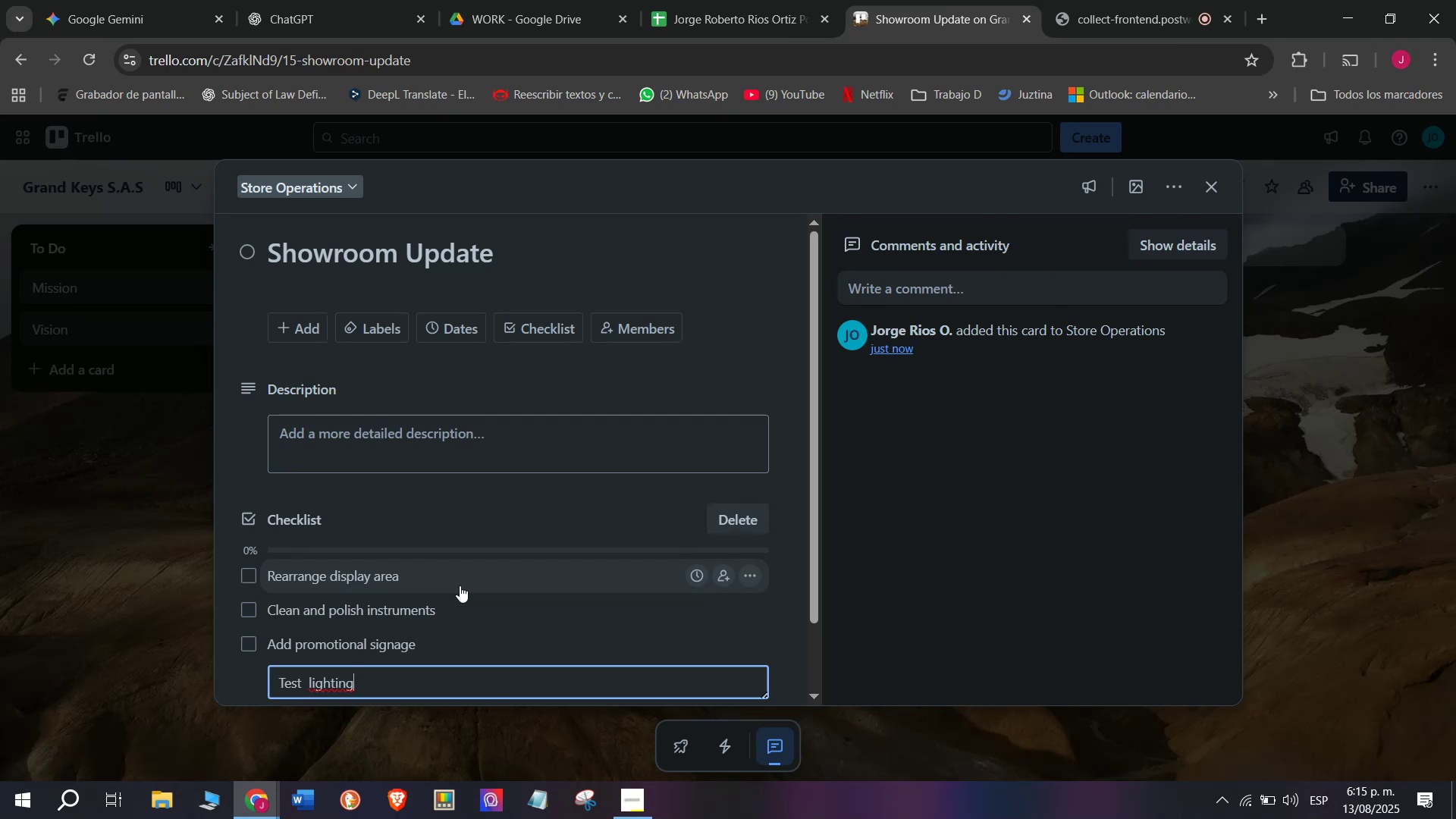 
type( and )
 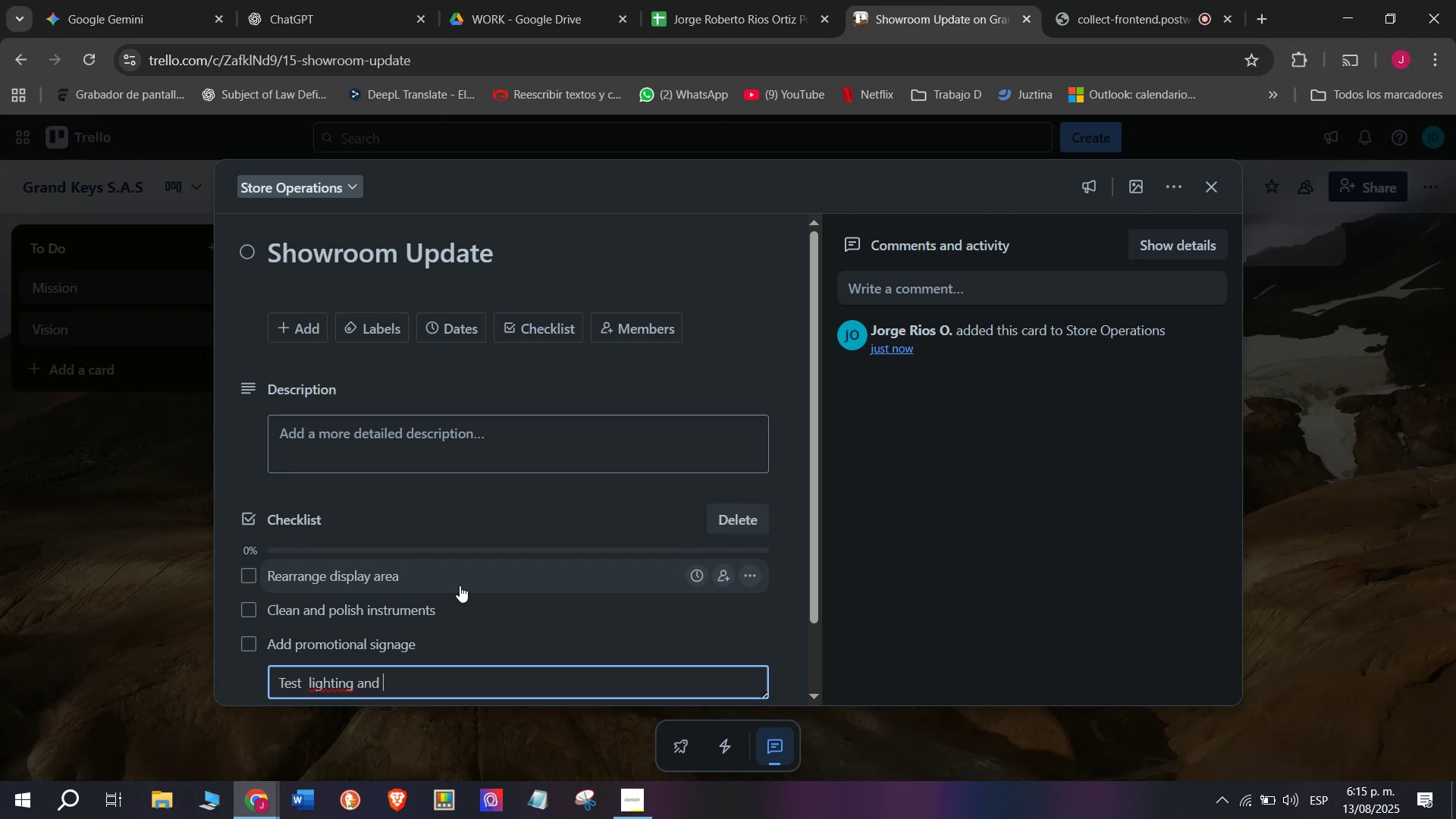 
type(acoustics)
 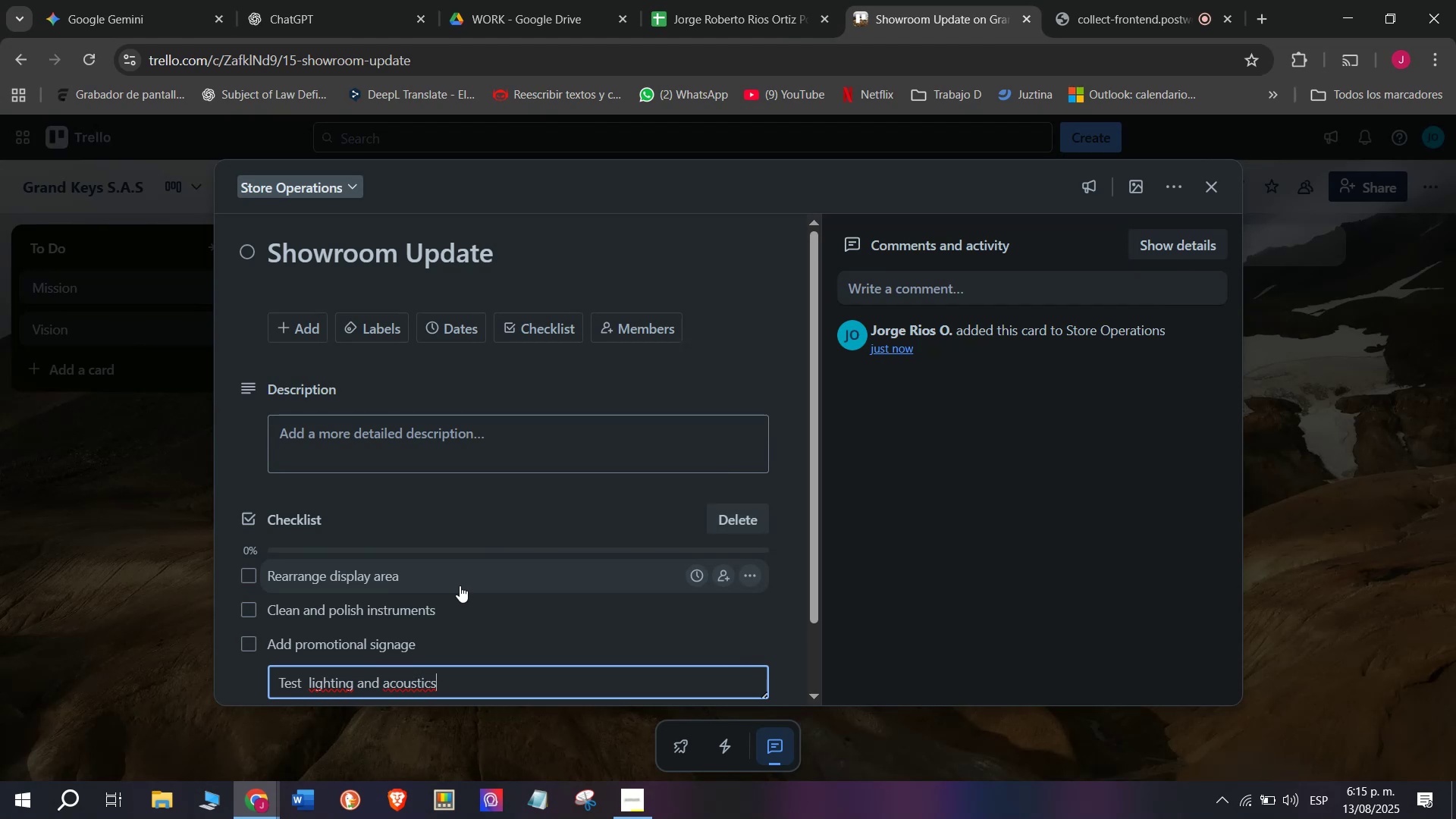 
wait(7.51)
 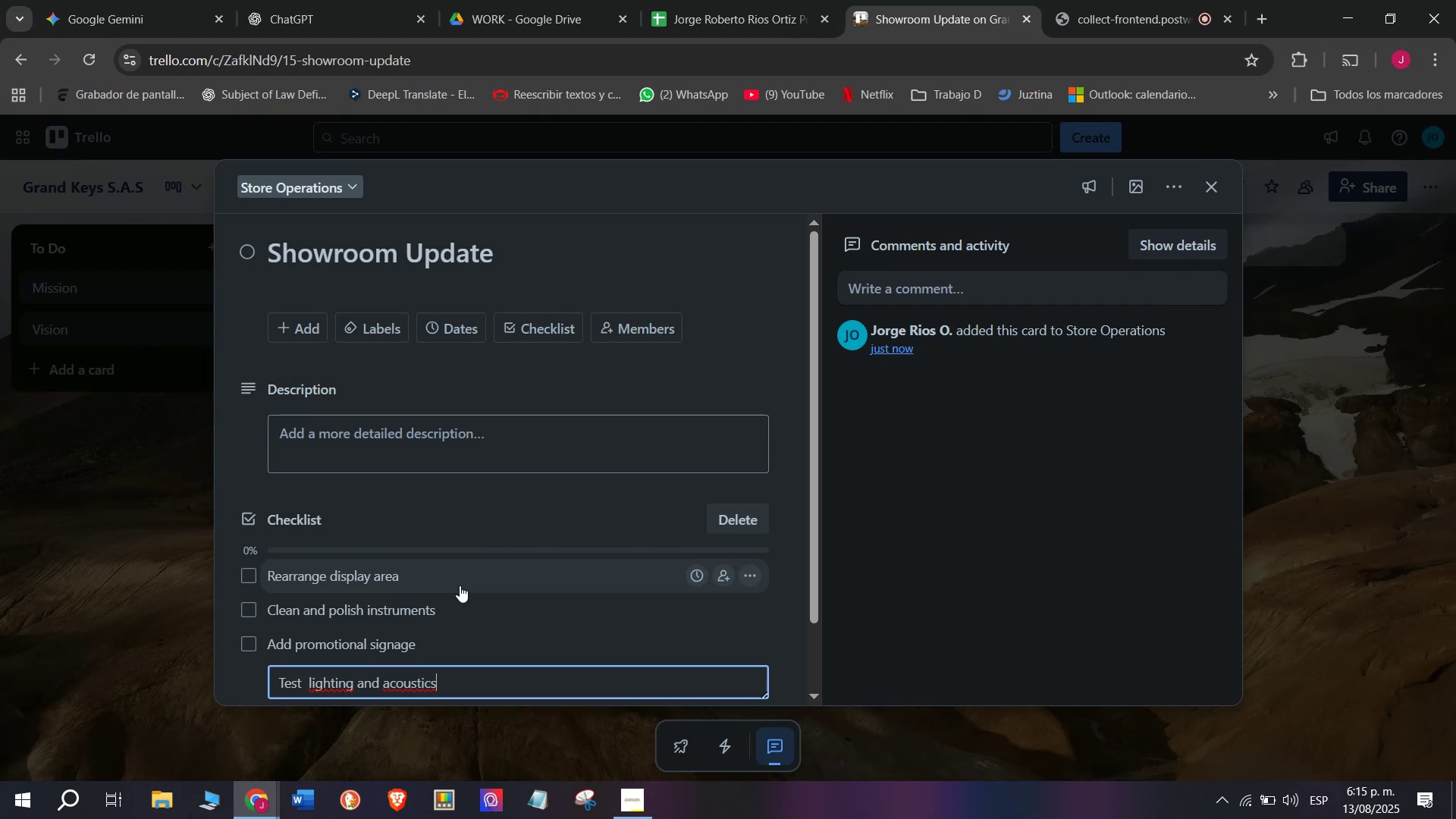 
key(Enter)
 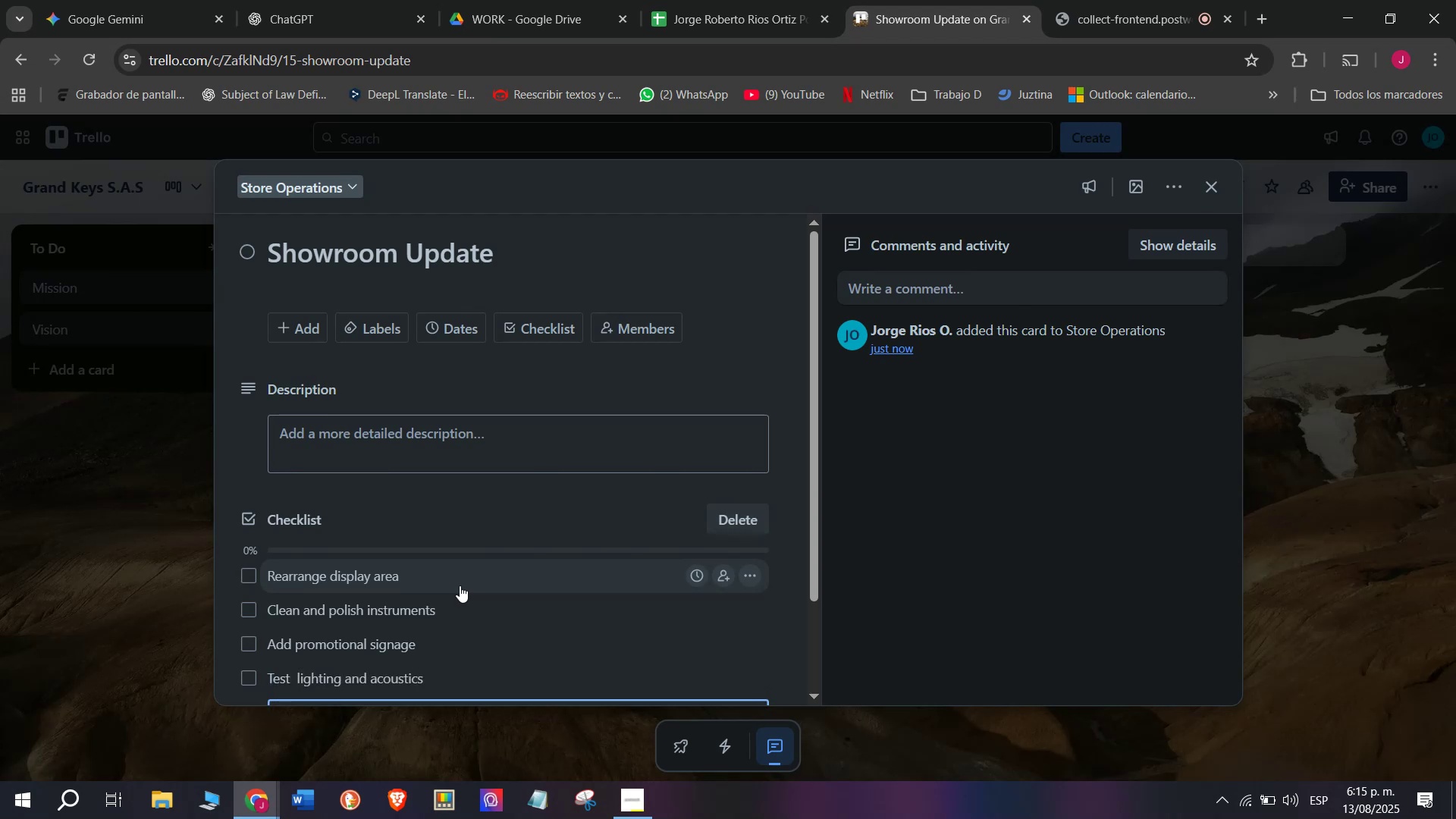 
type(Set up demo s)
 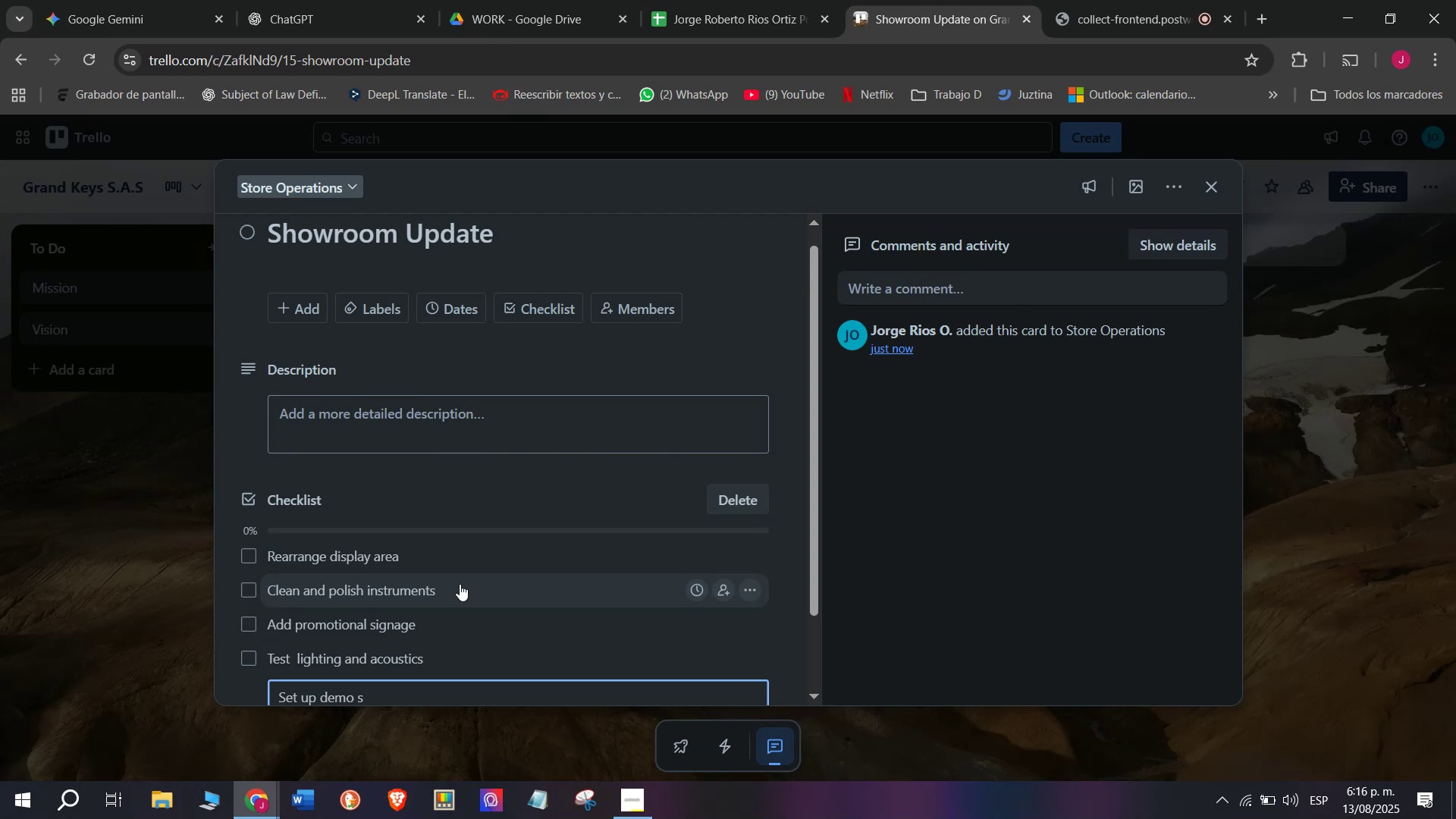 
wait(8.02)
 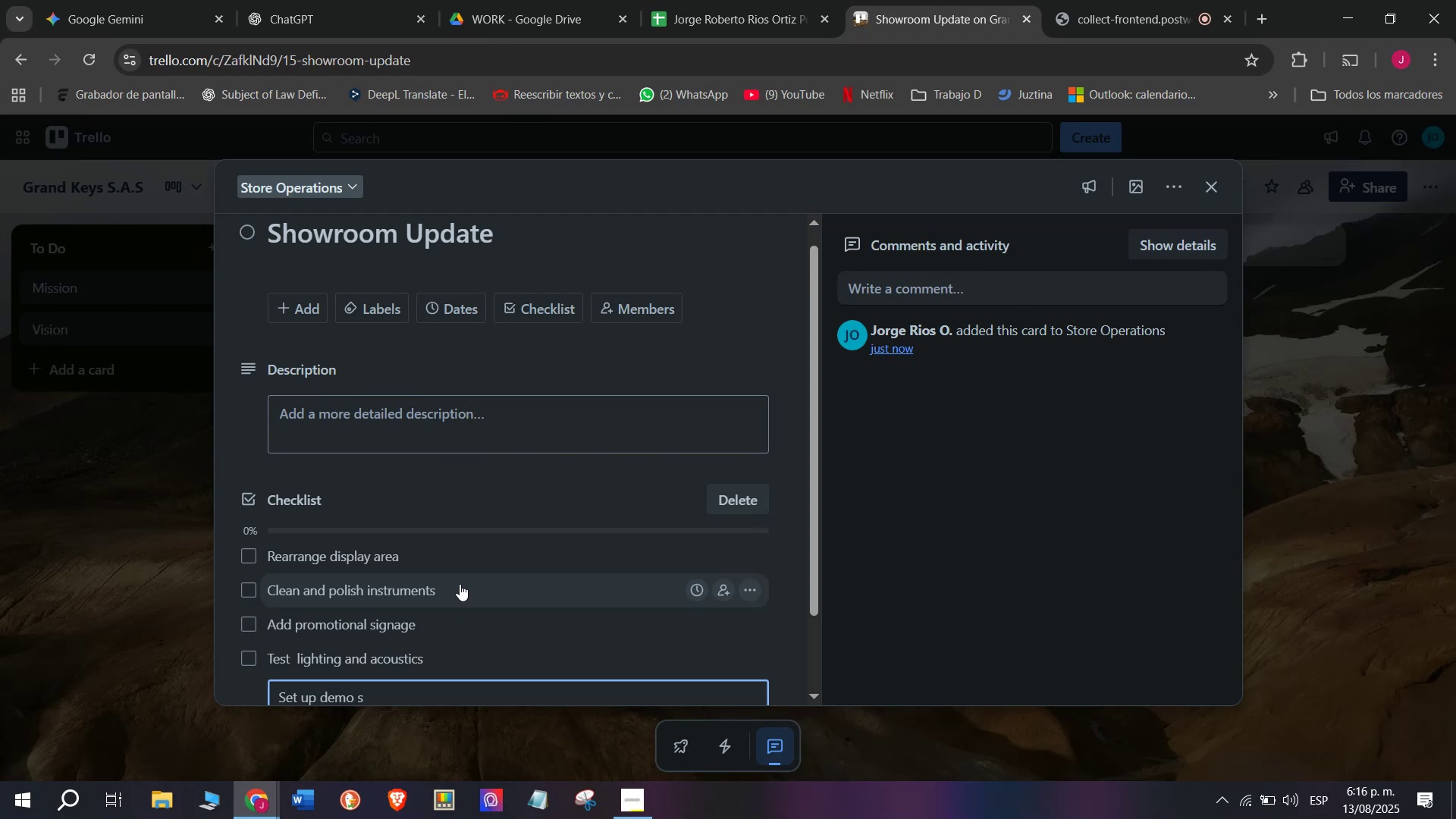 
type(tation)
 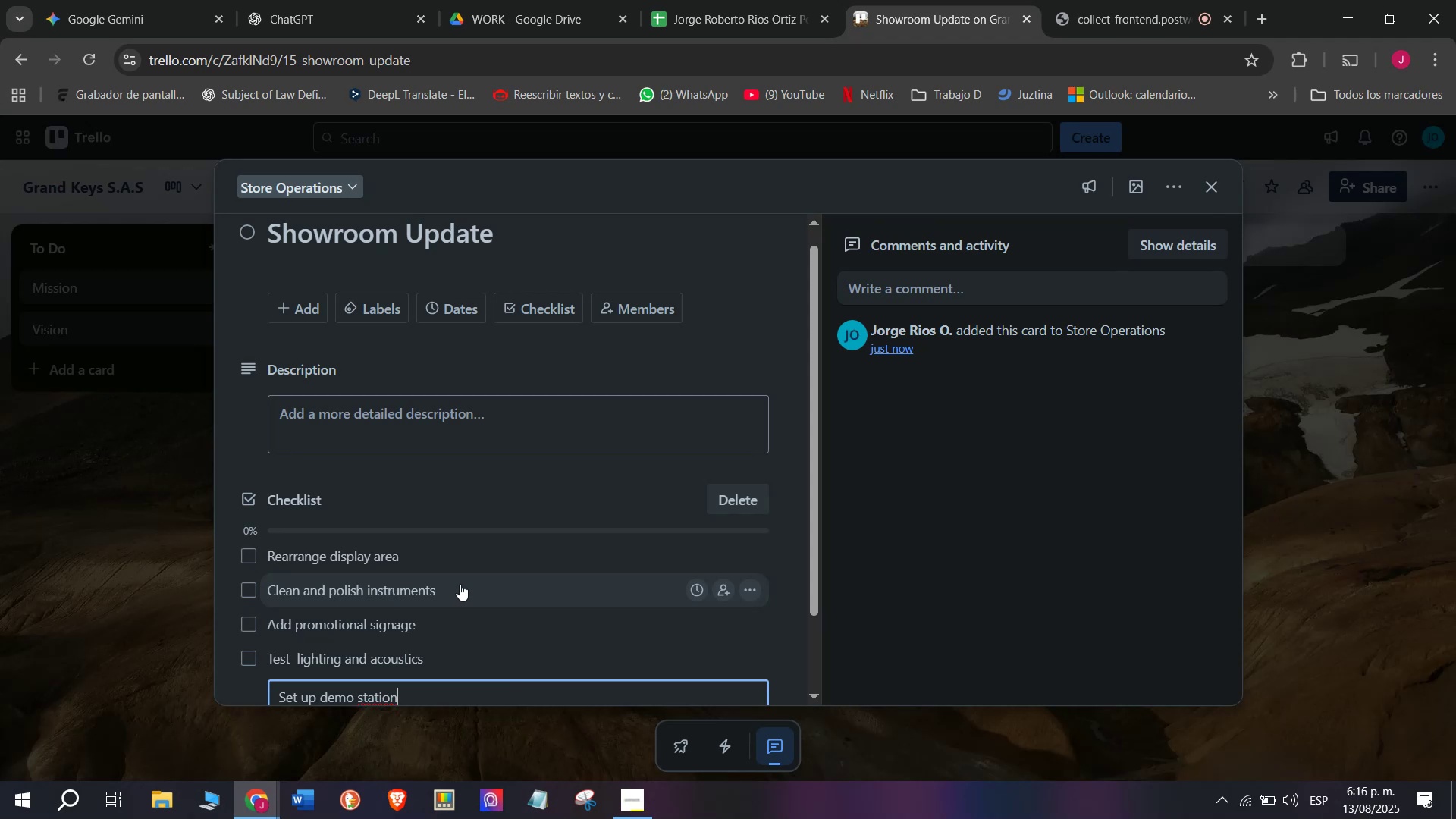 
wait(6.07)
 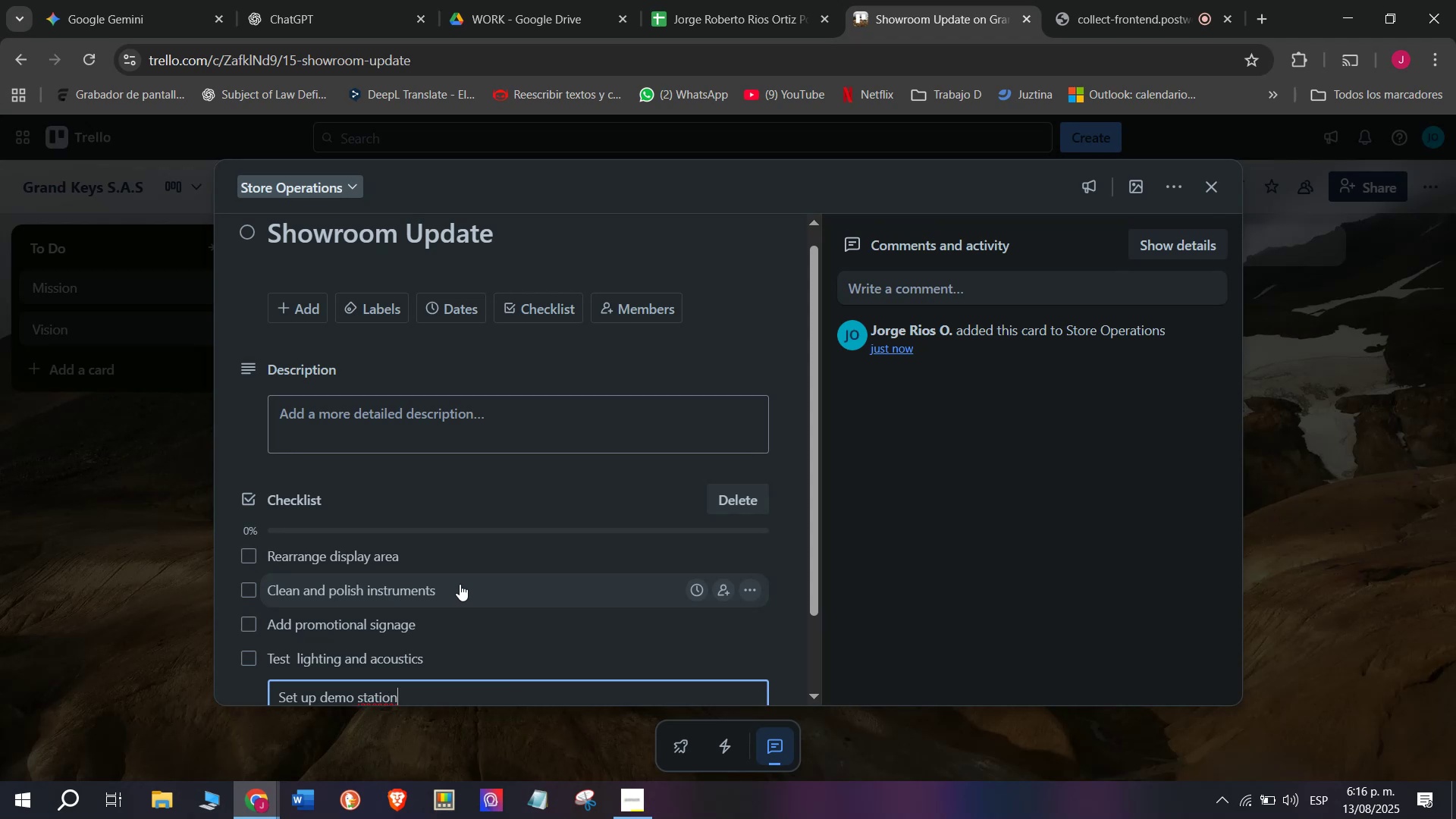 
key(Enter)
 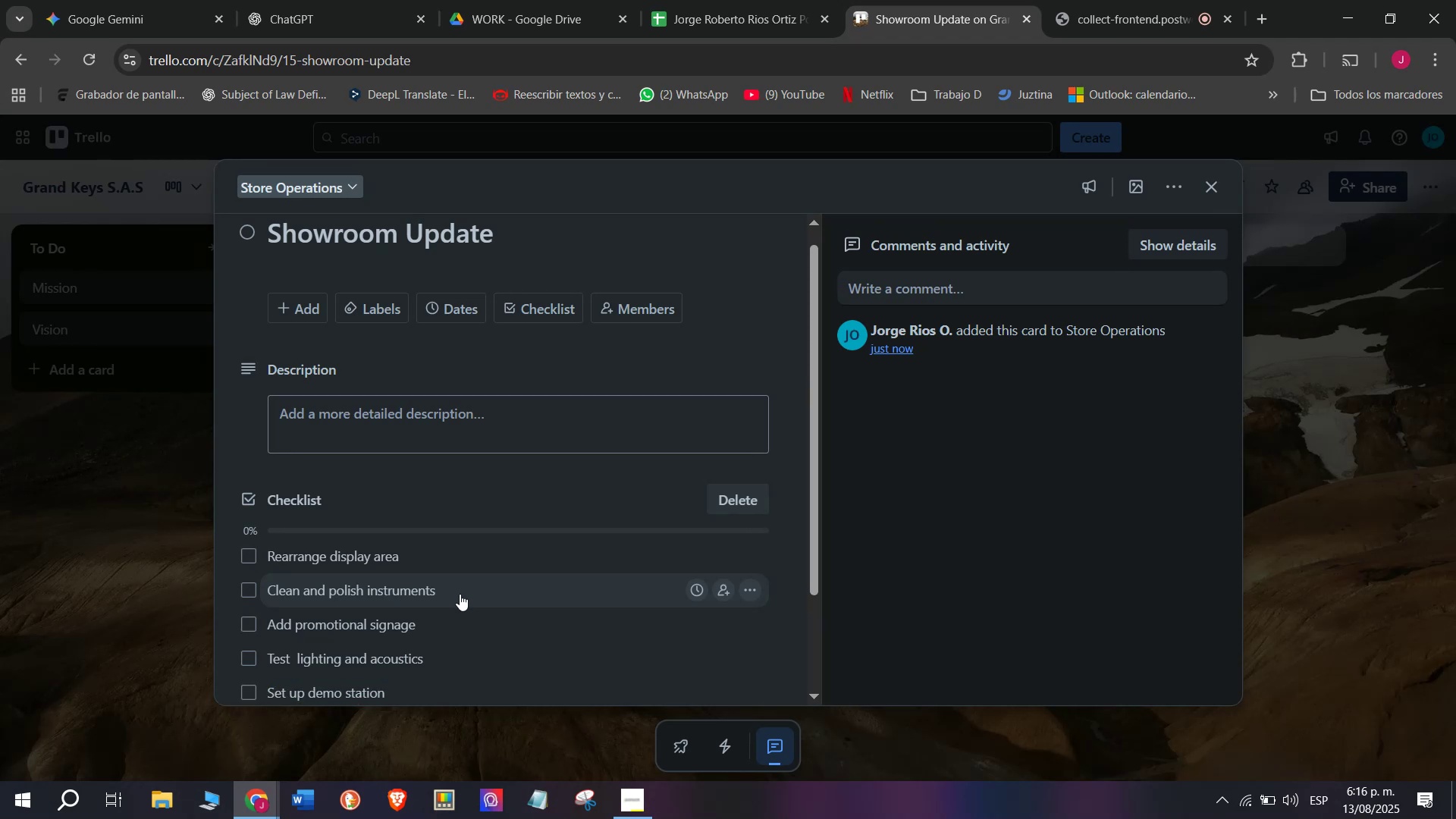 
scroll: coordinate [460, 595], scroll_direction: down, amount: 1.0
 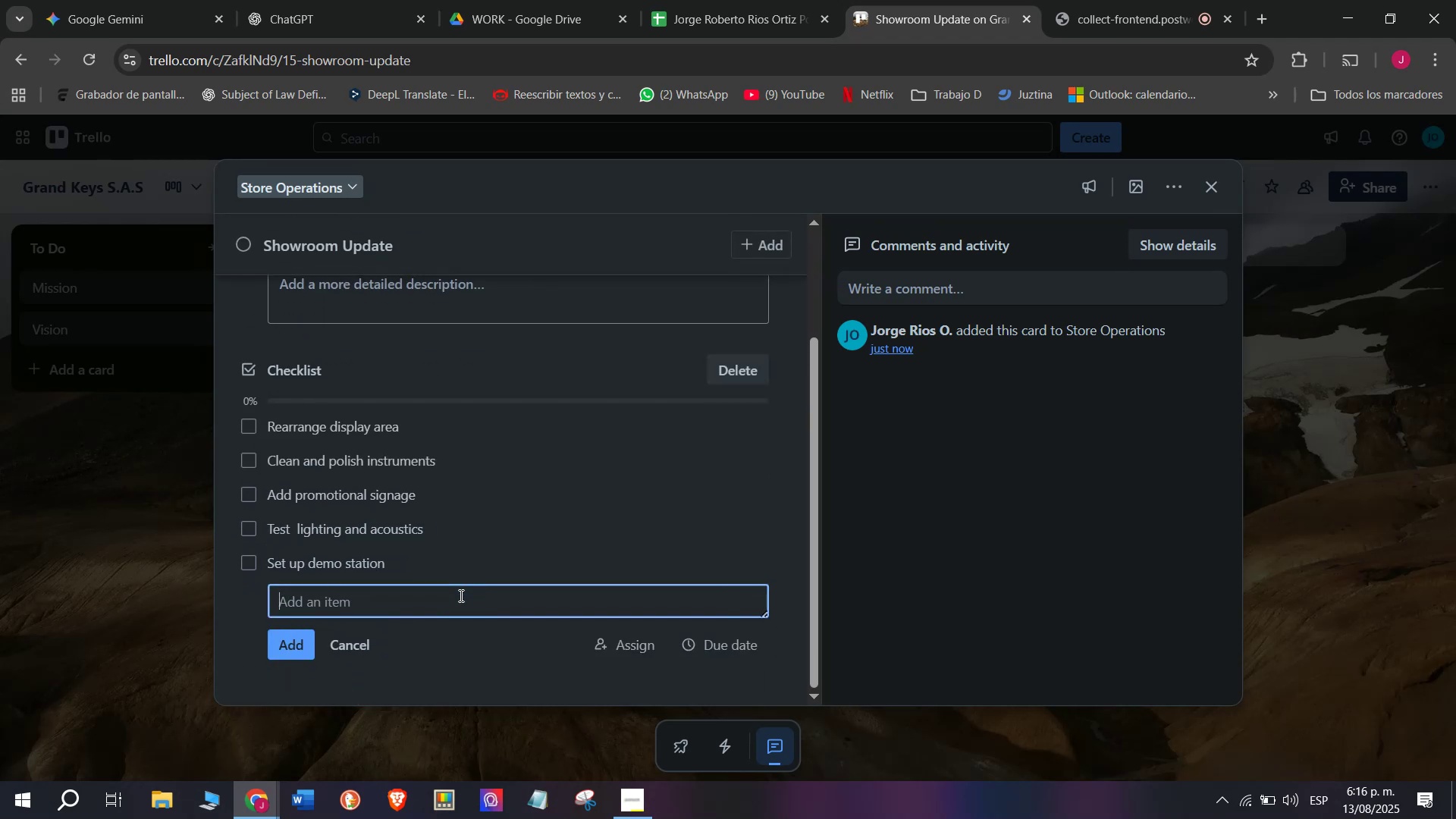 
type(Play )
 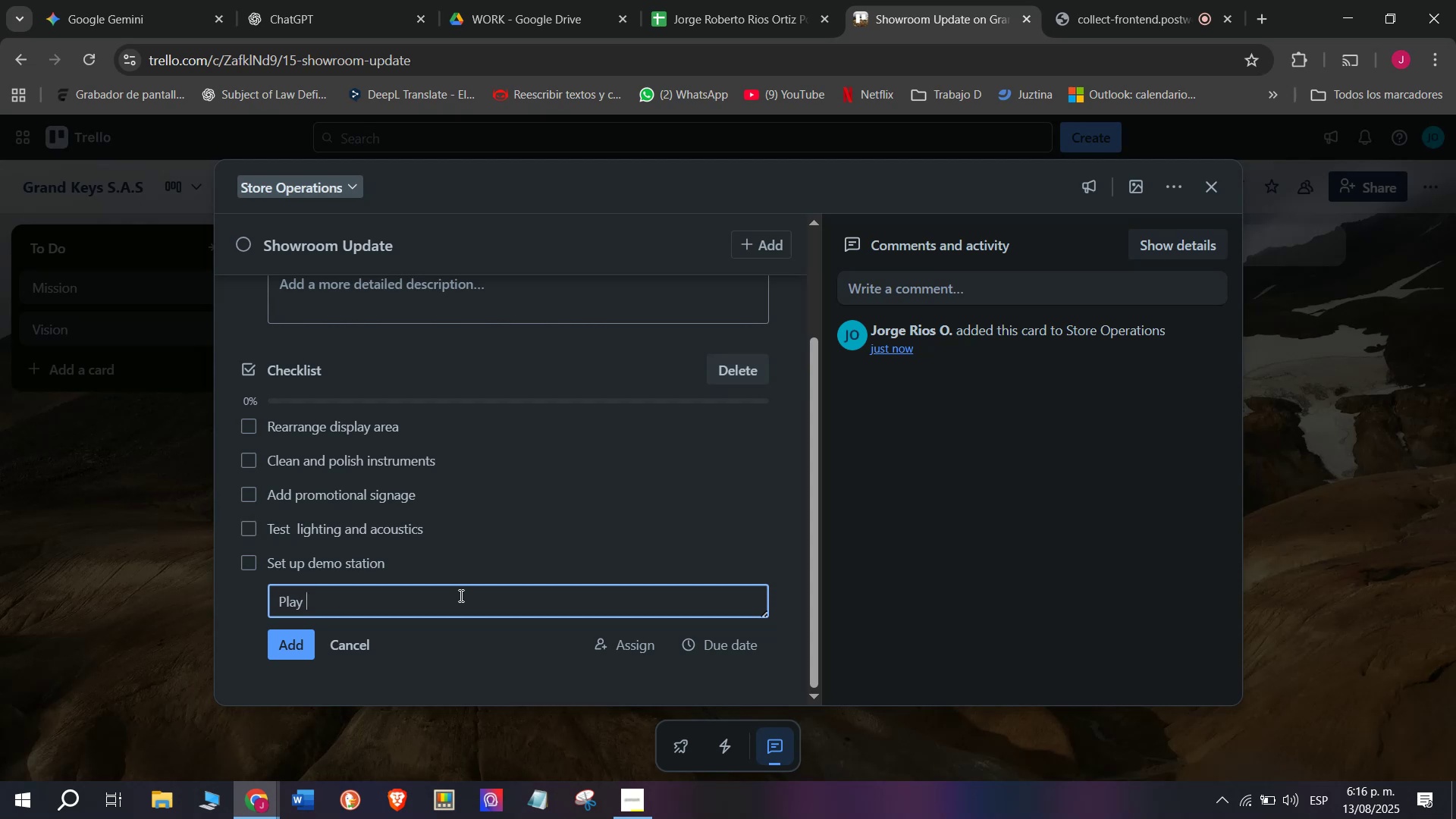 
type(backgro)
 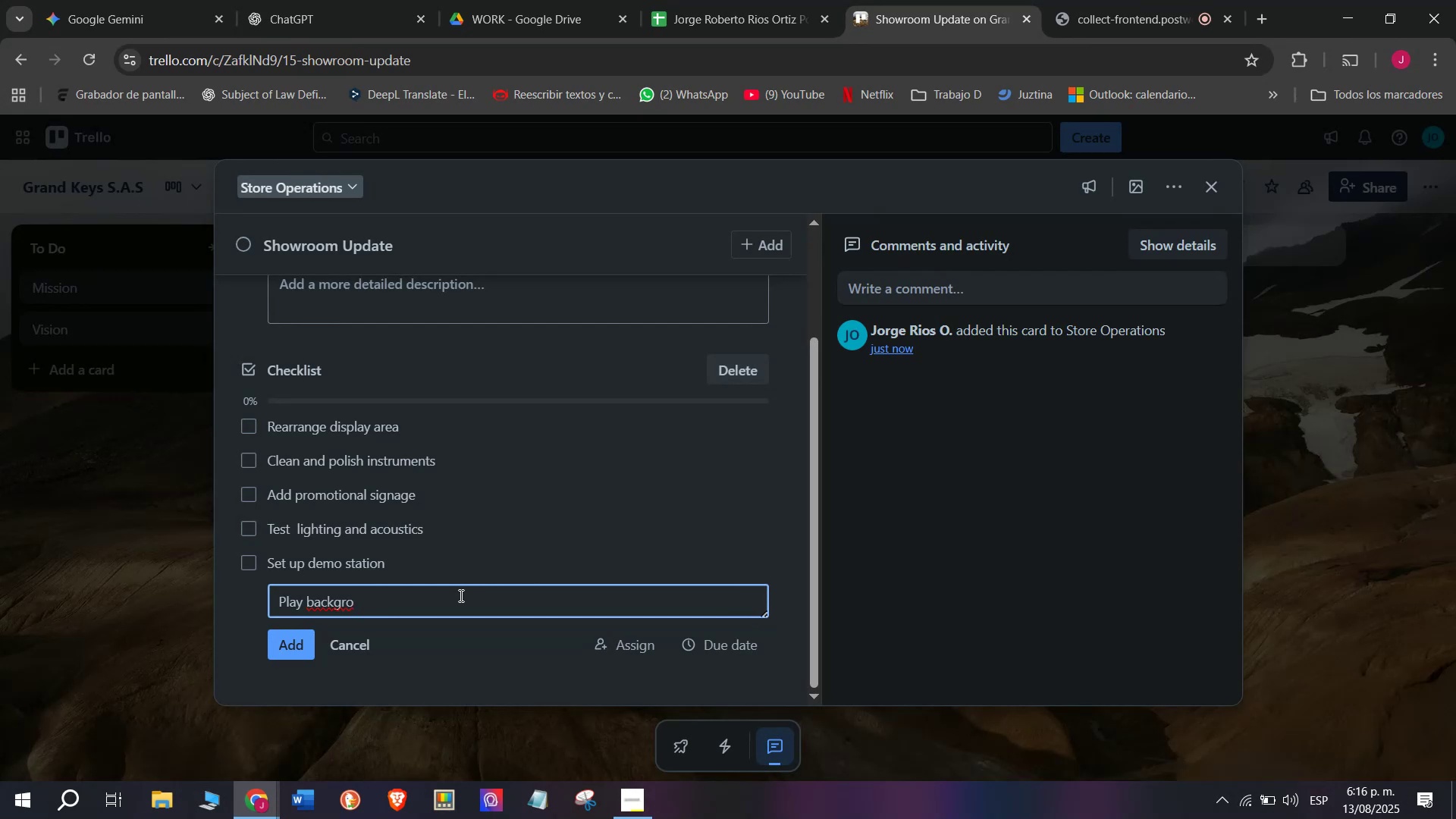 
type(und )
 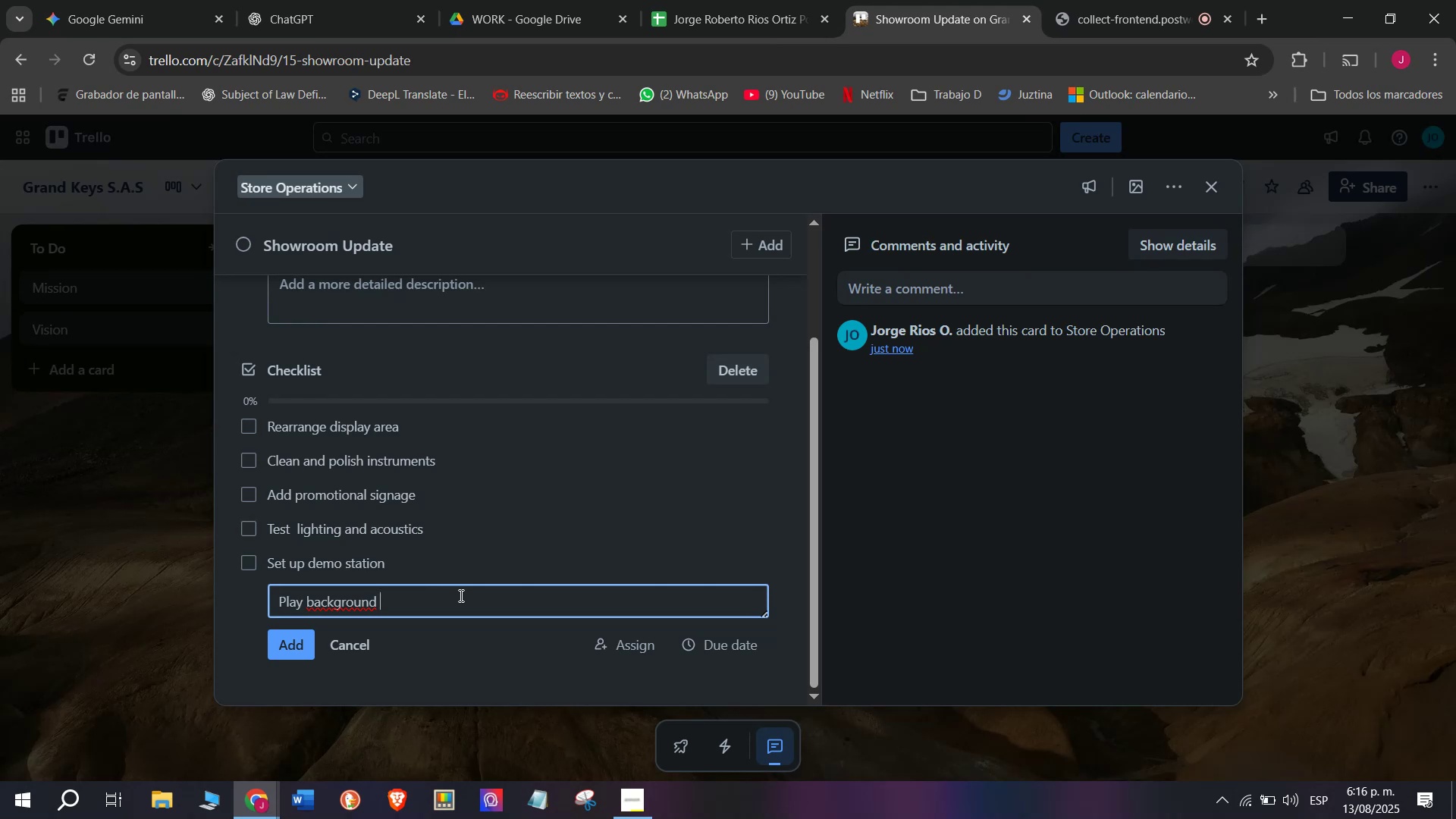 
wait(9.58)
 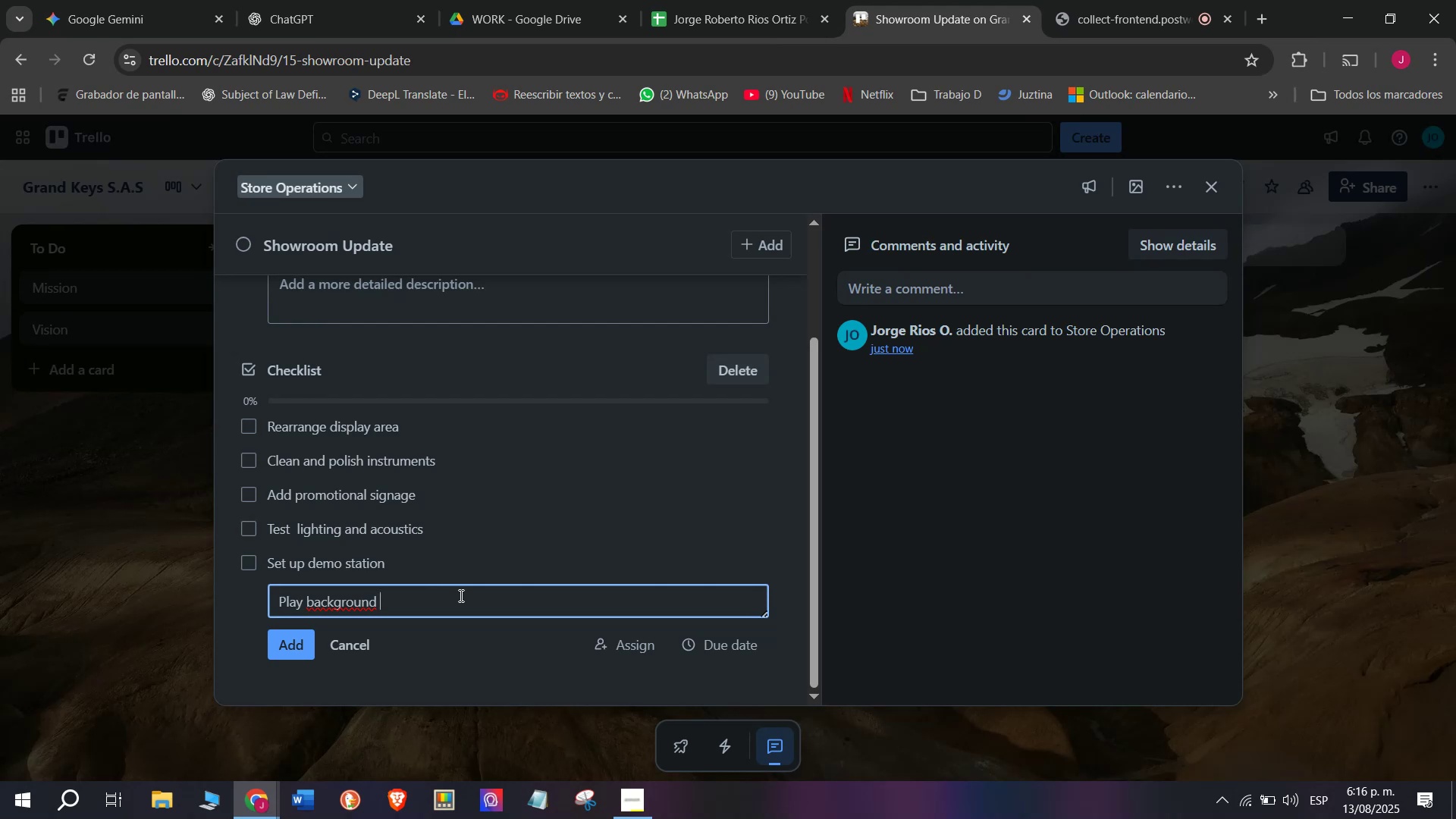 
key(Space)
 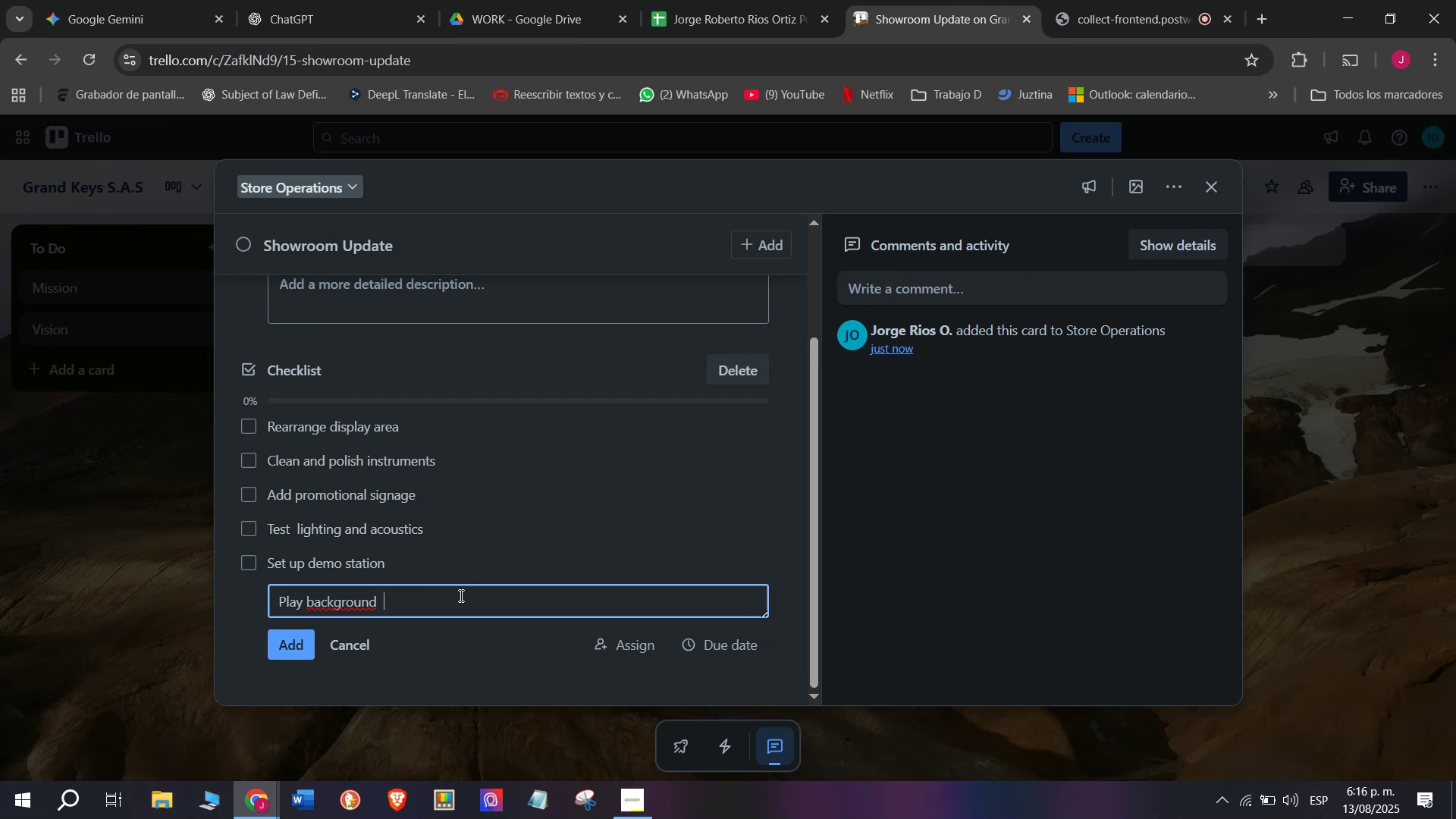 
type(music )
 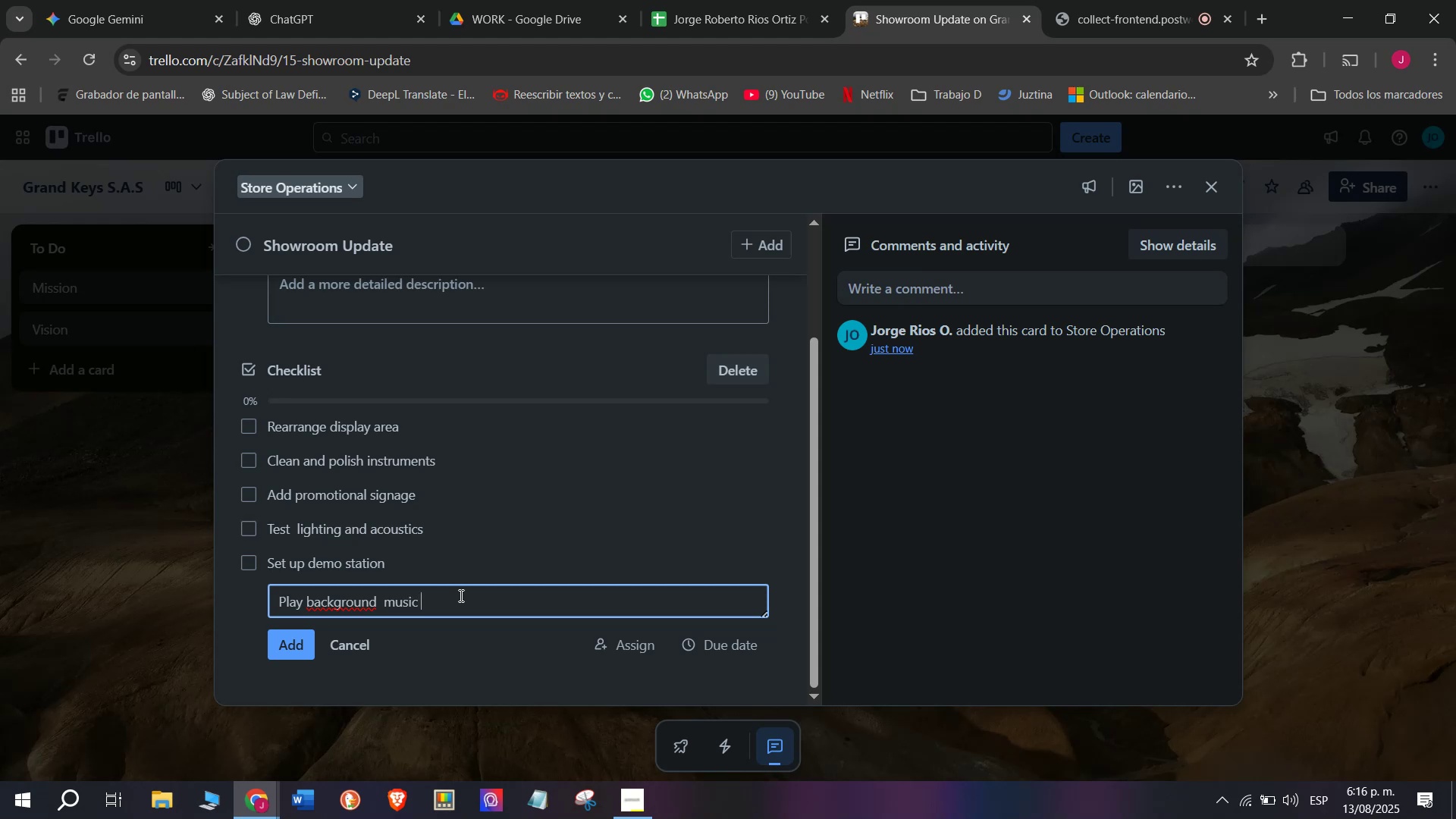 
key(Enter)
 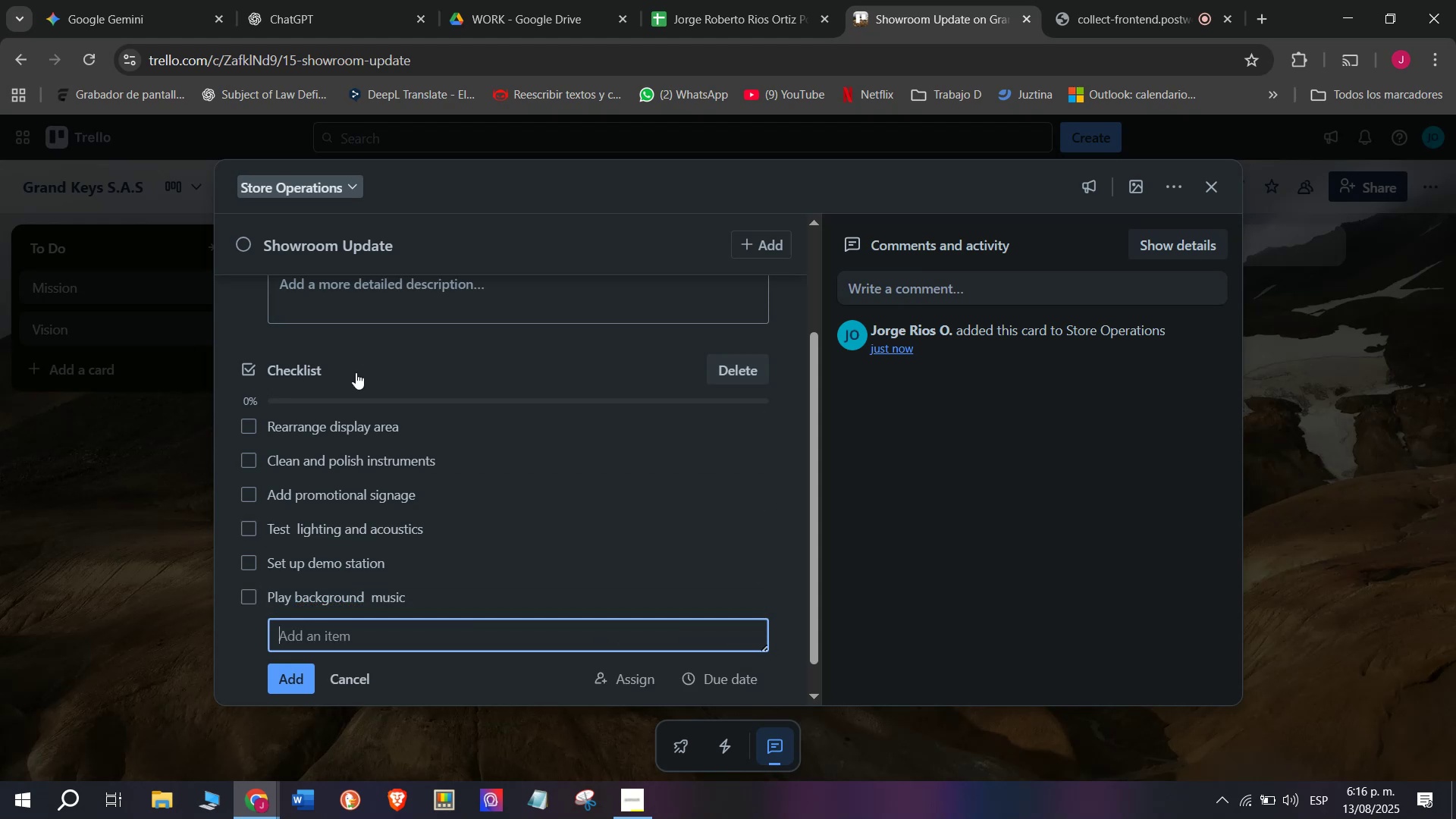 
scroll: coordinate [362, 364], scroll_direction: up, amount: 2.0
 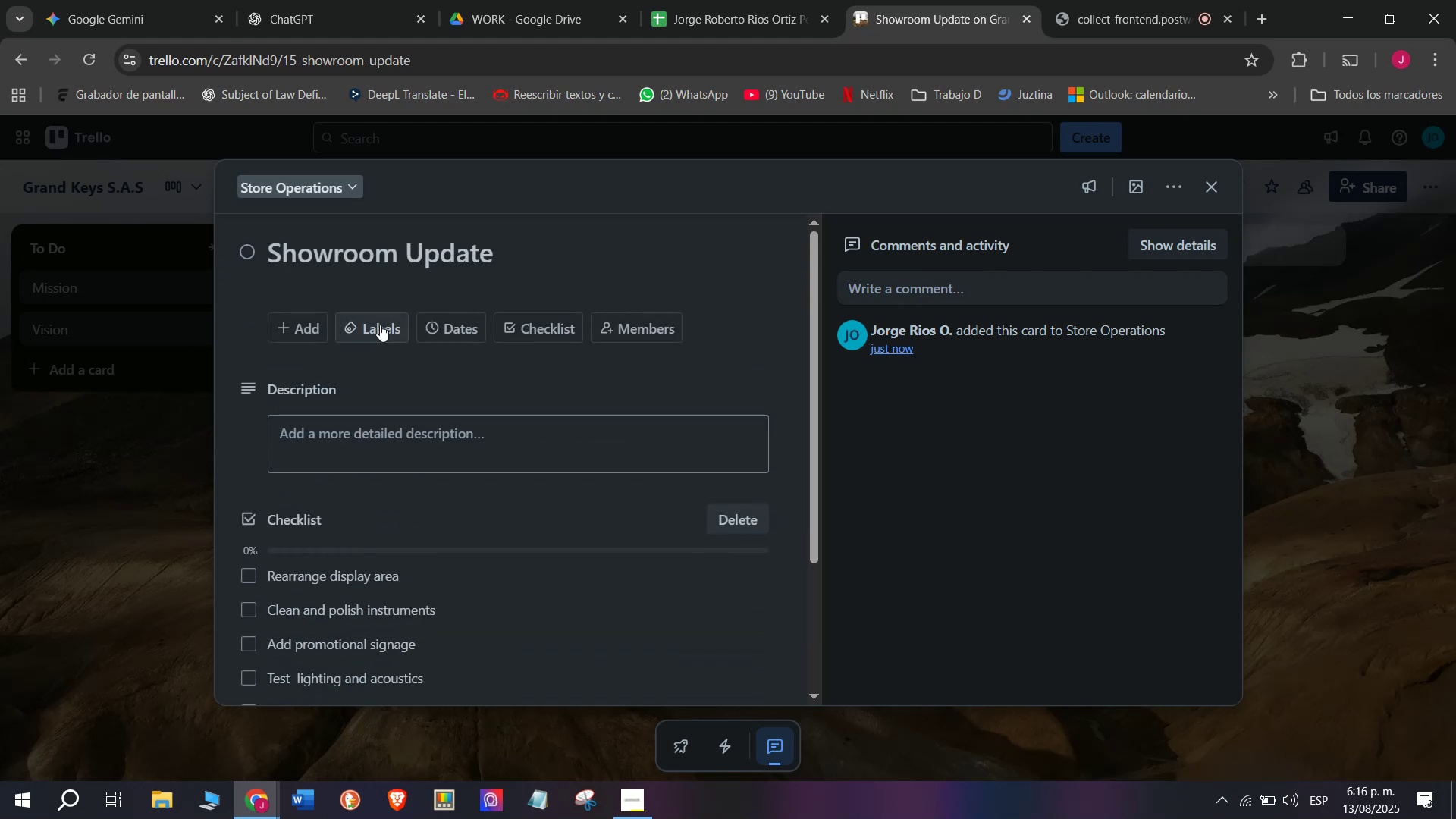 
left_click([380, 323])
 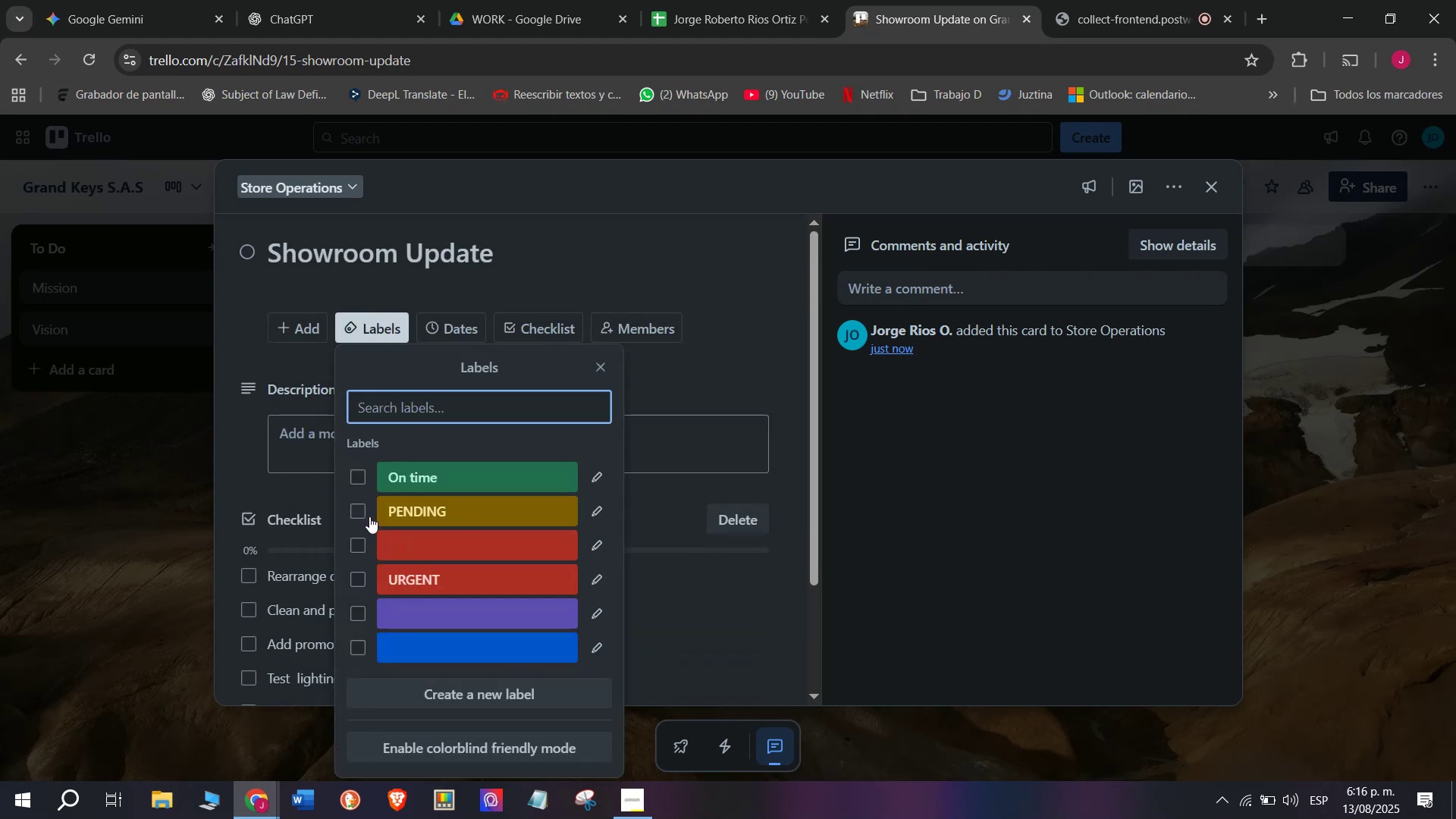 
left_click([366, 513])
 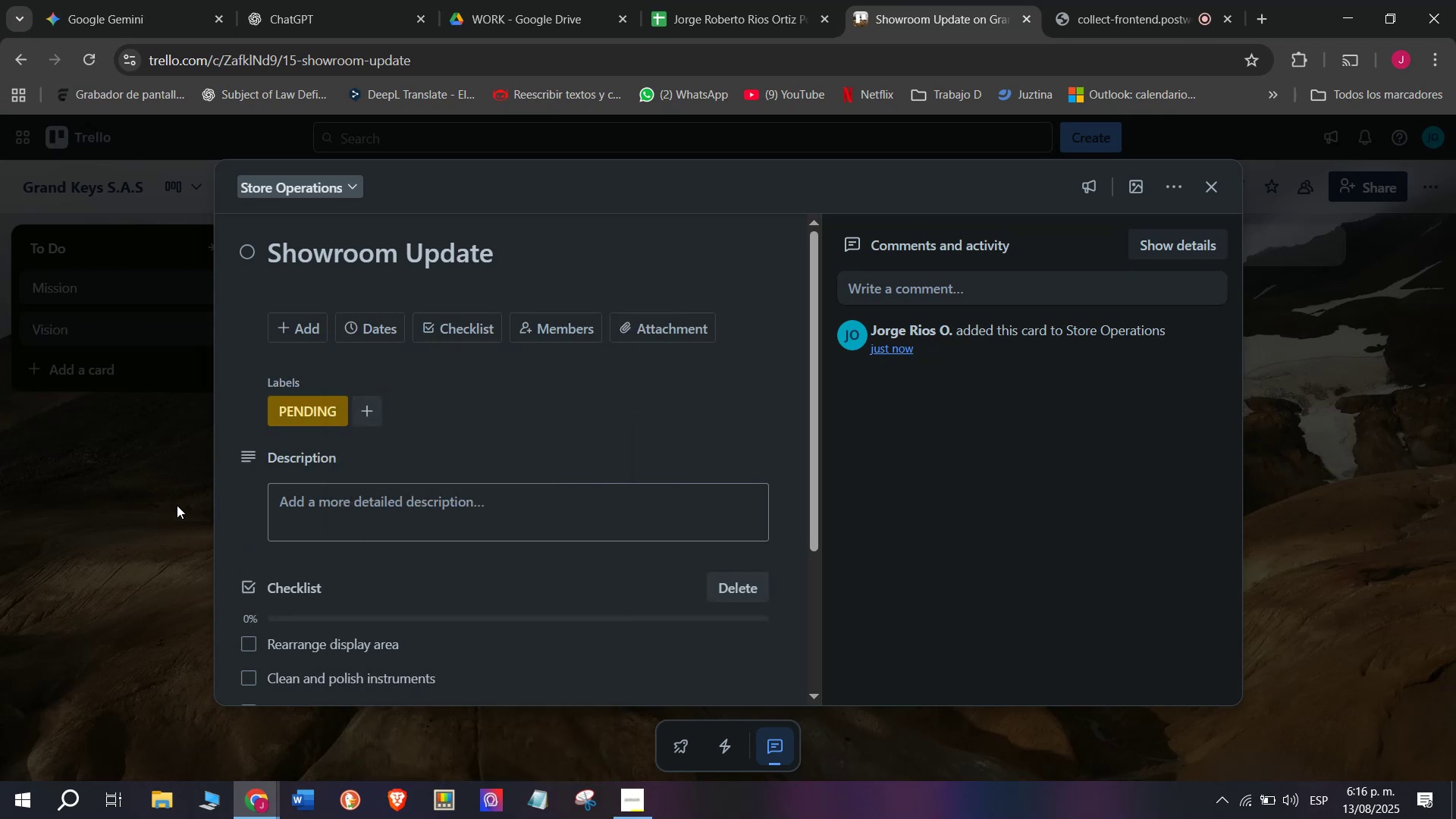 
double_click([177, 505])
 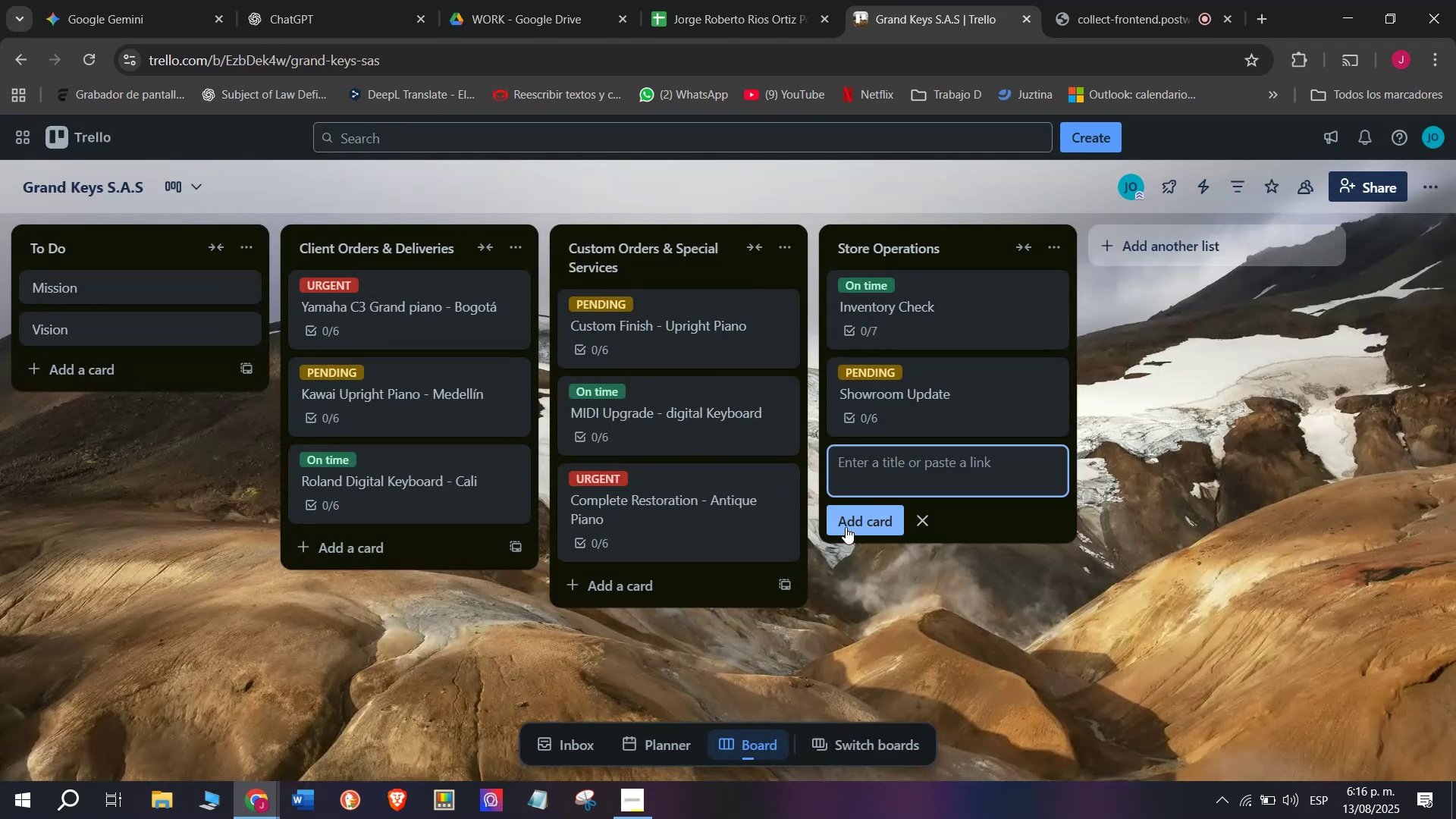 
left_click([856, 475])
 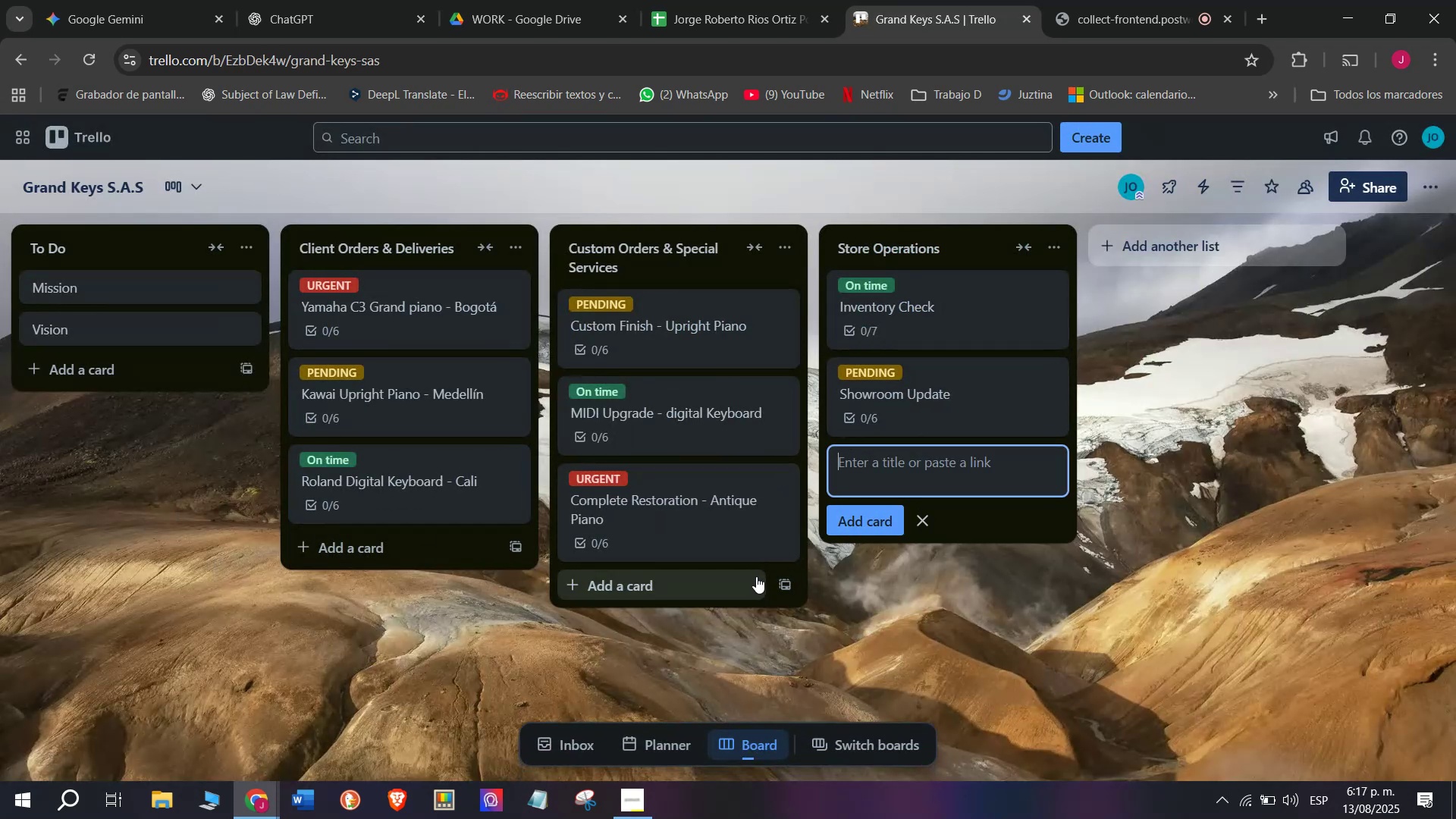 
wait(5.6)
 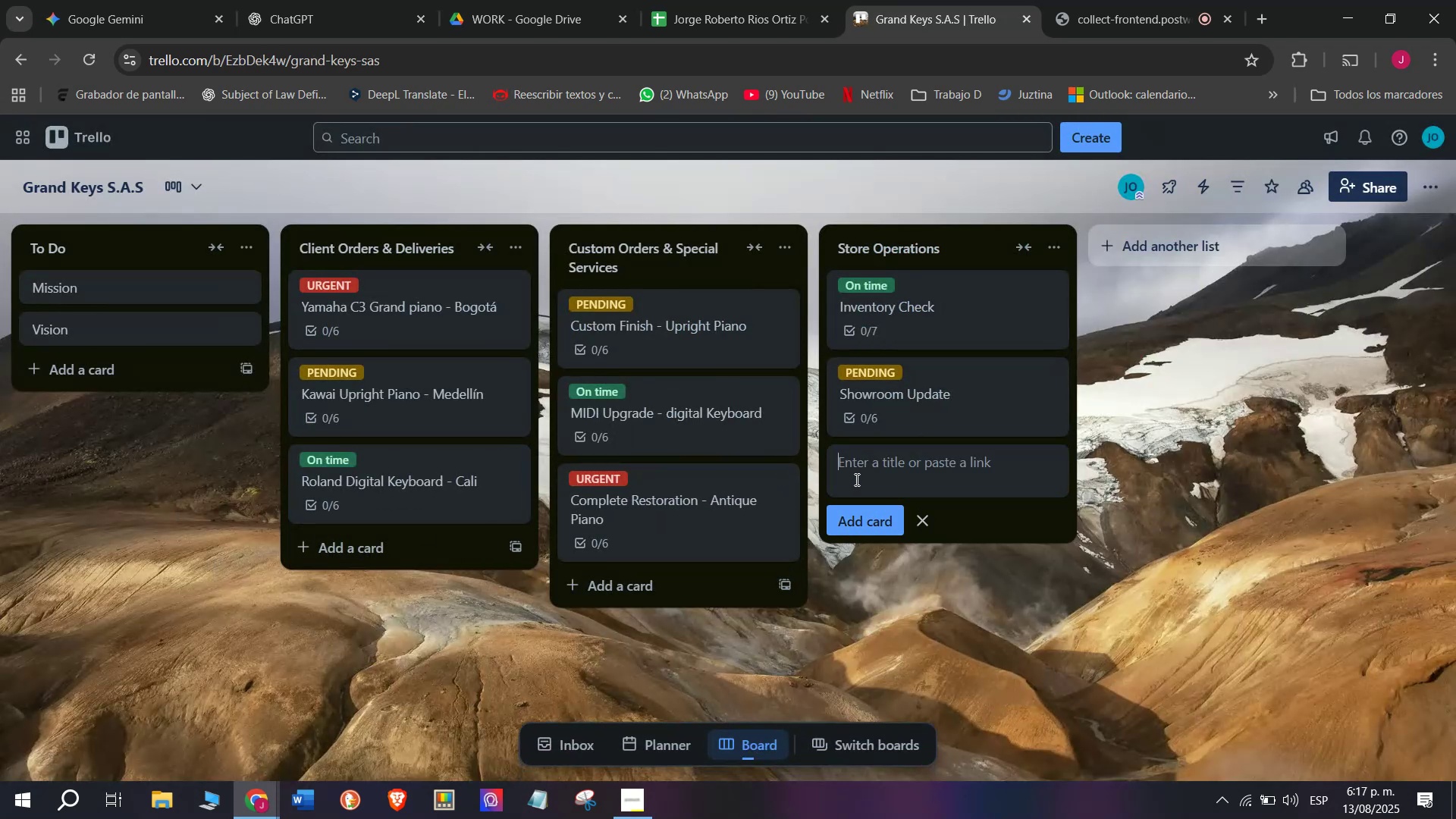 
type(Vip )
 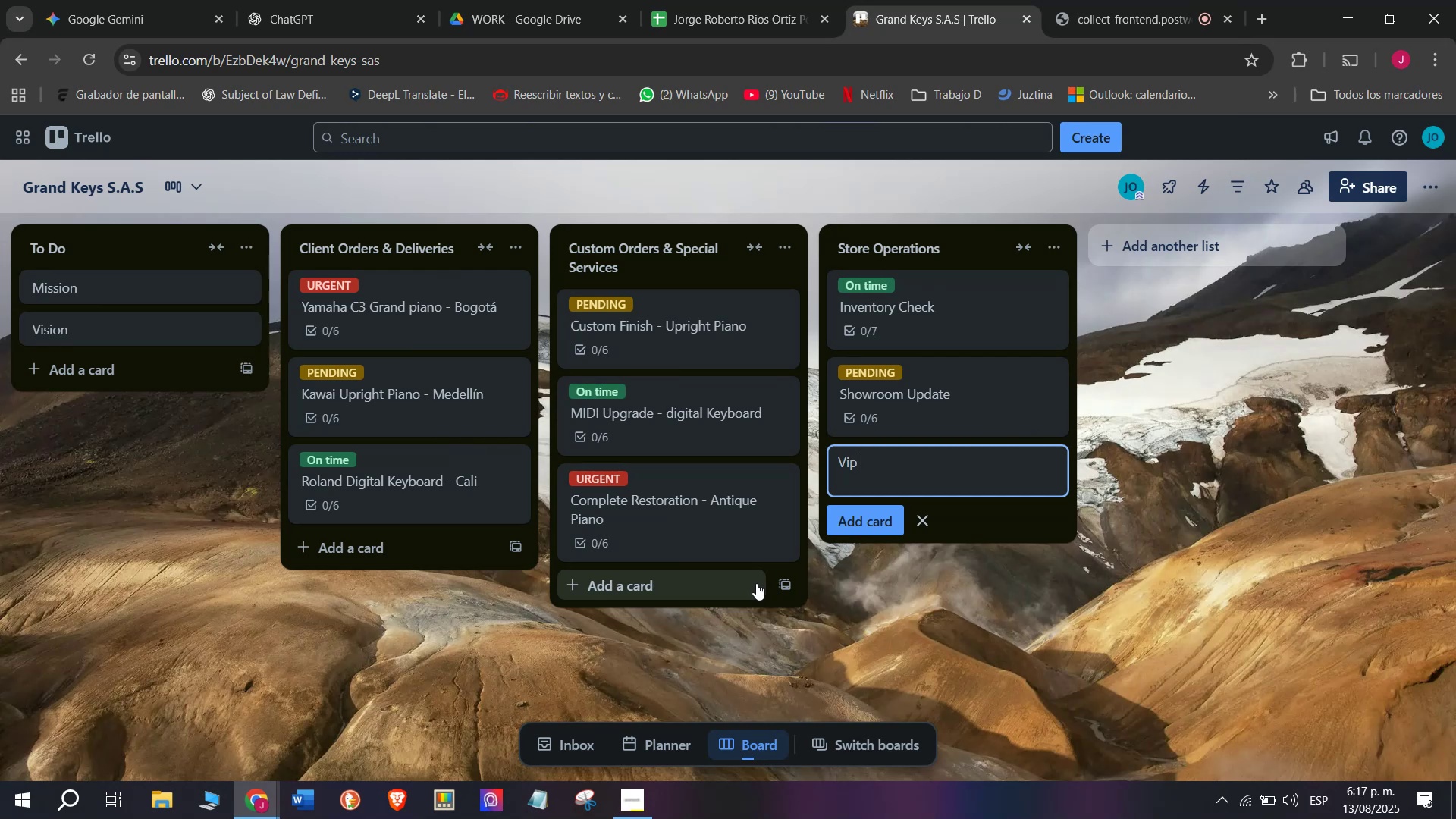 
type(Customer)
 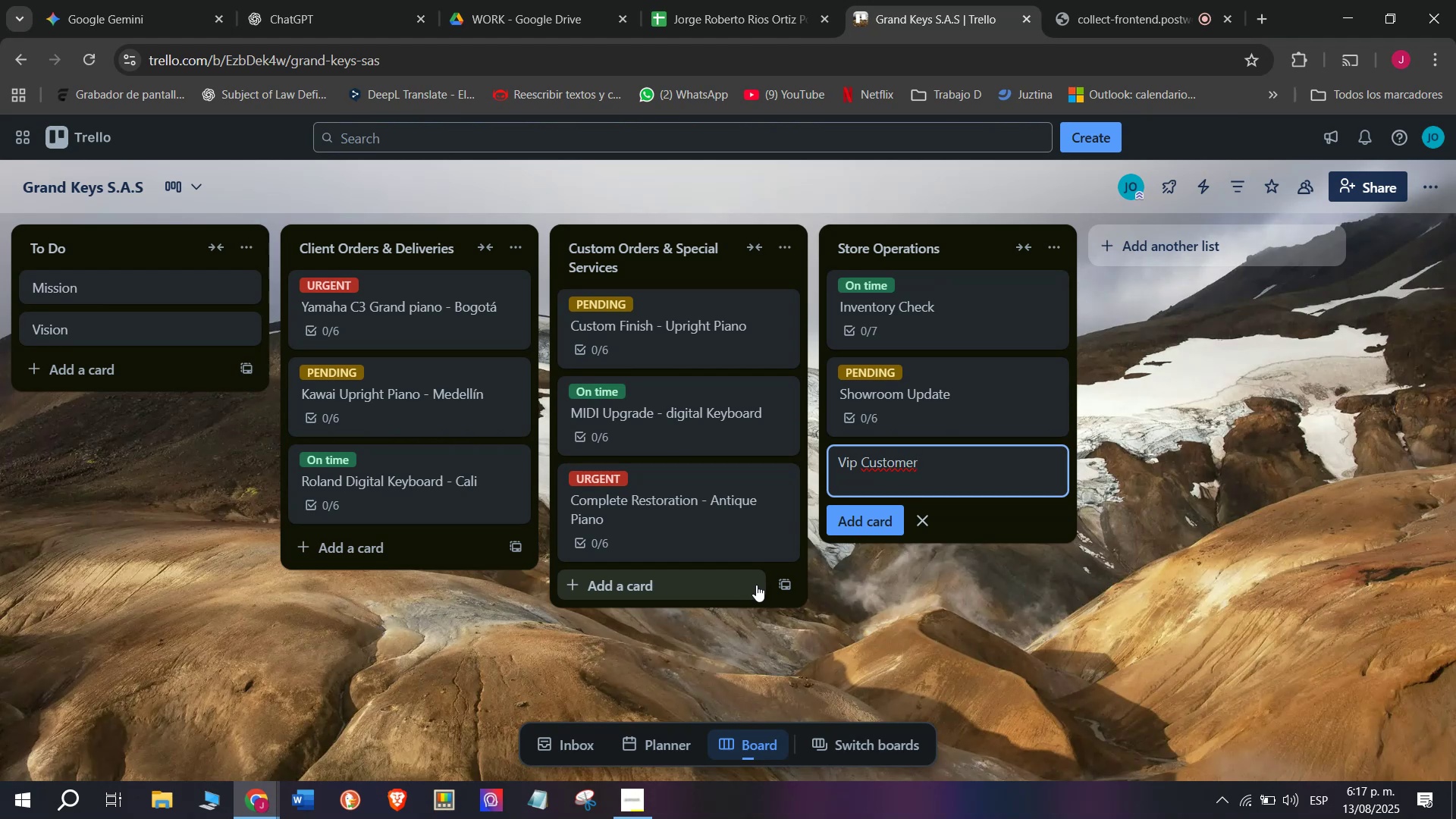 
wait(7.86)
 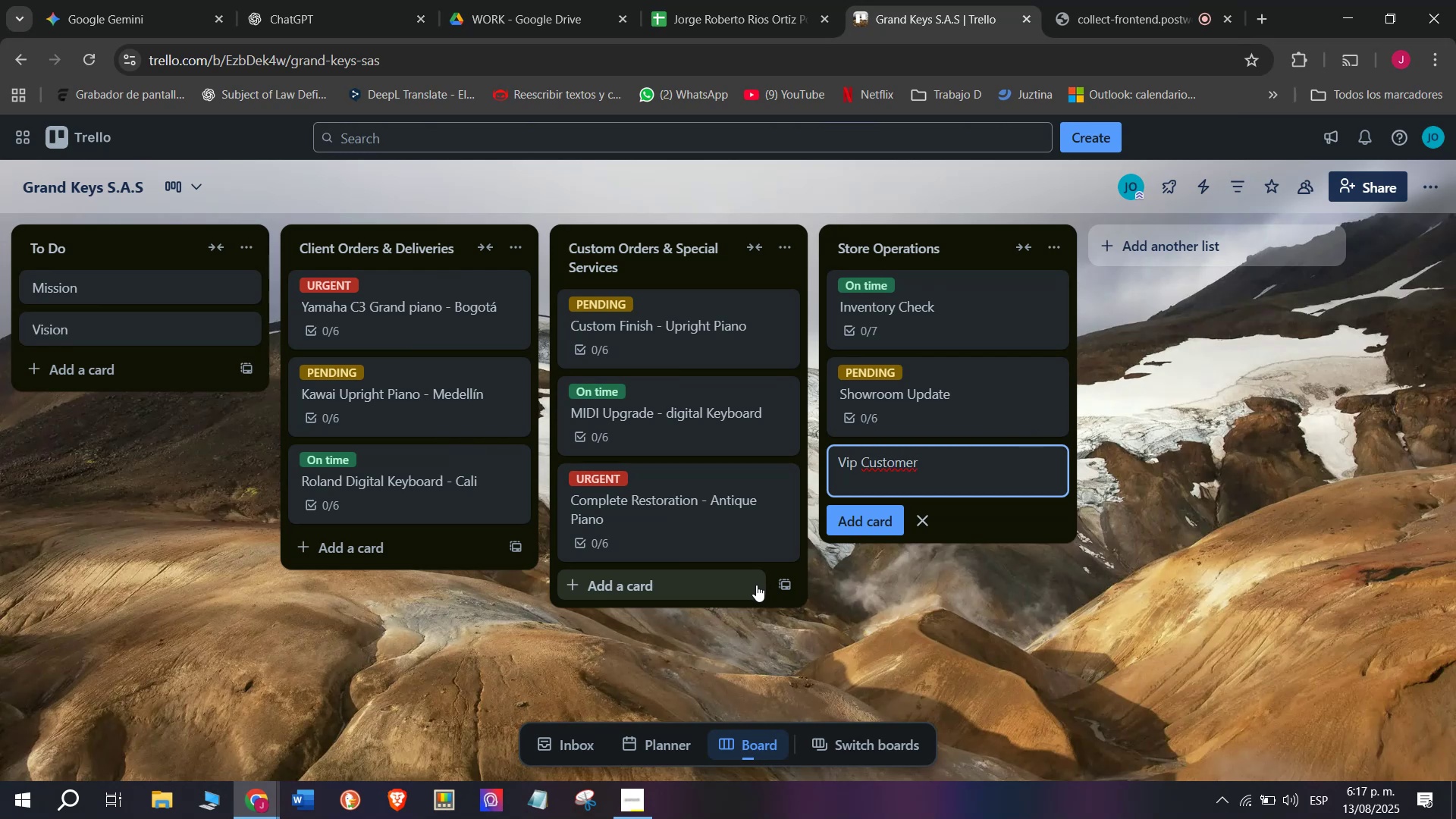 
type( Visit )
 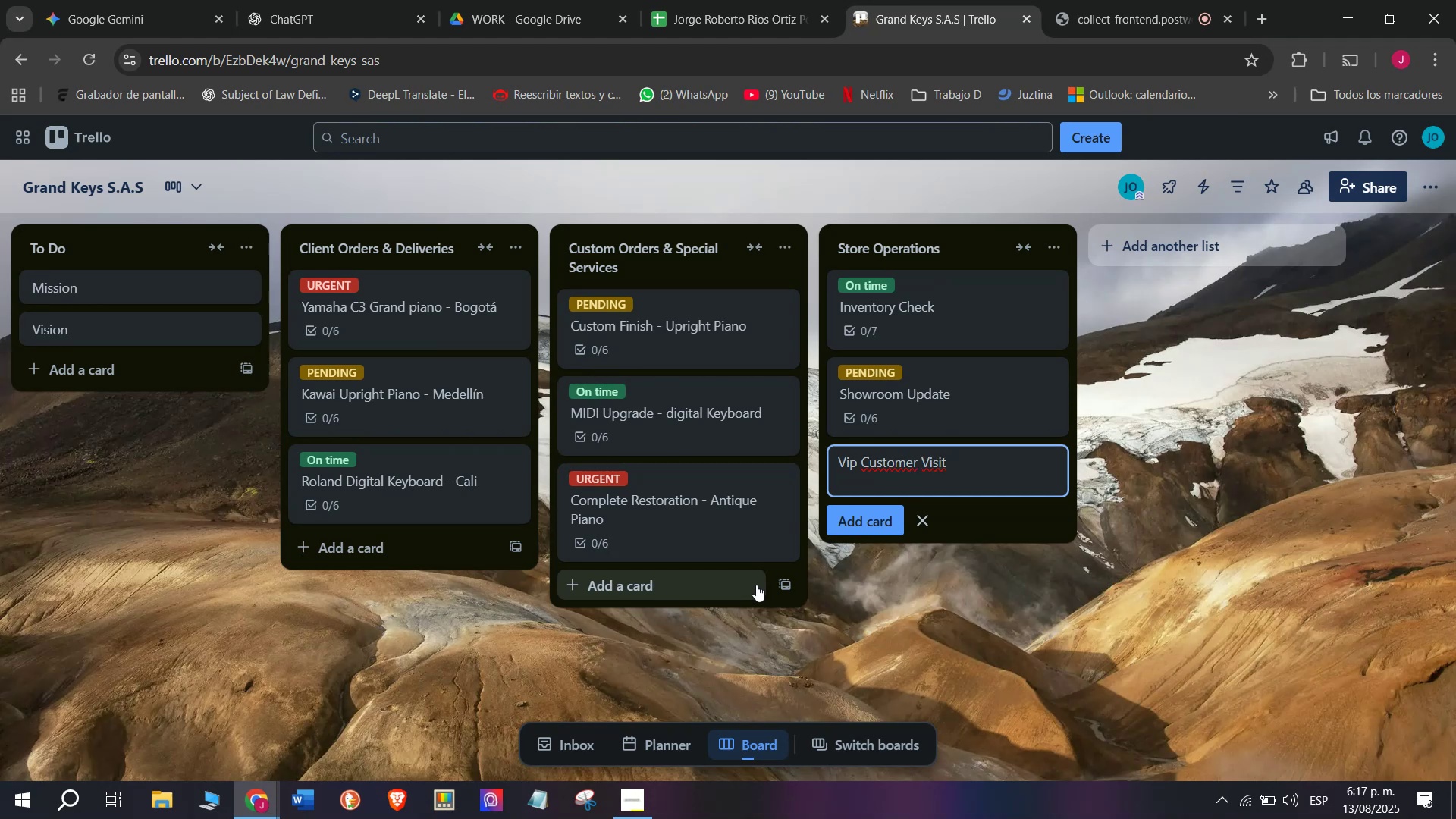 
key(Enter)
 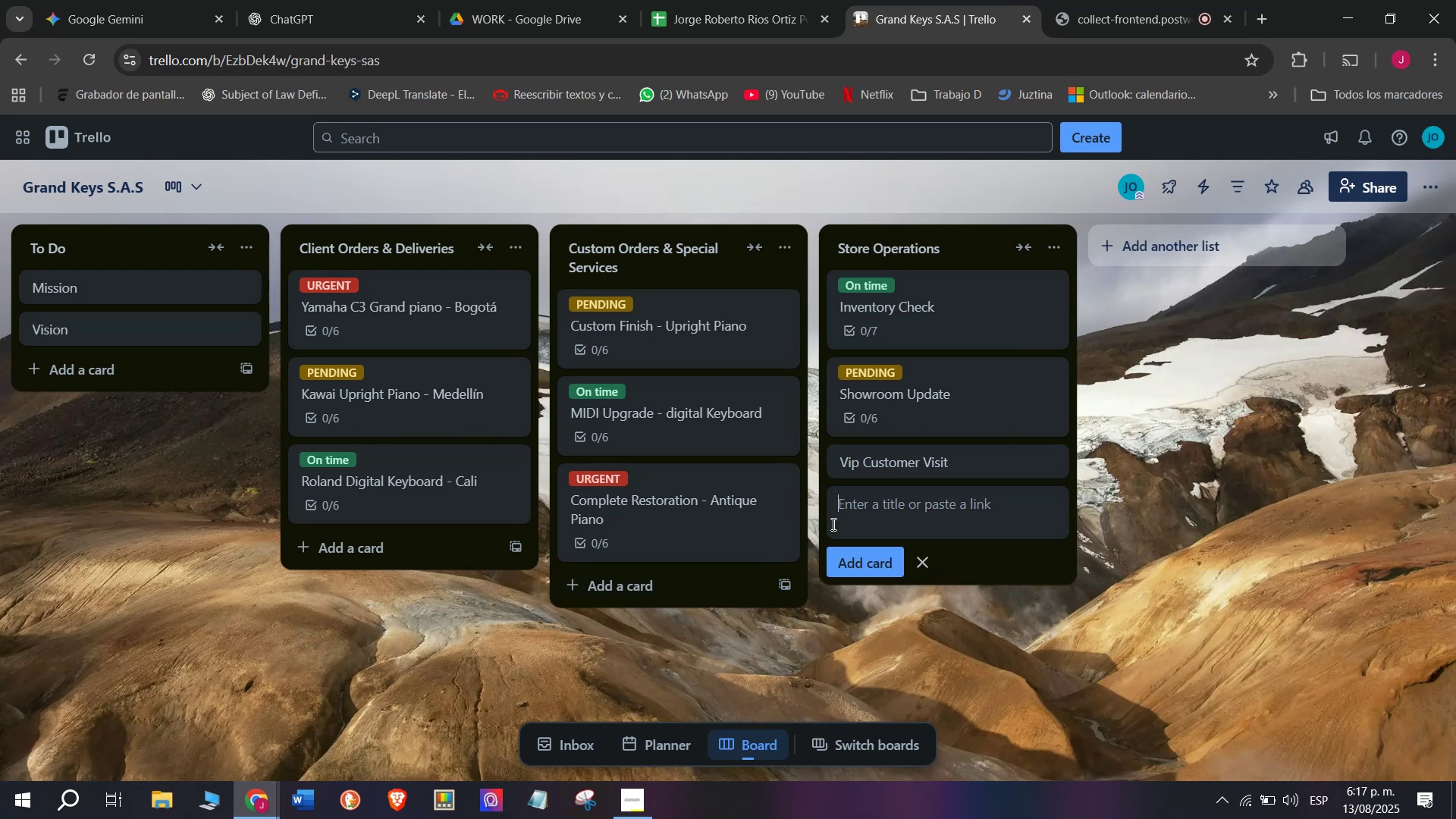 
left_click([855, 457])
 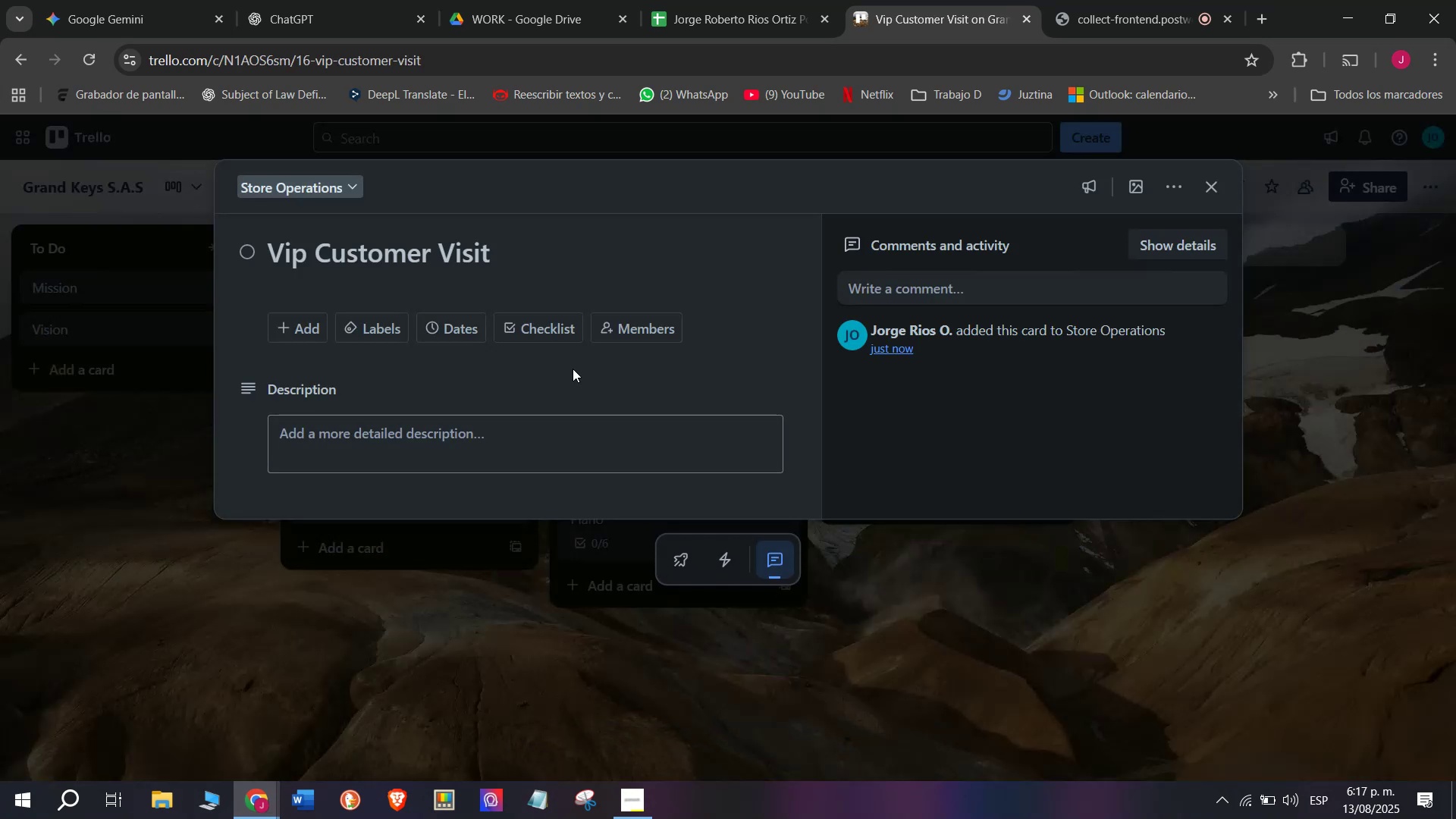 
left_click([554, 331])
 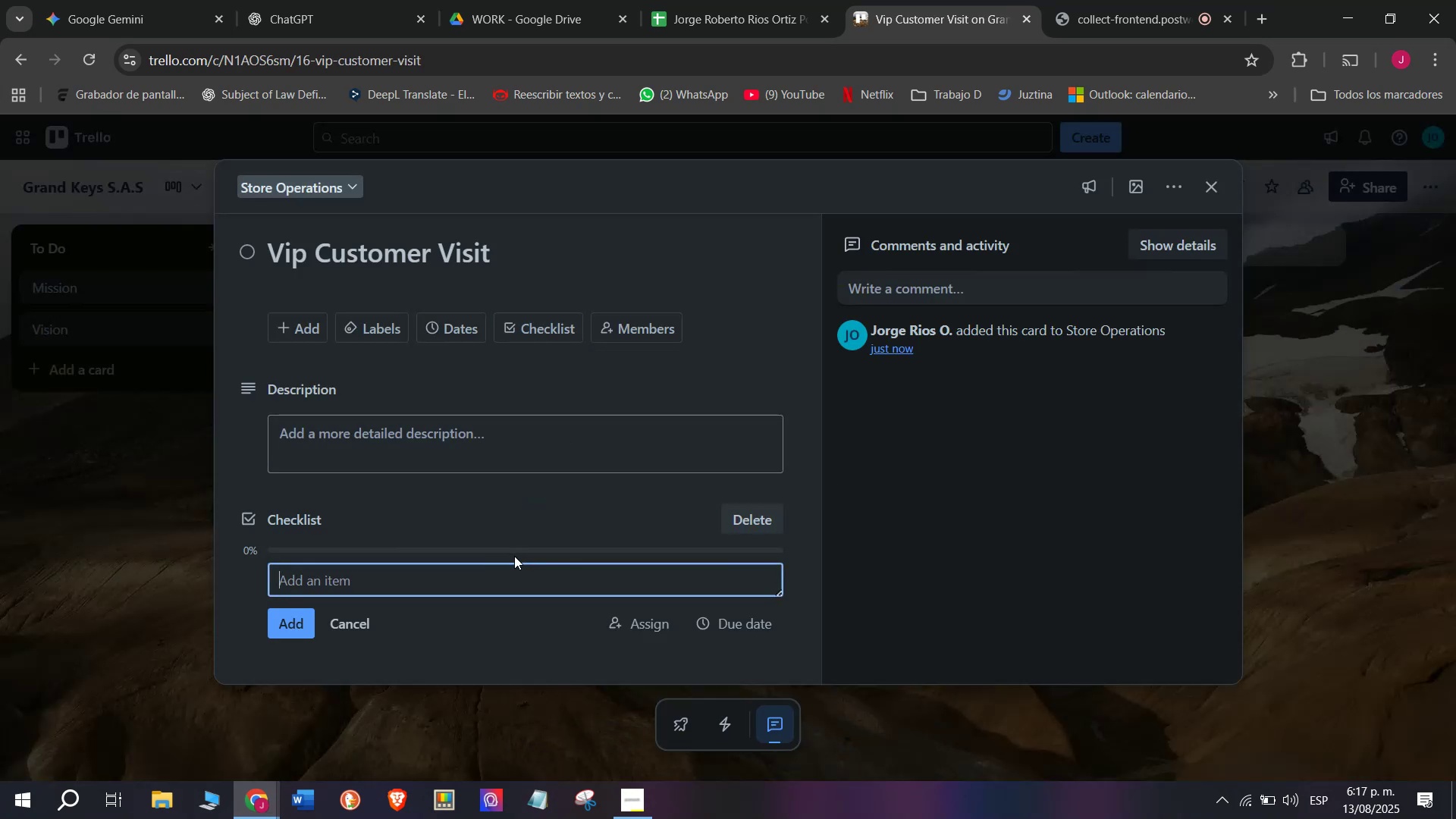 
wait(5.04)
 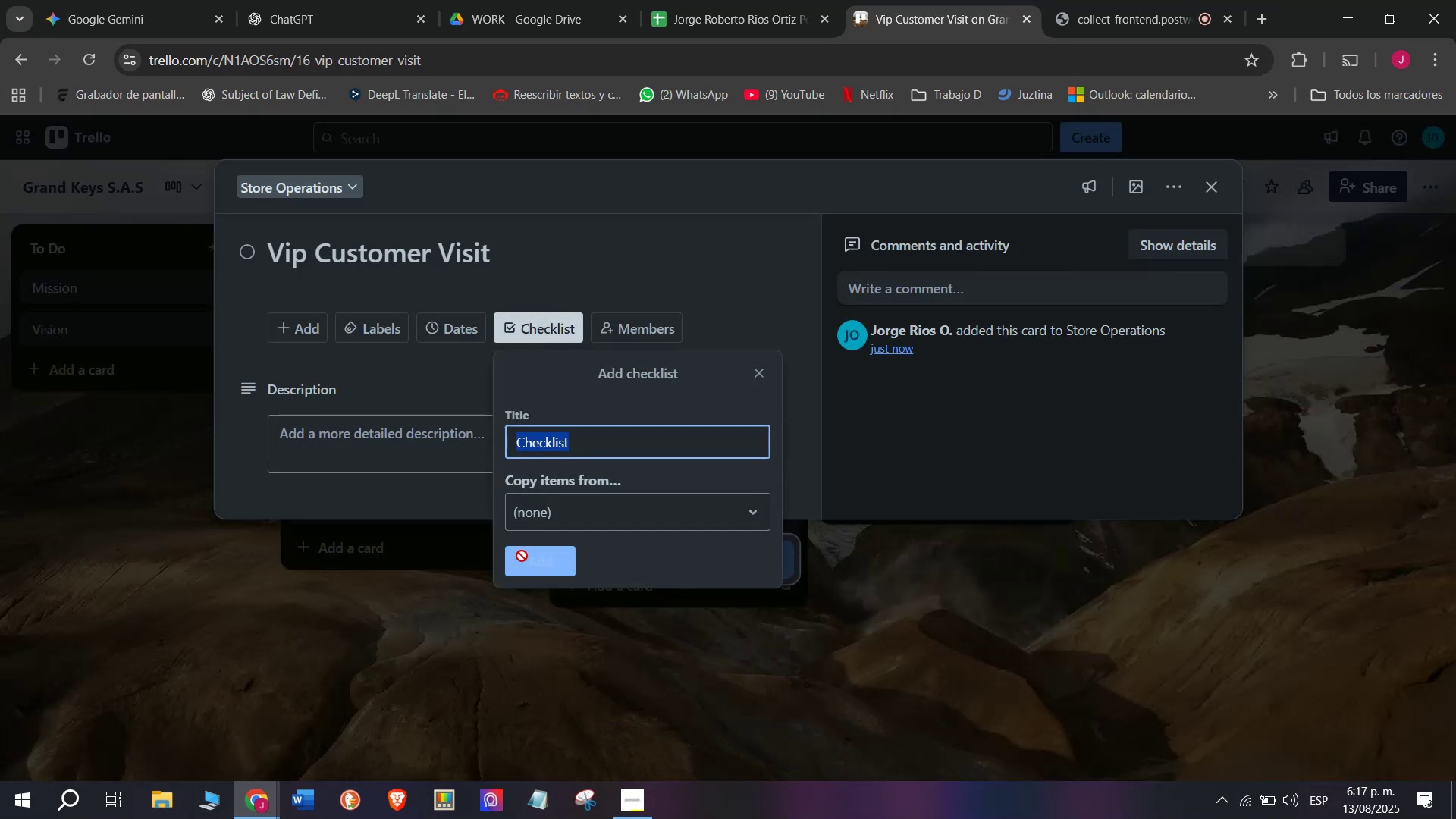 
type(Reserve )
 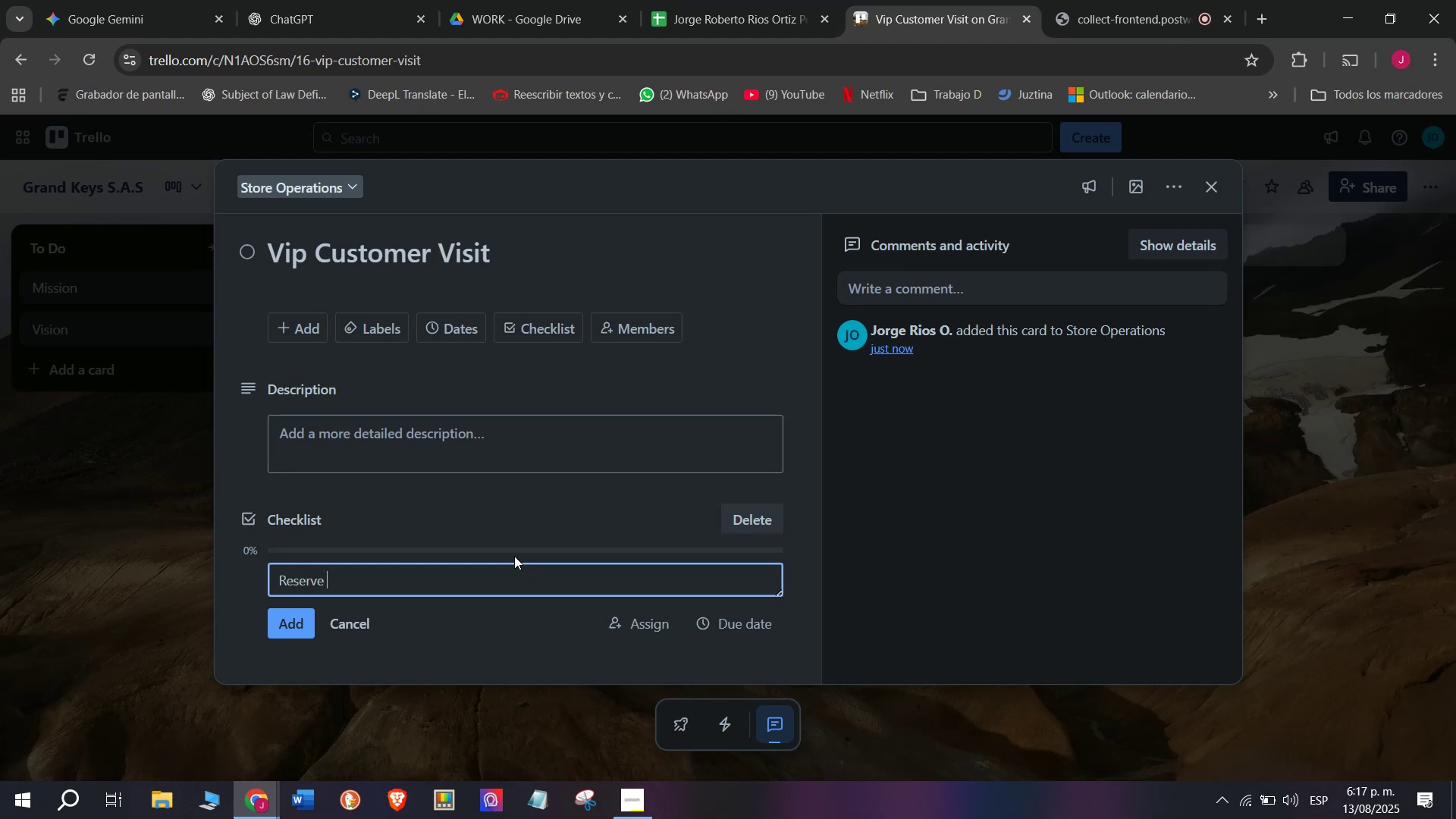 
type(private s)
key(Backspace)
type(demo room)
 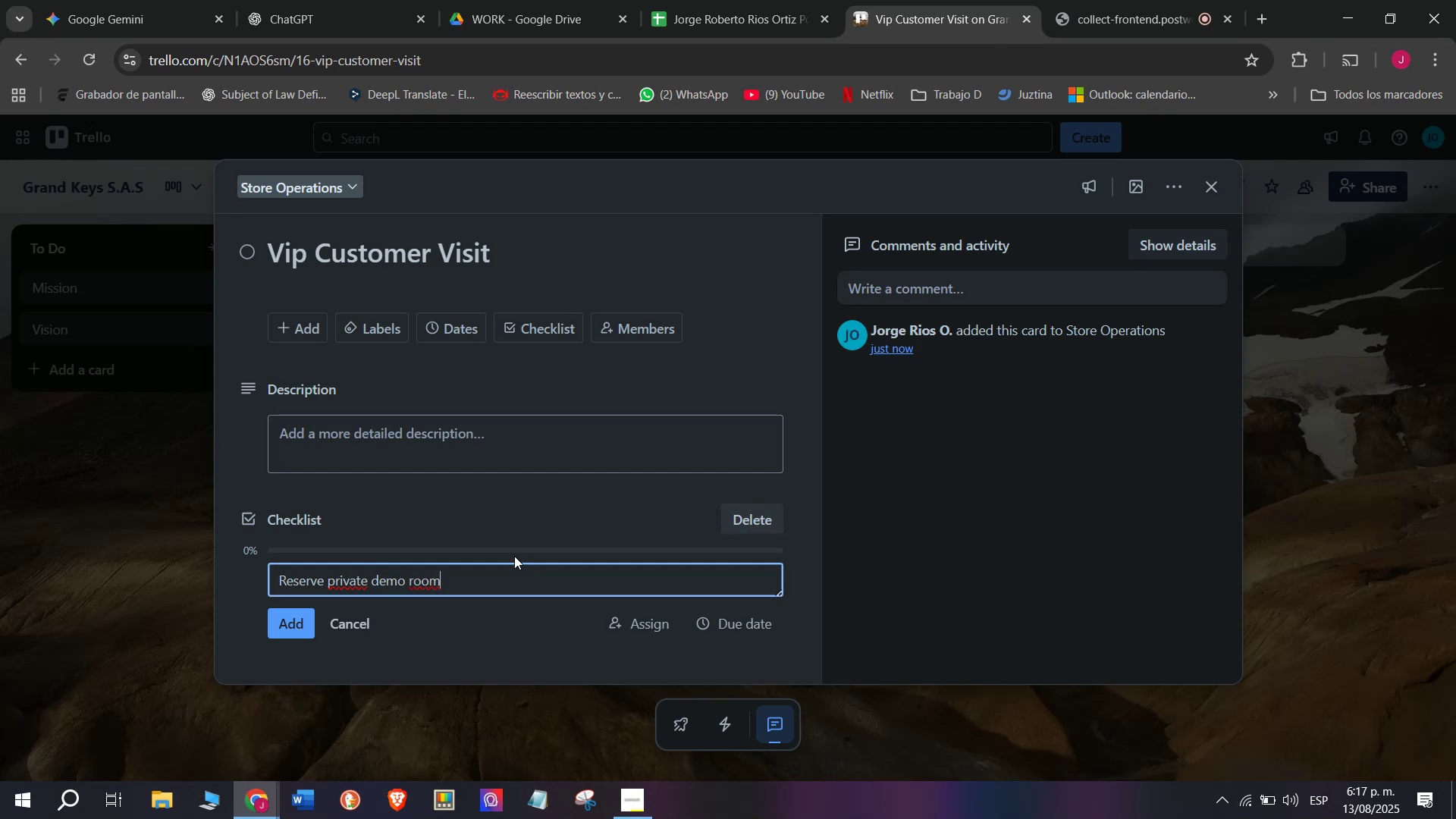 
key(Enter)
 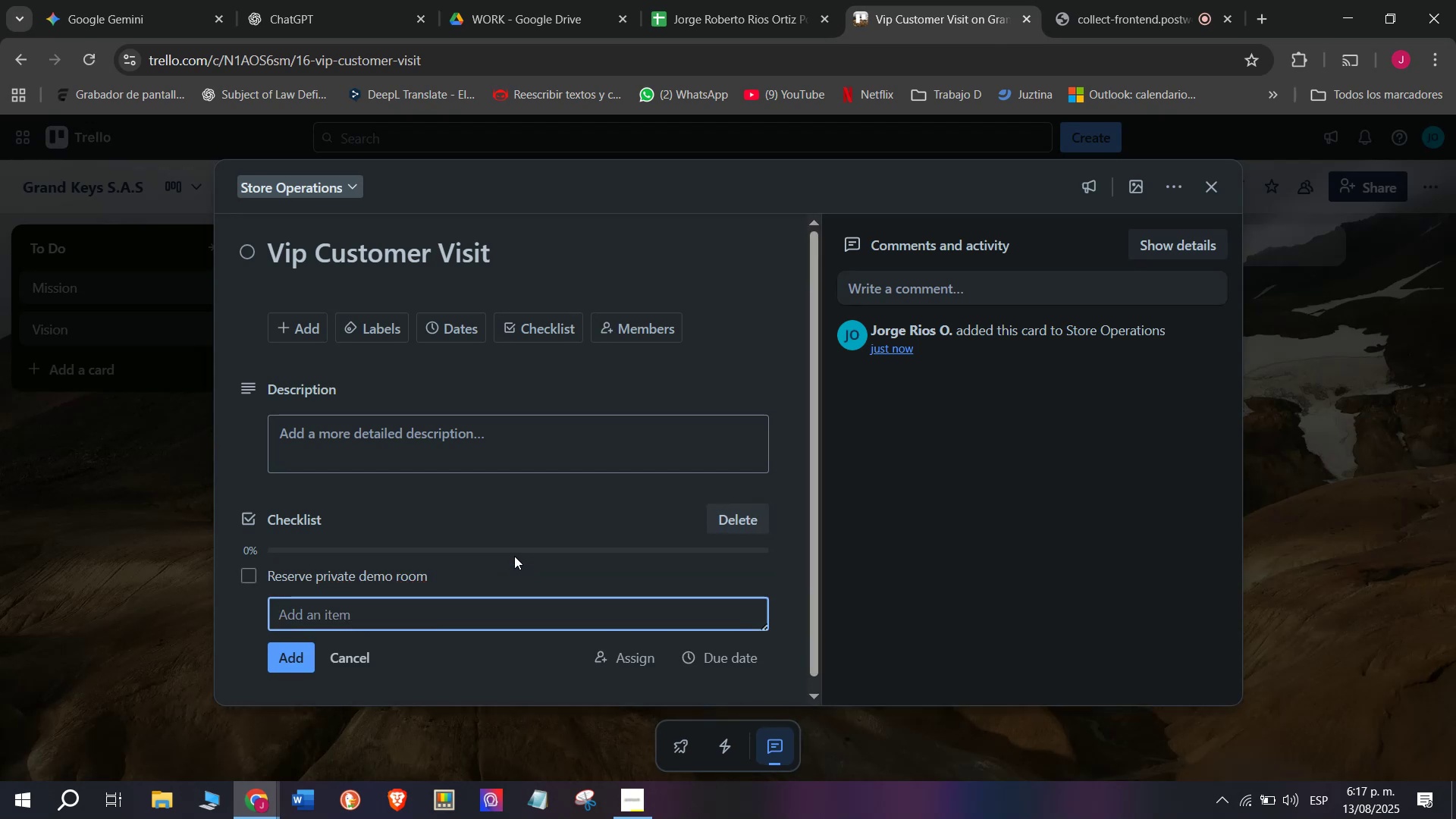 
type(Prepare)
 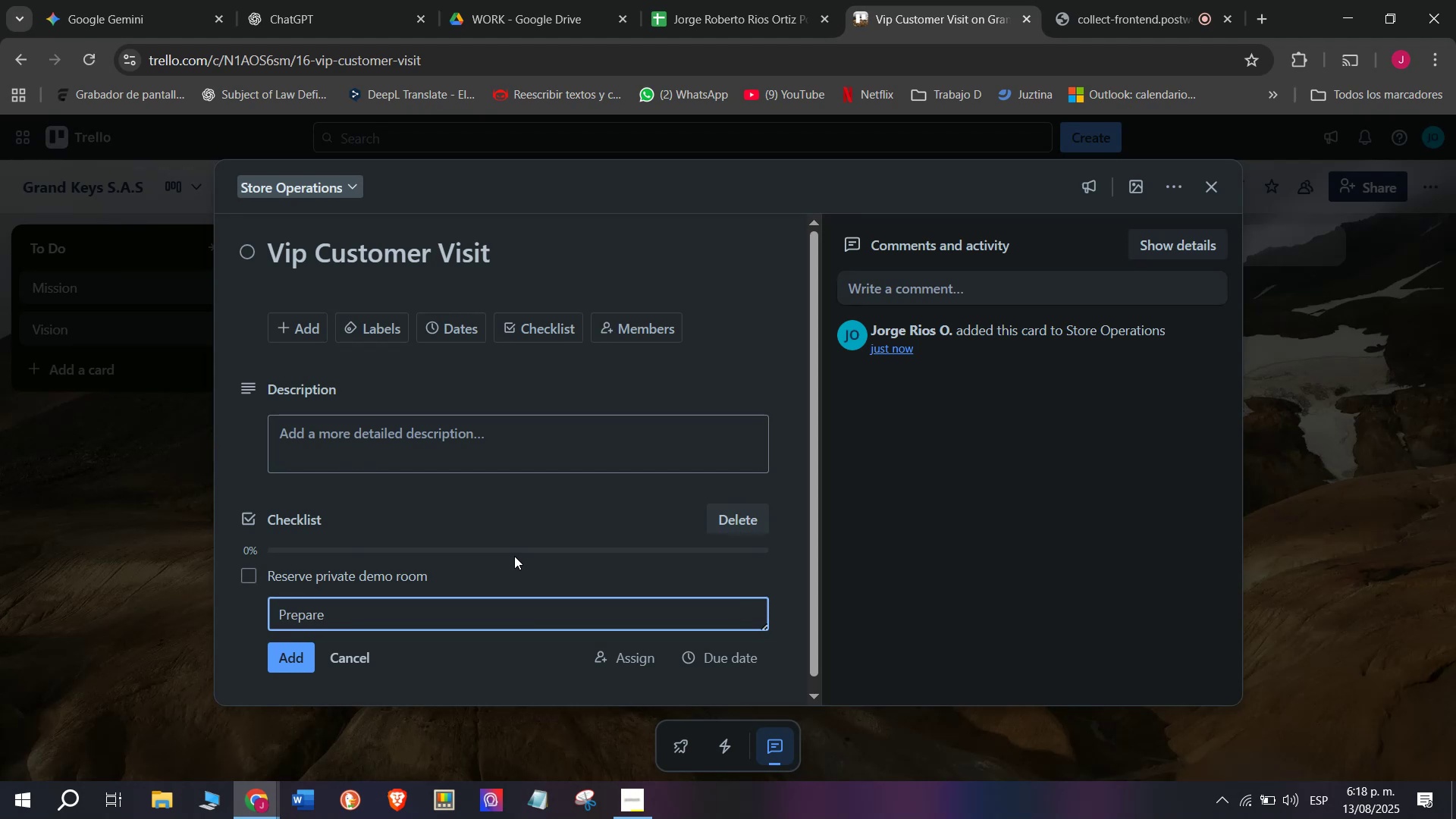 
type( premiu)
 